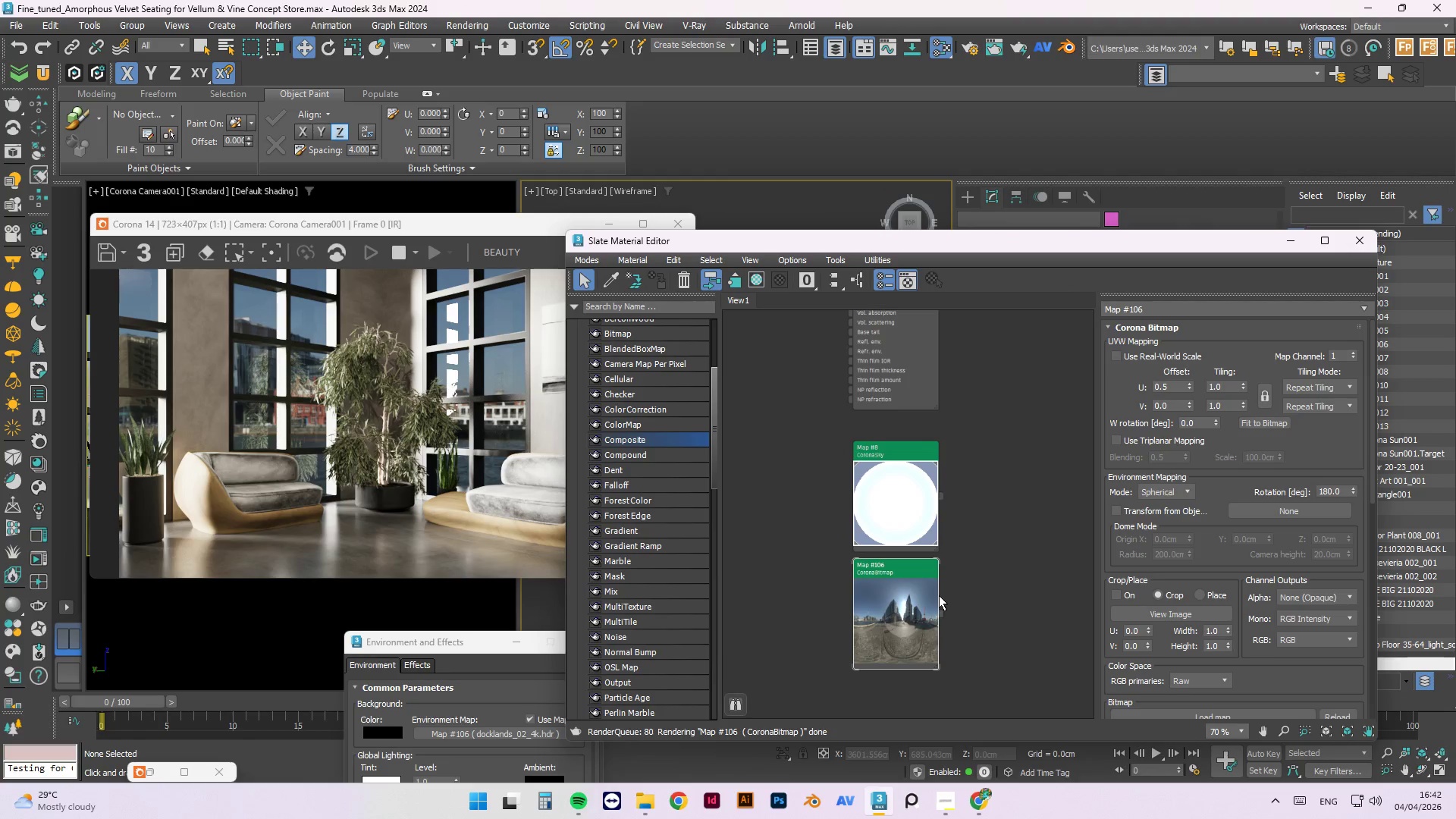 
left_click_drag(start_coordinate=[1372, 456], to_coordinate=[1372, 526])
 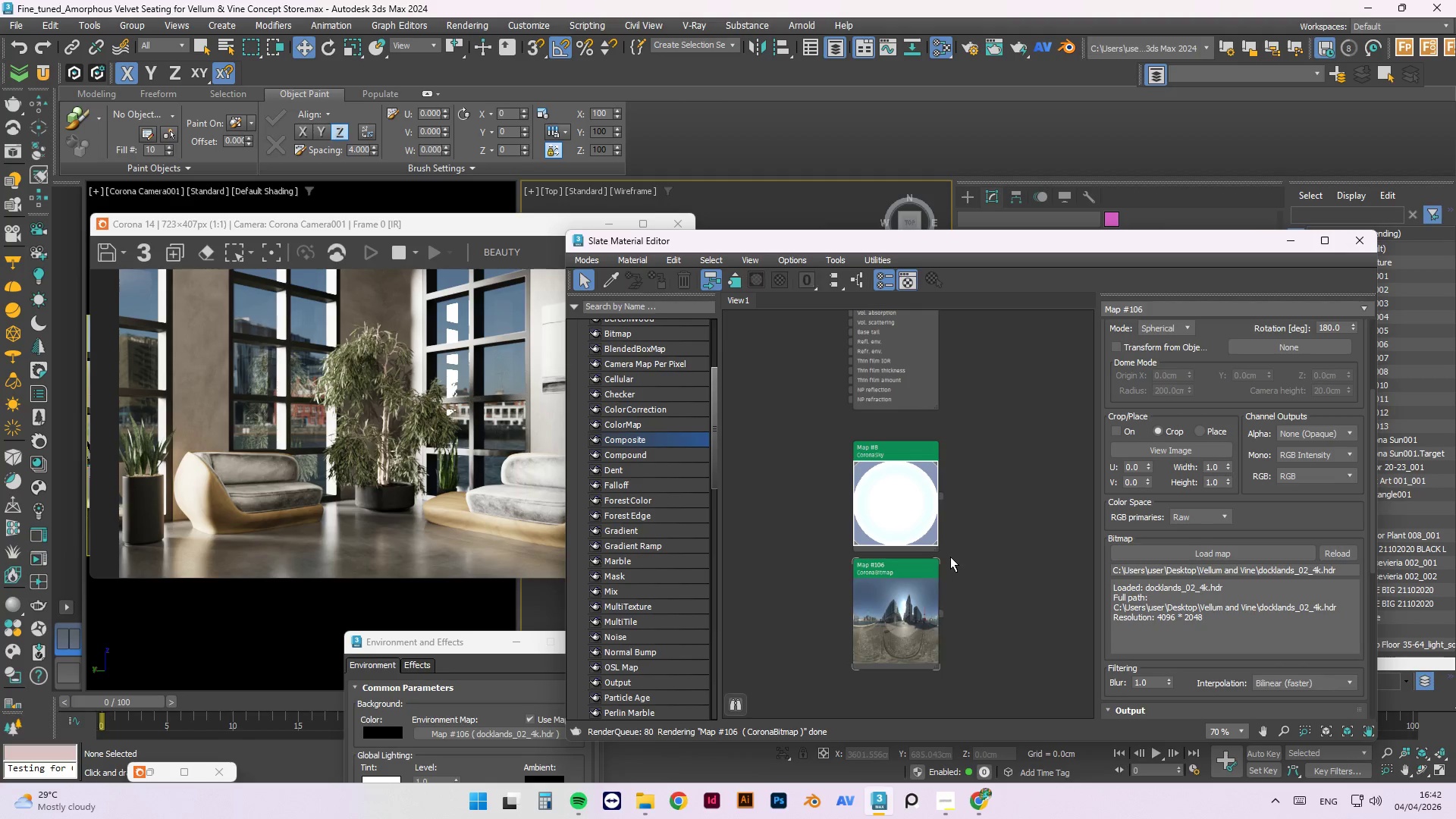 
double_click([912, 591])
 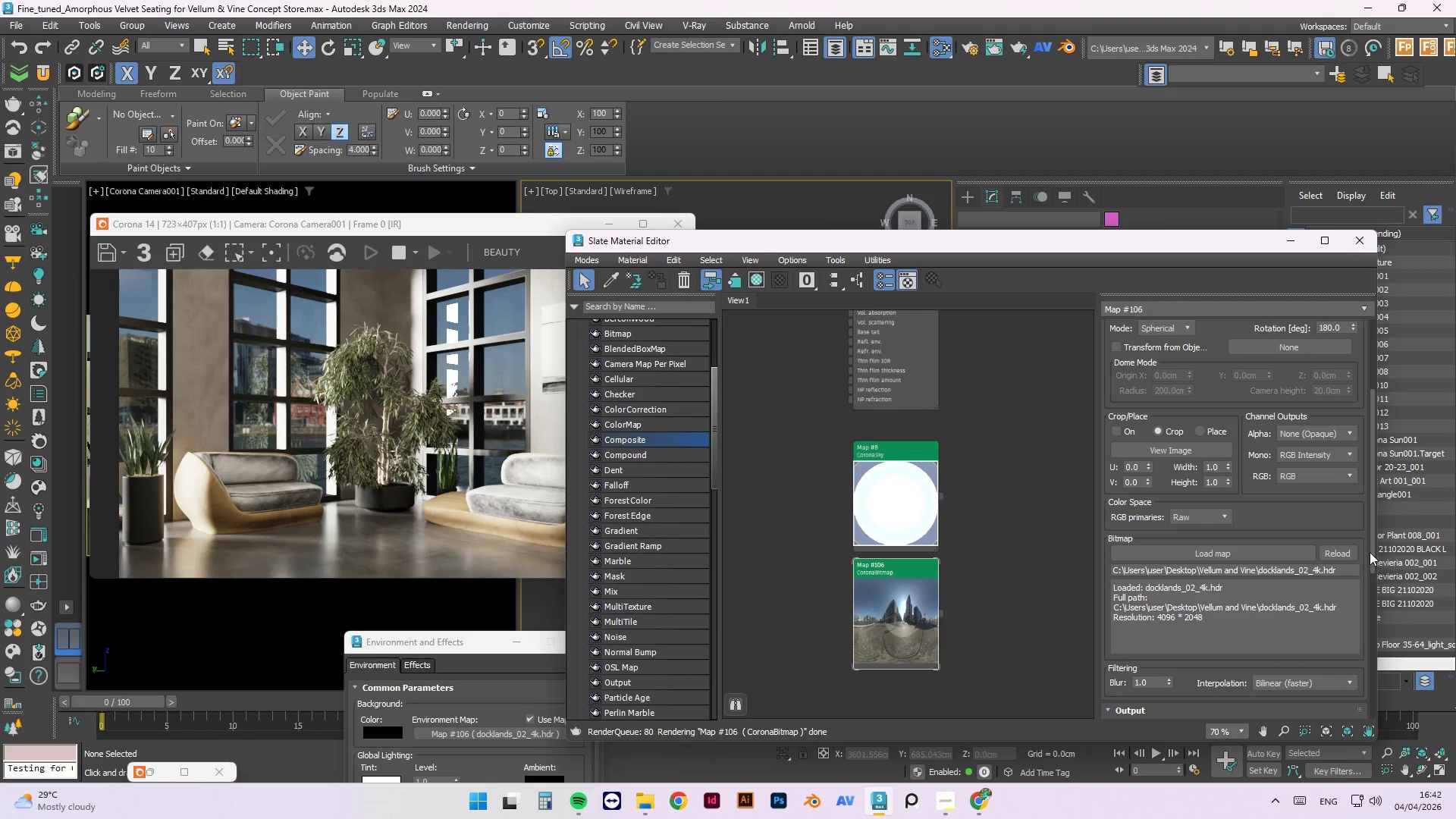 
left_click_drag(start_coordinate=[1370, 552], to_coordinate=[1382, 559])
 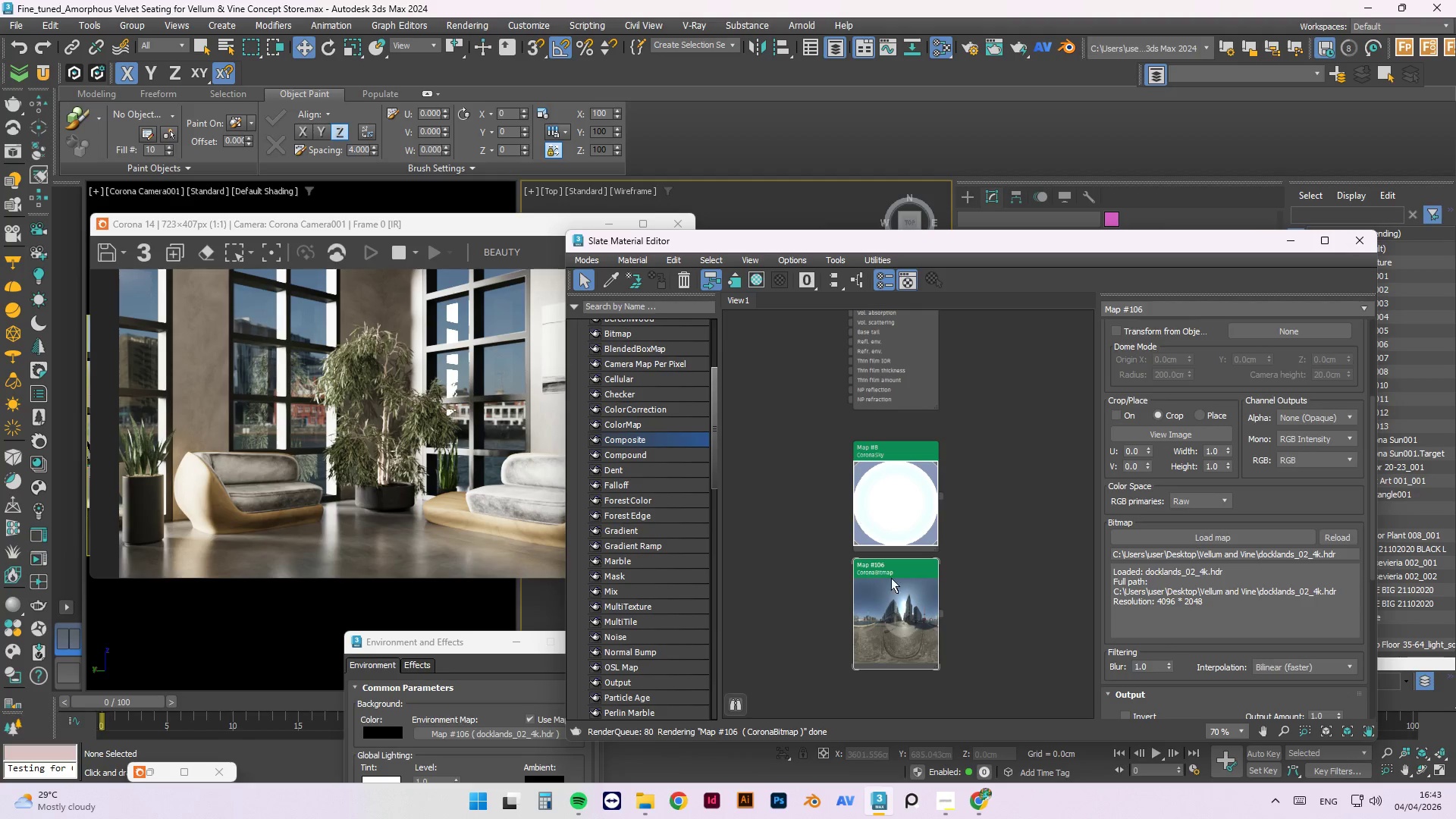 
wait(44.34)
 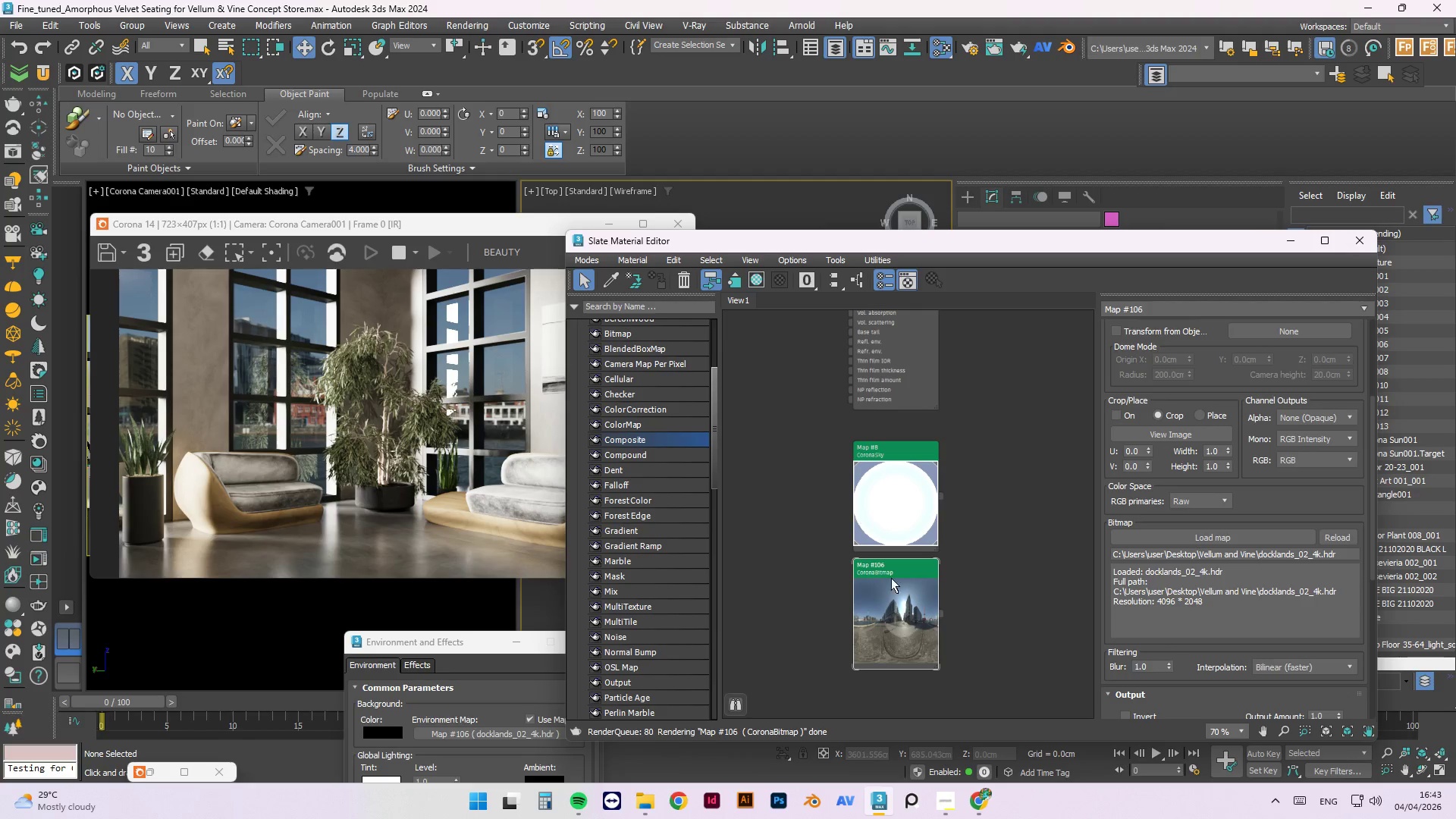 
left_click([950, 805])
 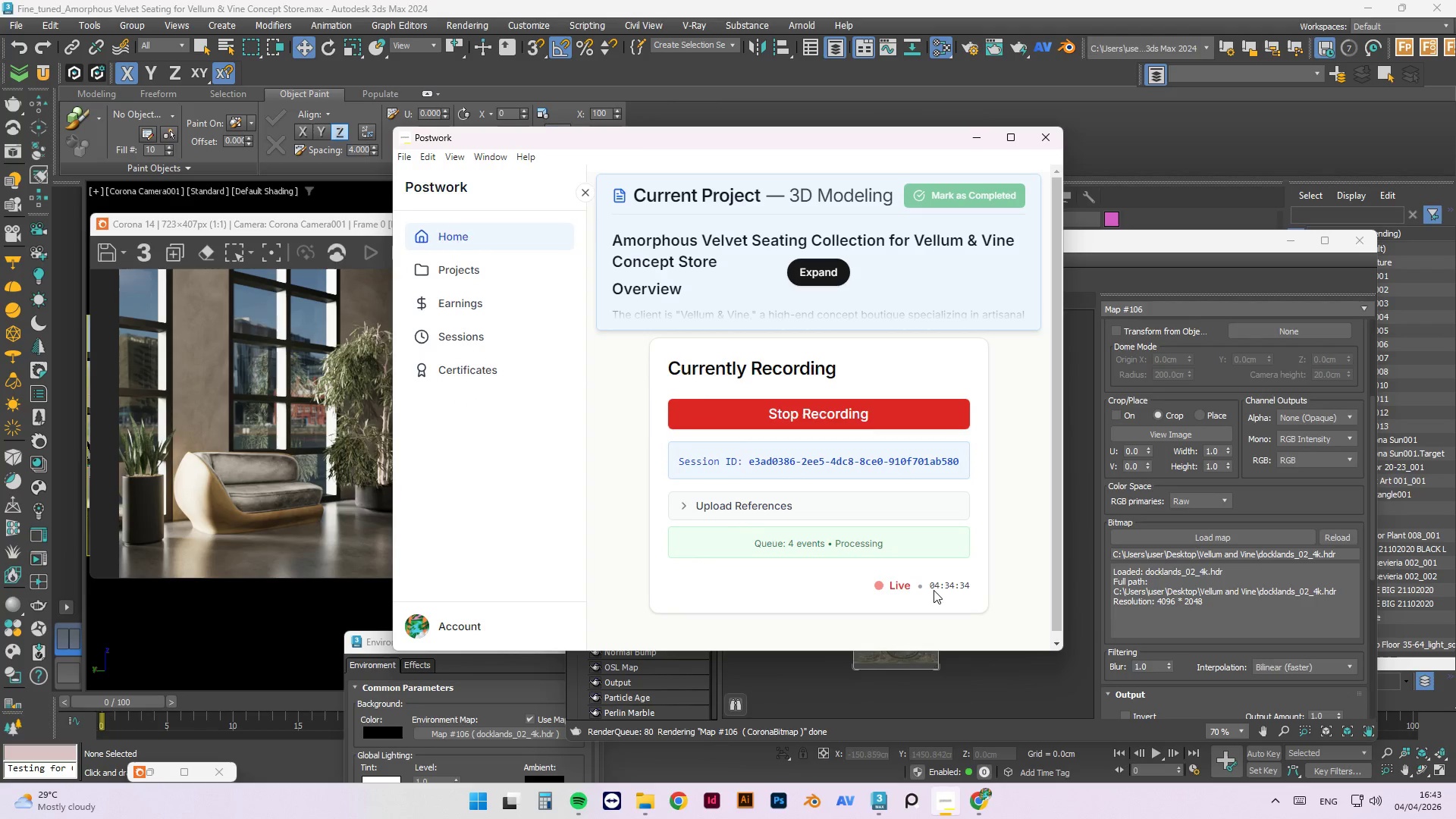 
left_click([981, 669])
 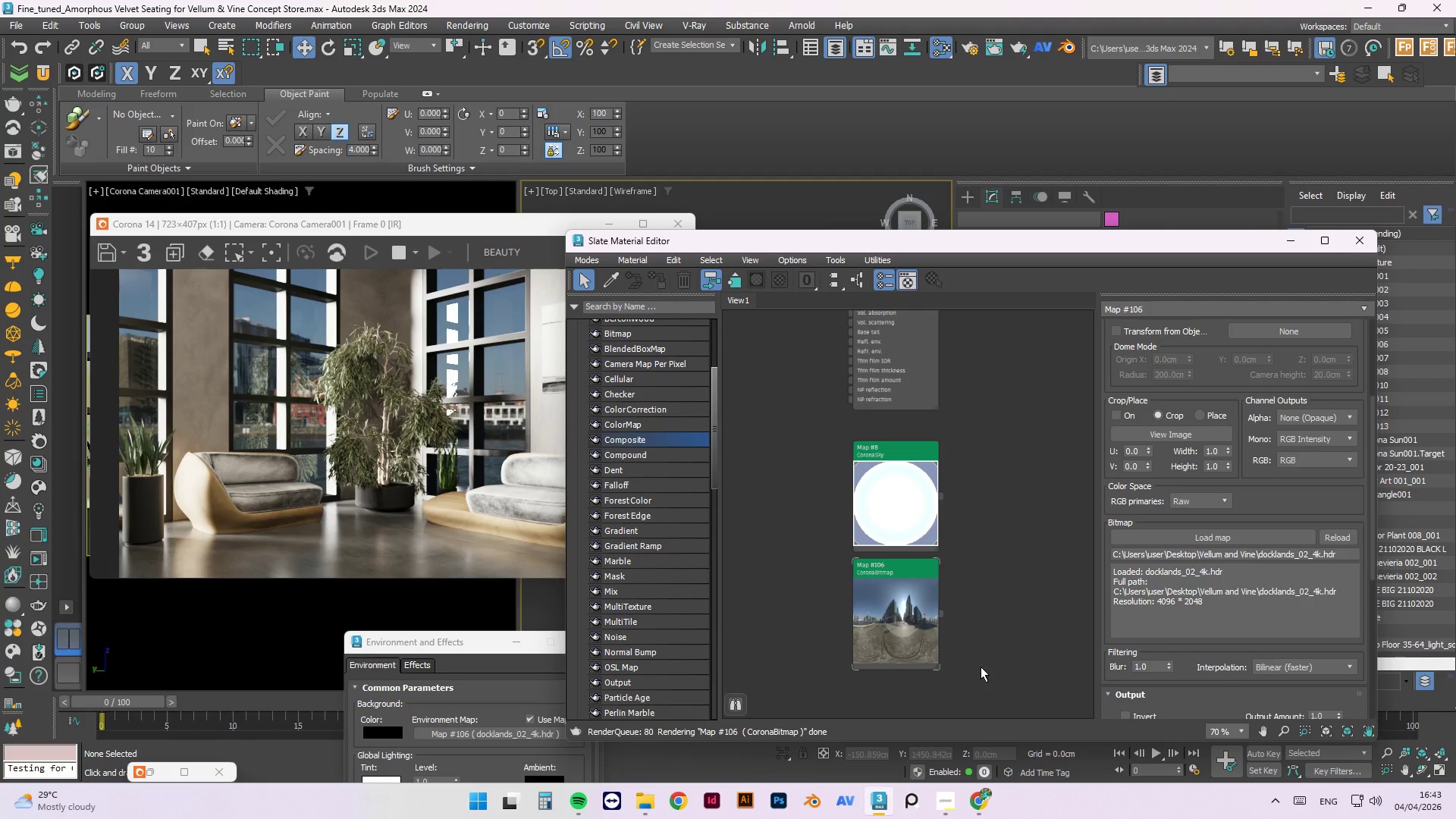 
wait(13.92)
 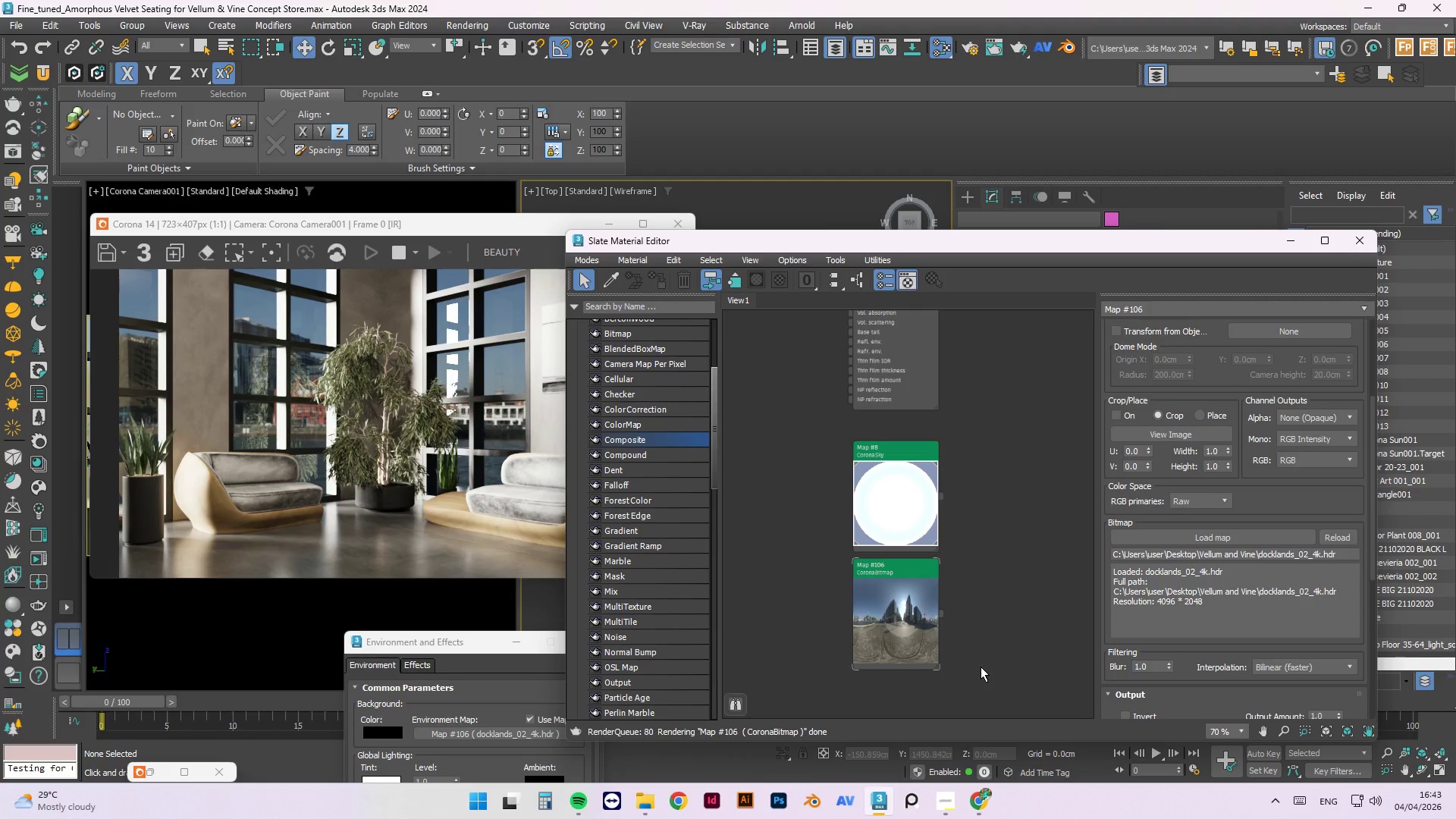 
left_click([879, 139])
 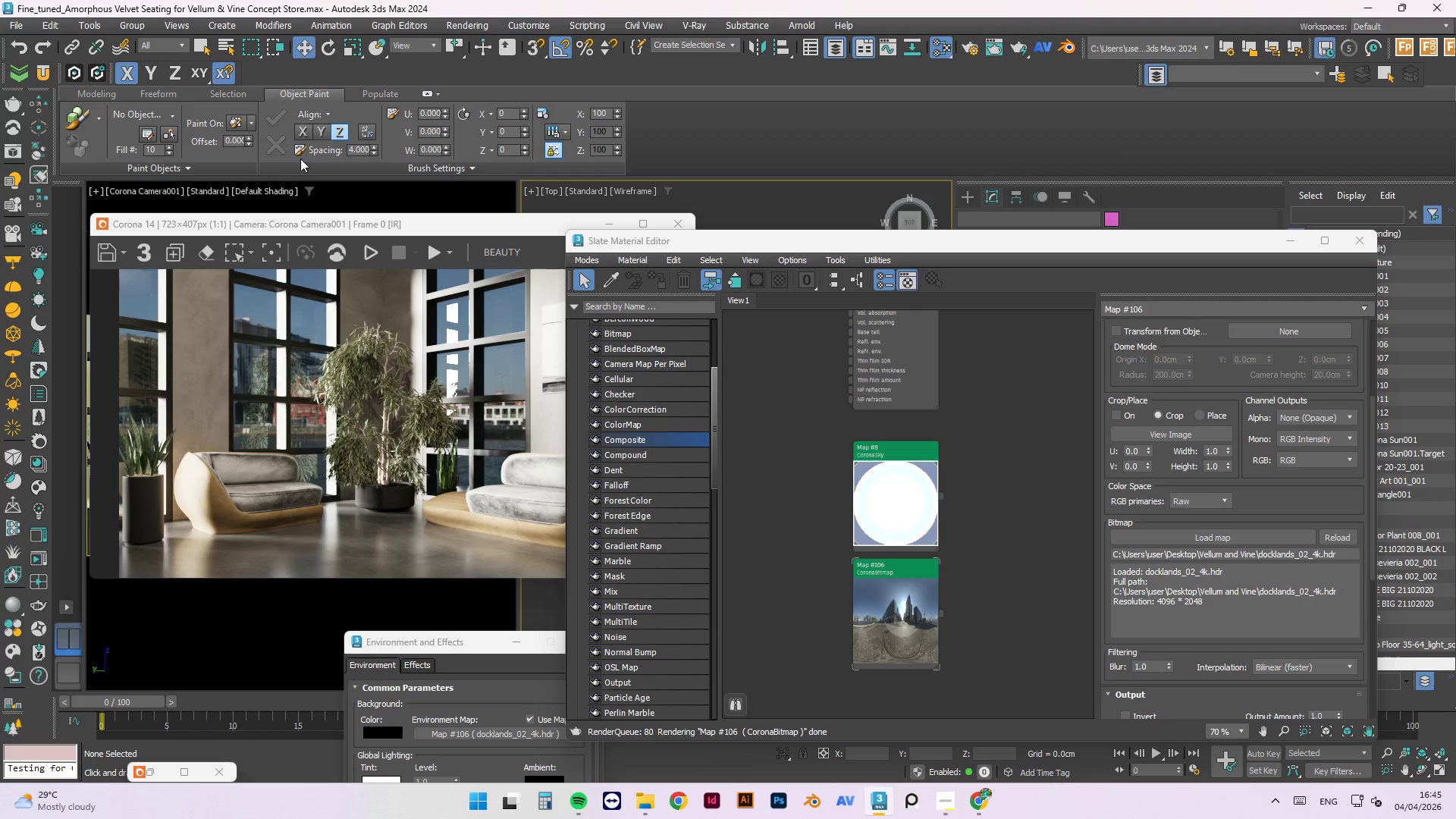 
wait(120.75)
 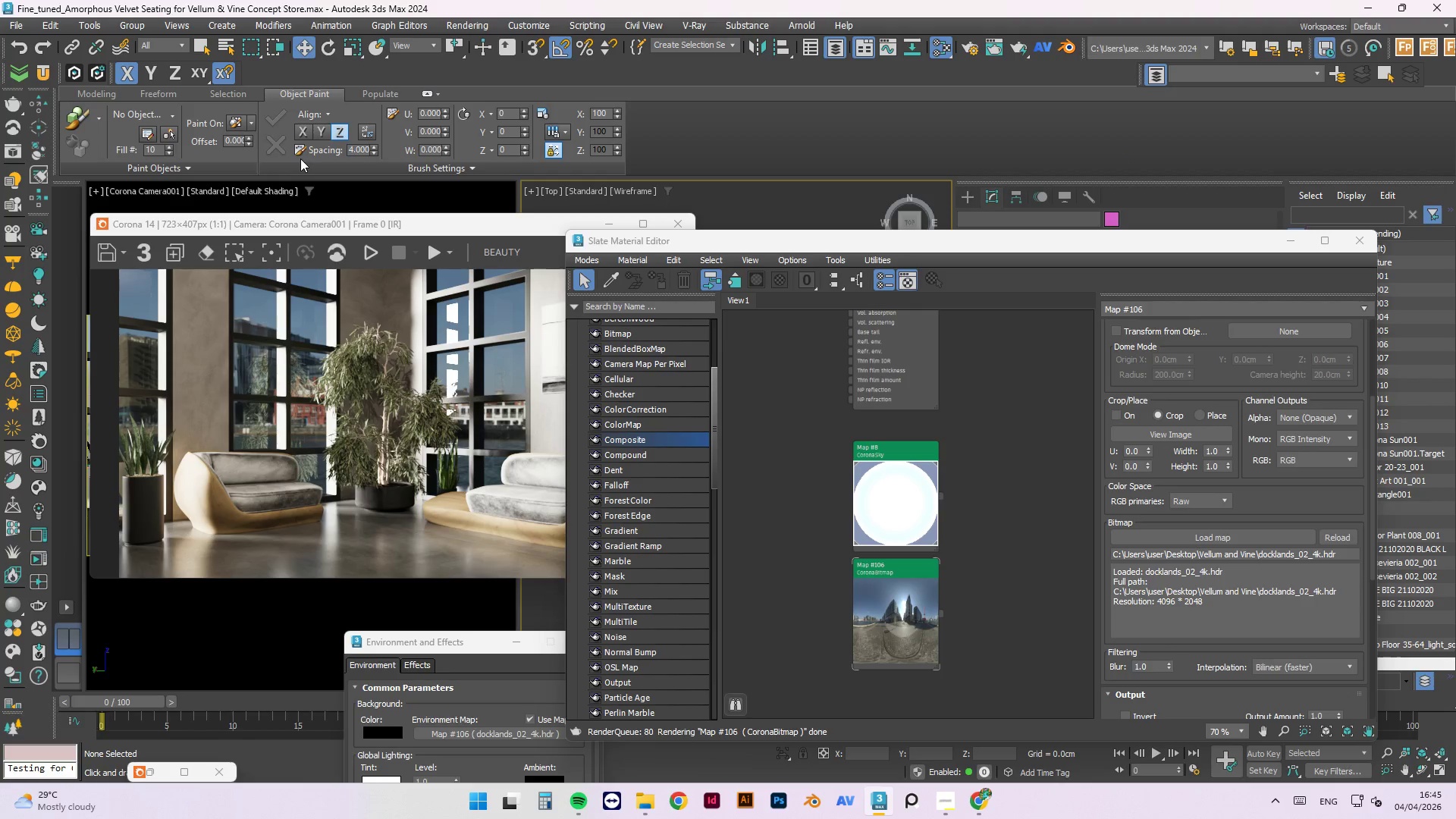 
left_click_drag(start_coordinate=[397, 647], to_coordinate=[473, 293])
 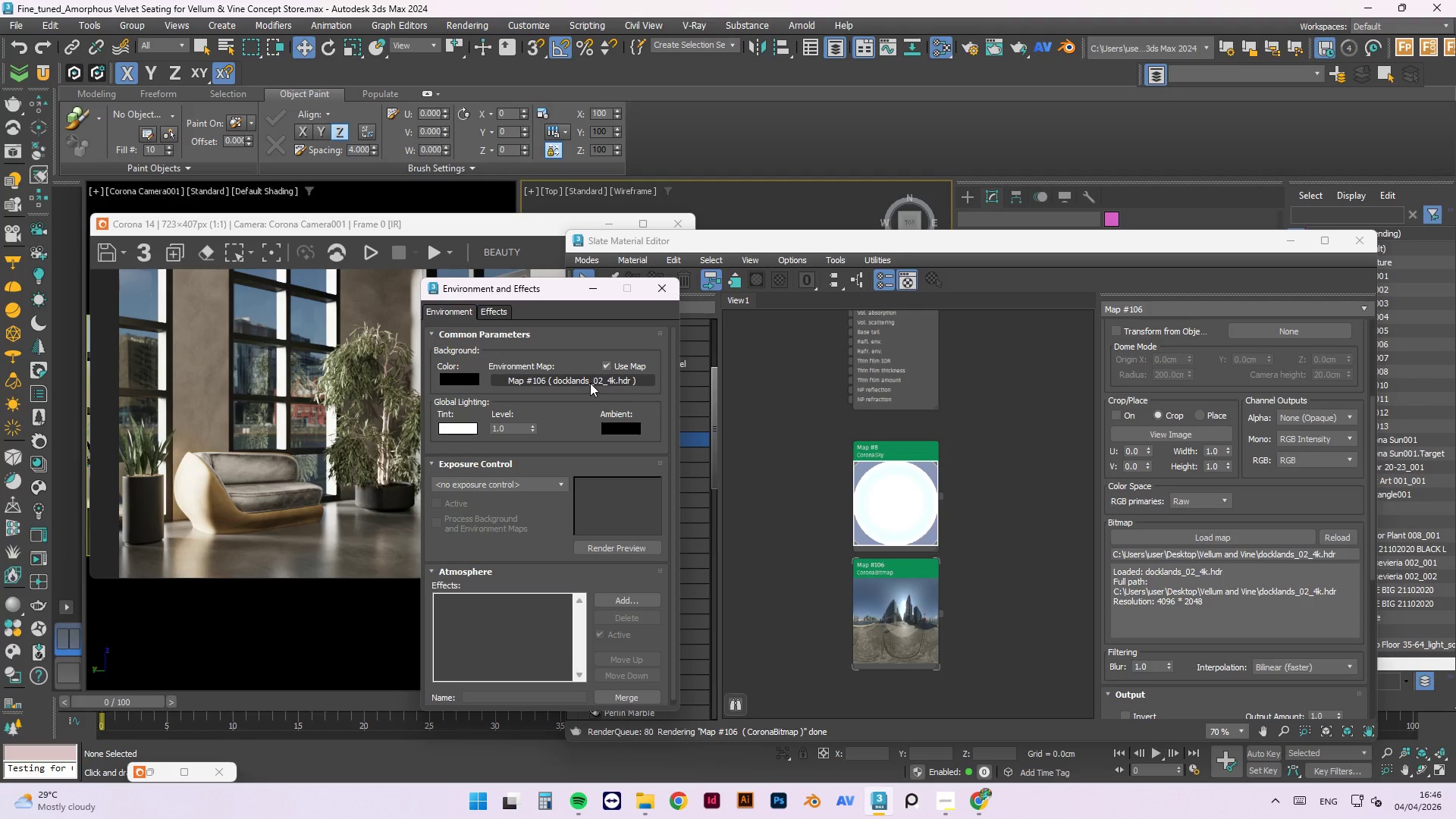 
wait(44.98)
 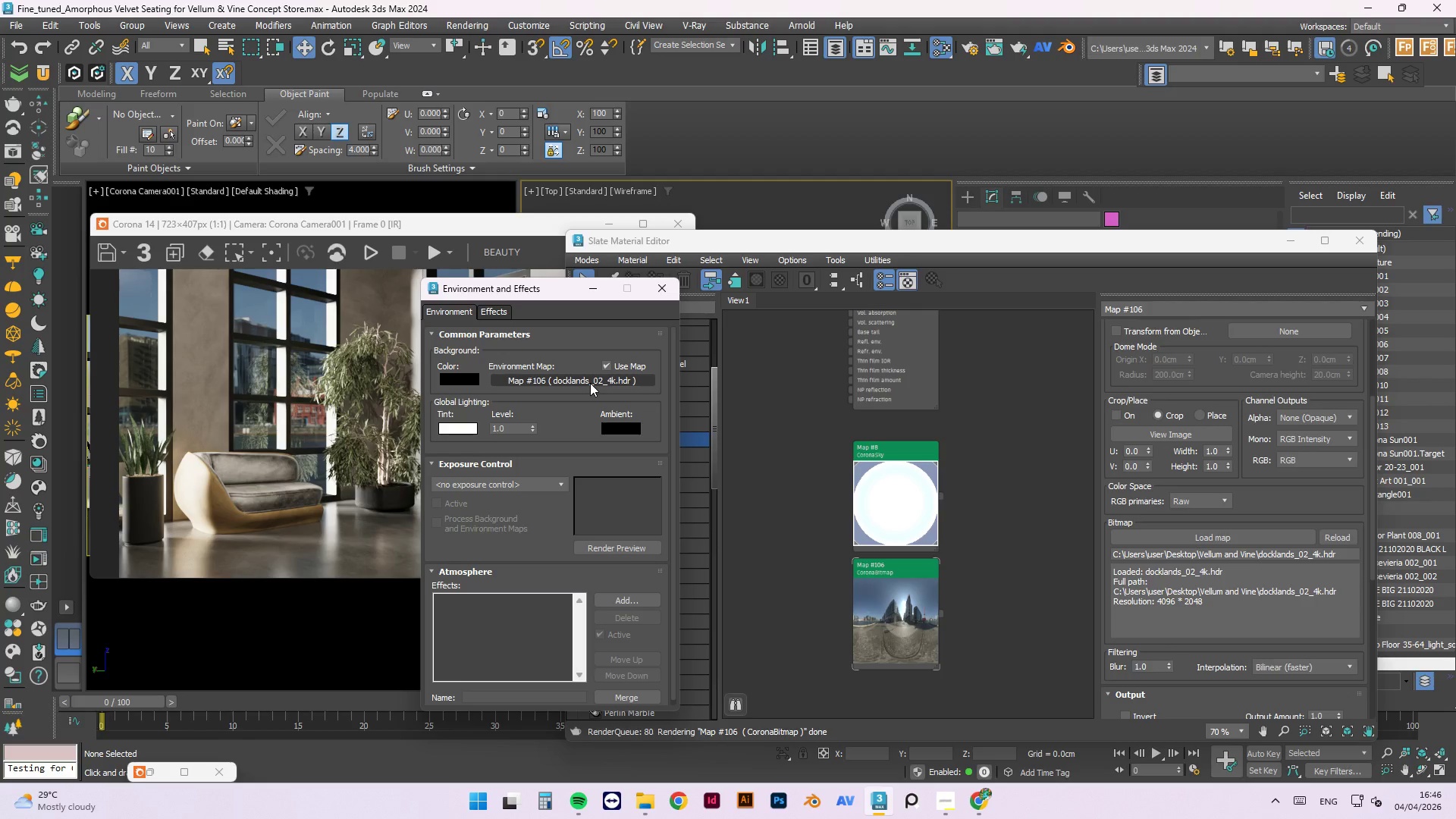 
left_click_drag(start_coordinate=[555, 293], to_coordinate=[676, 294])
 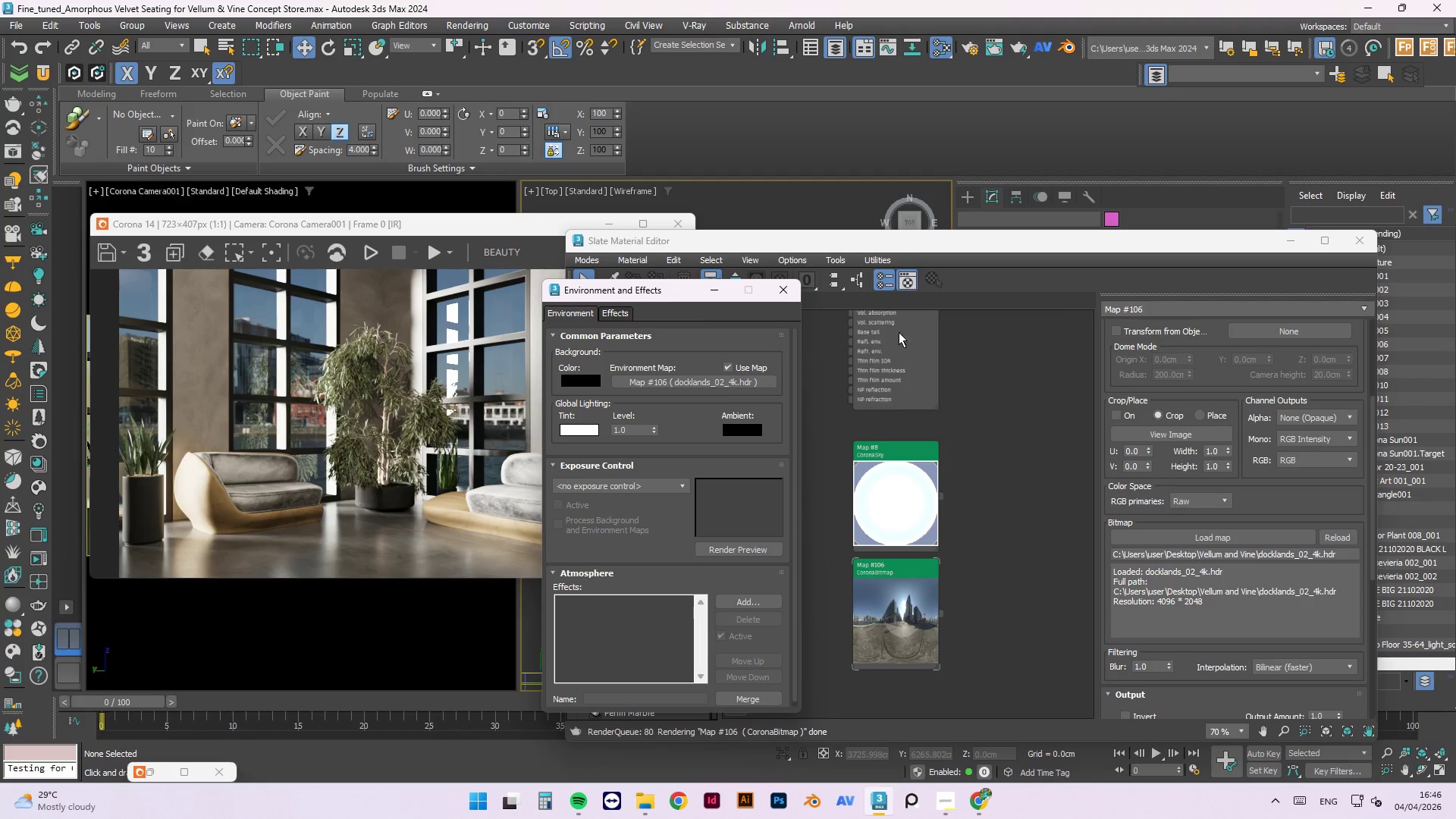 
left_click([985, 363])
 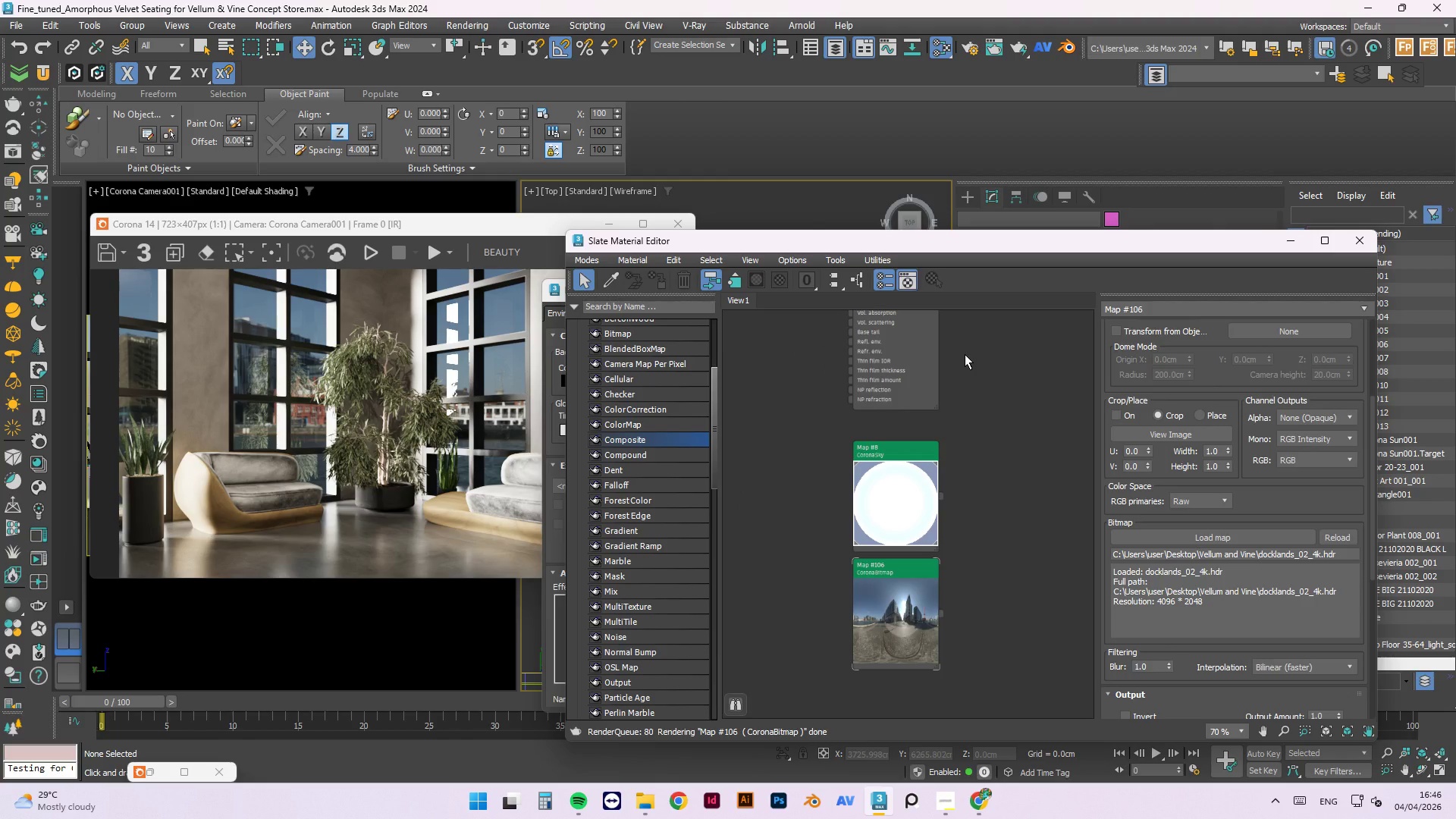 
wait(6.56)
 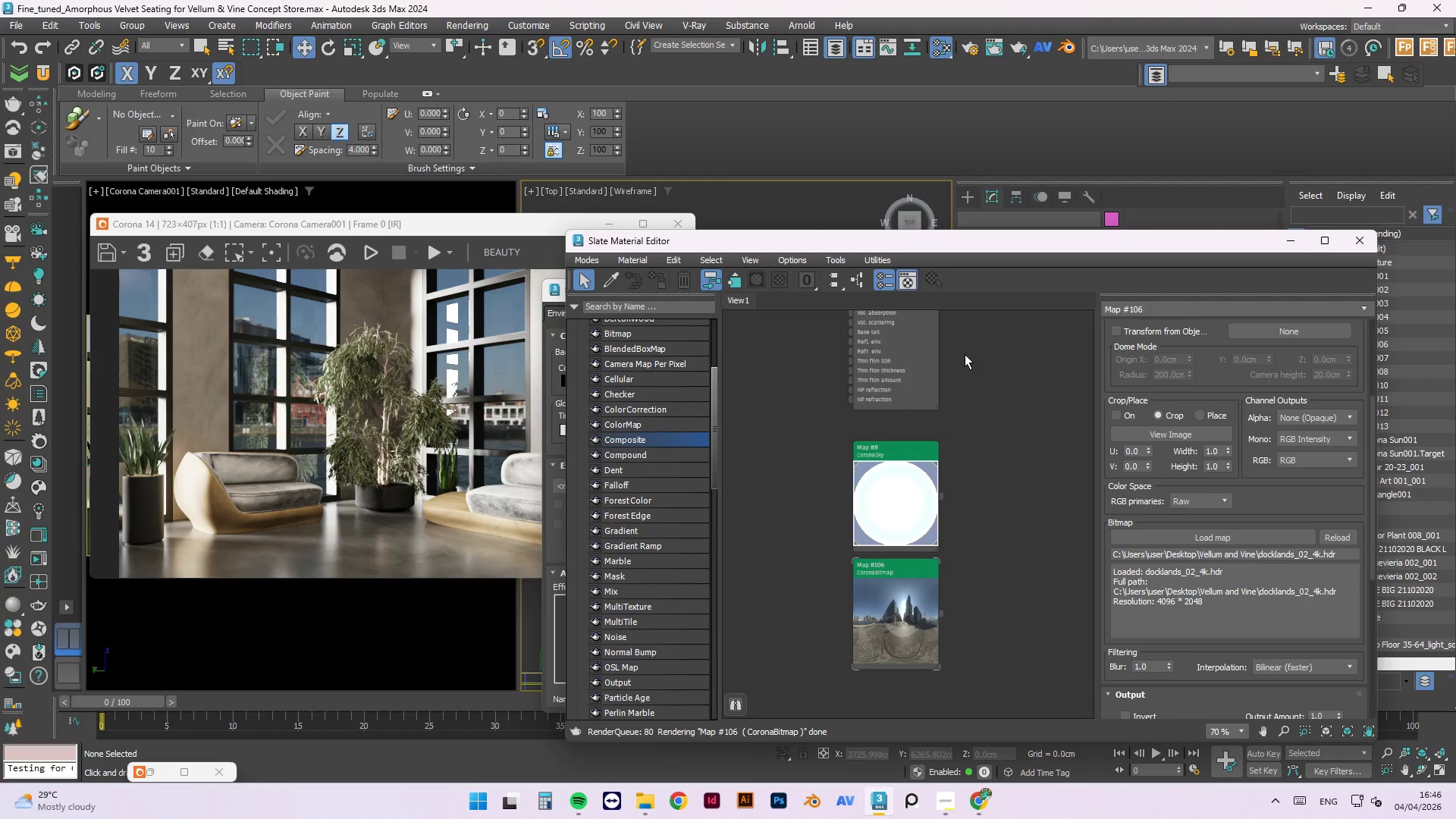 
left_click([1005, 420])
 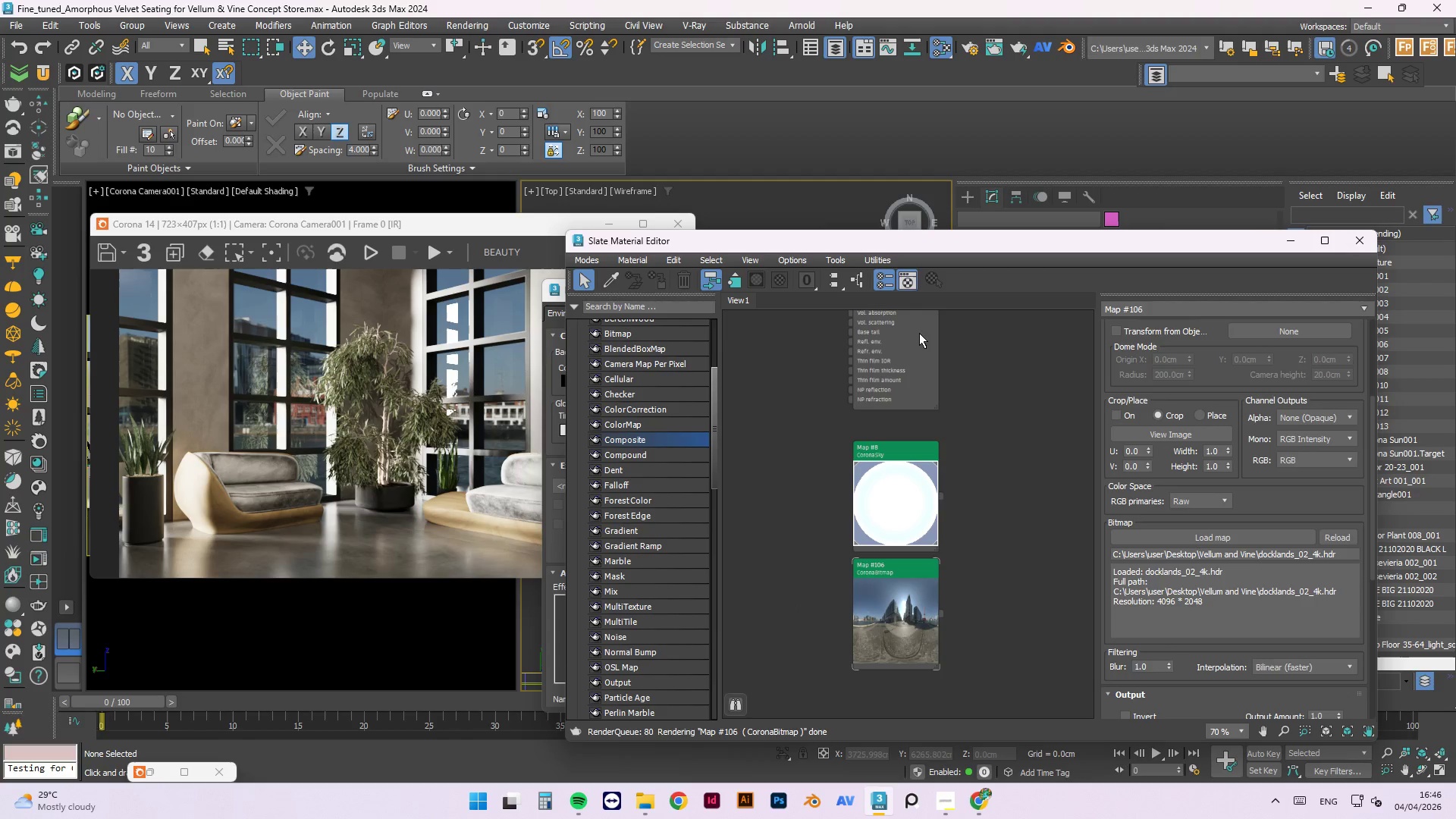 
wait(10.22)
 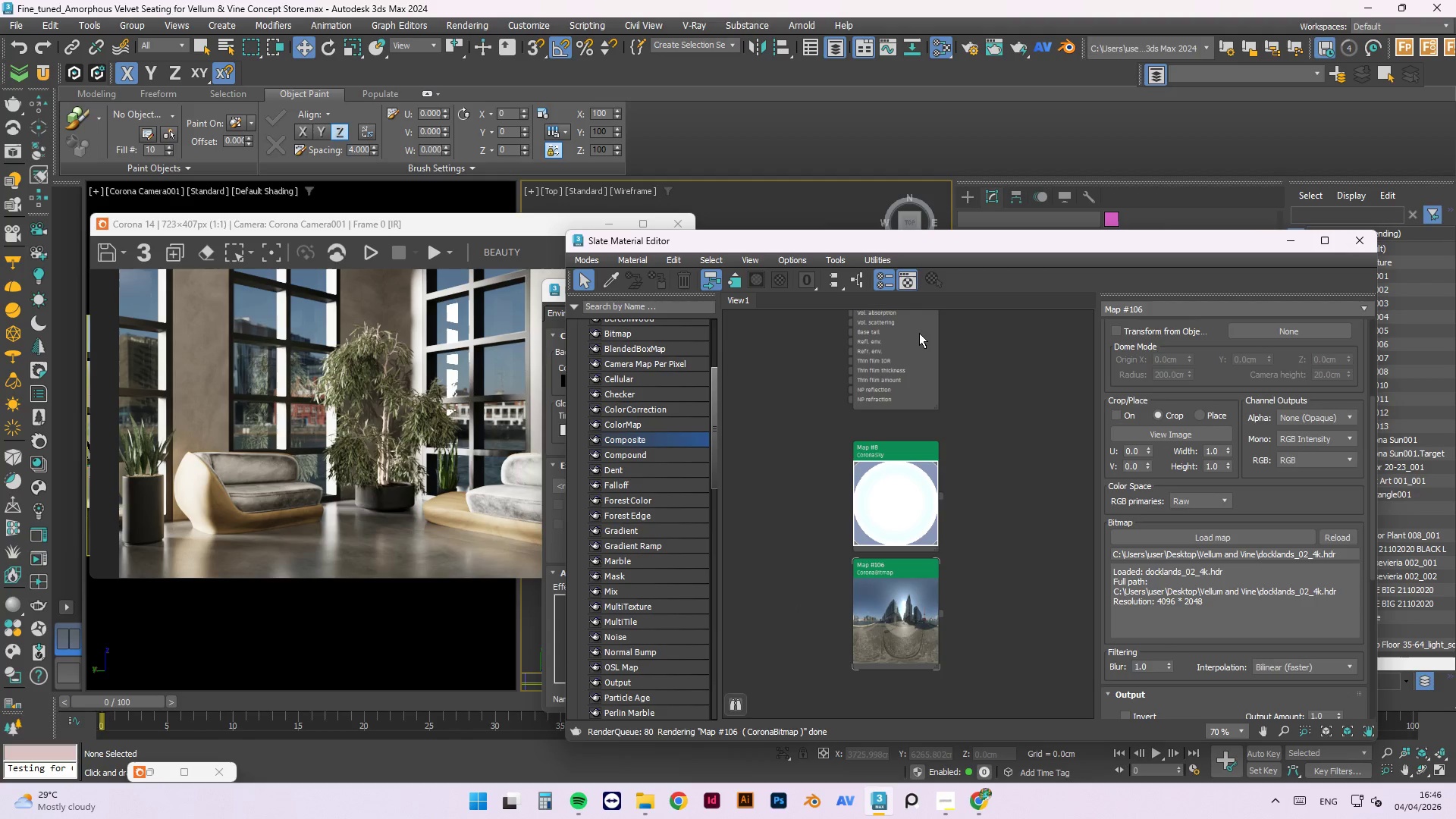 
left_click([792, 411])
 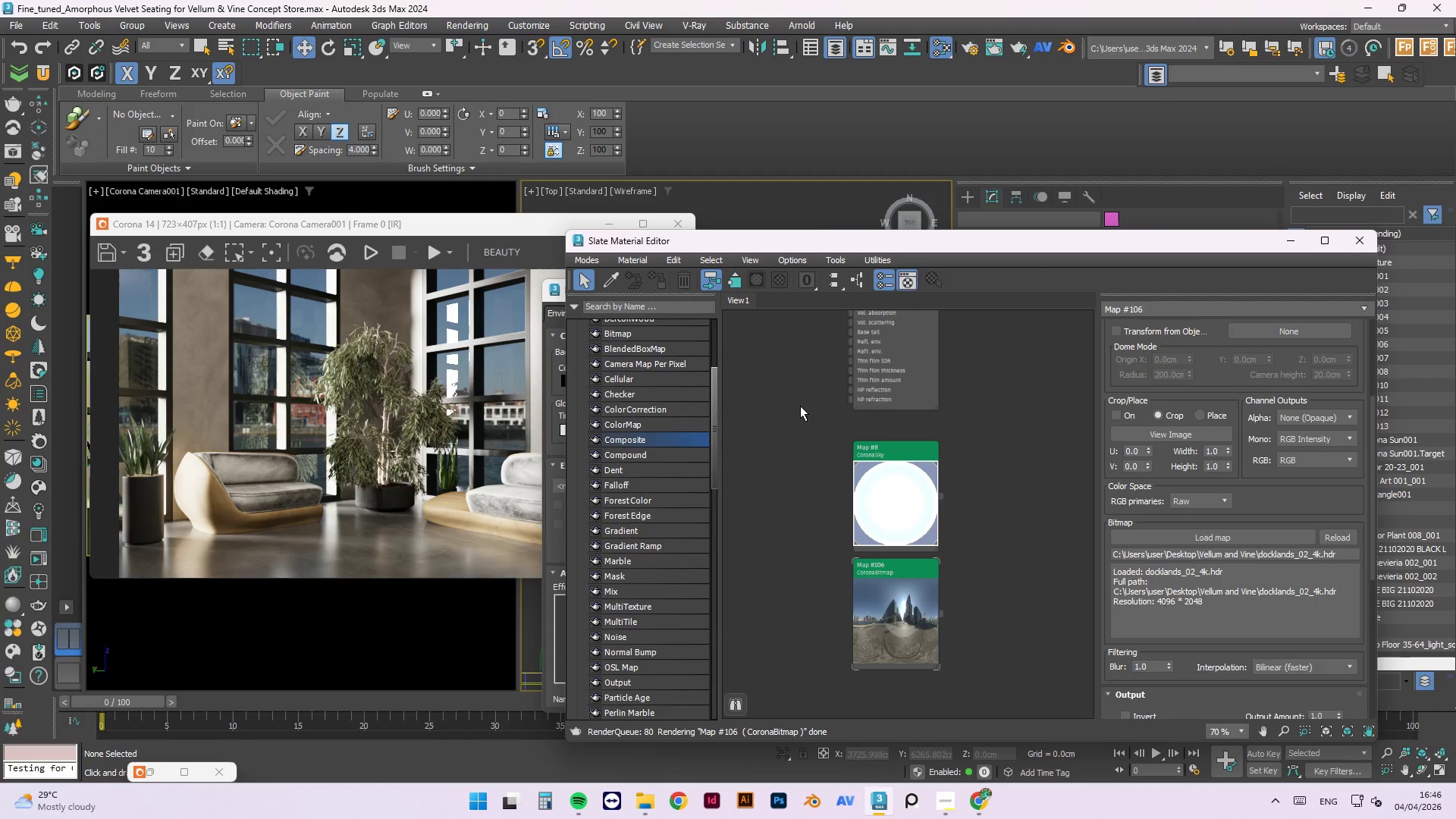 
left_click([800, 400])
 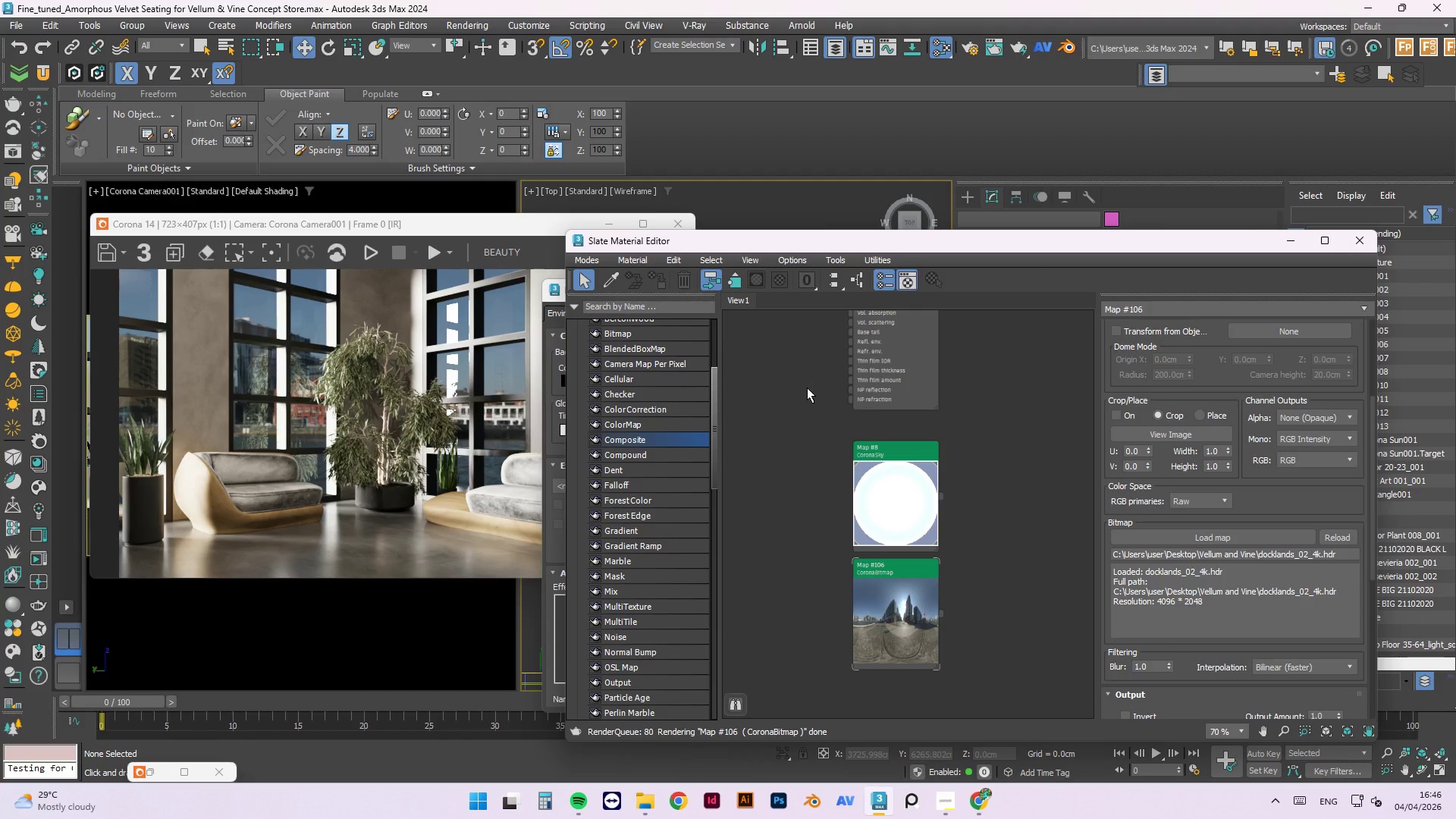 
left_click([807, 388])
 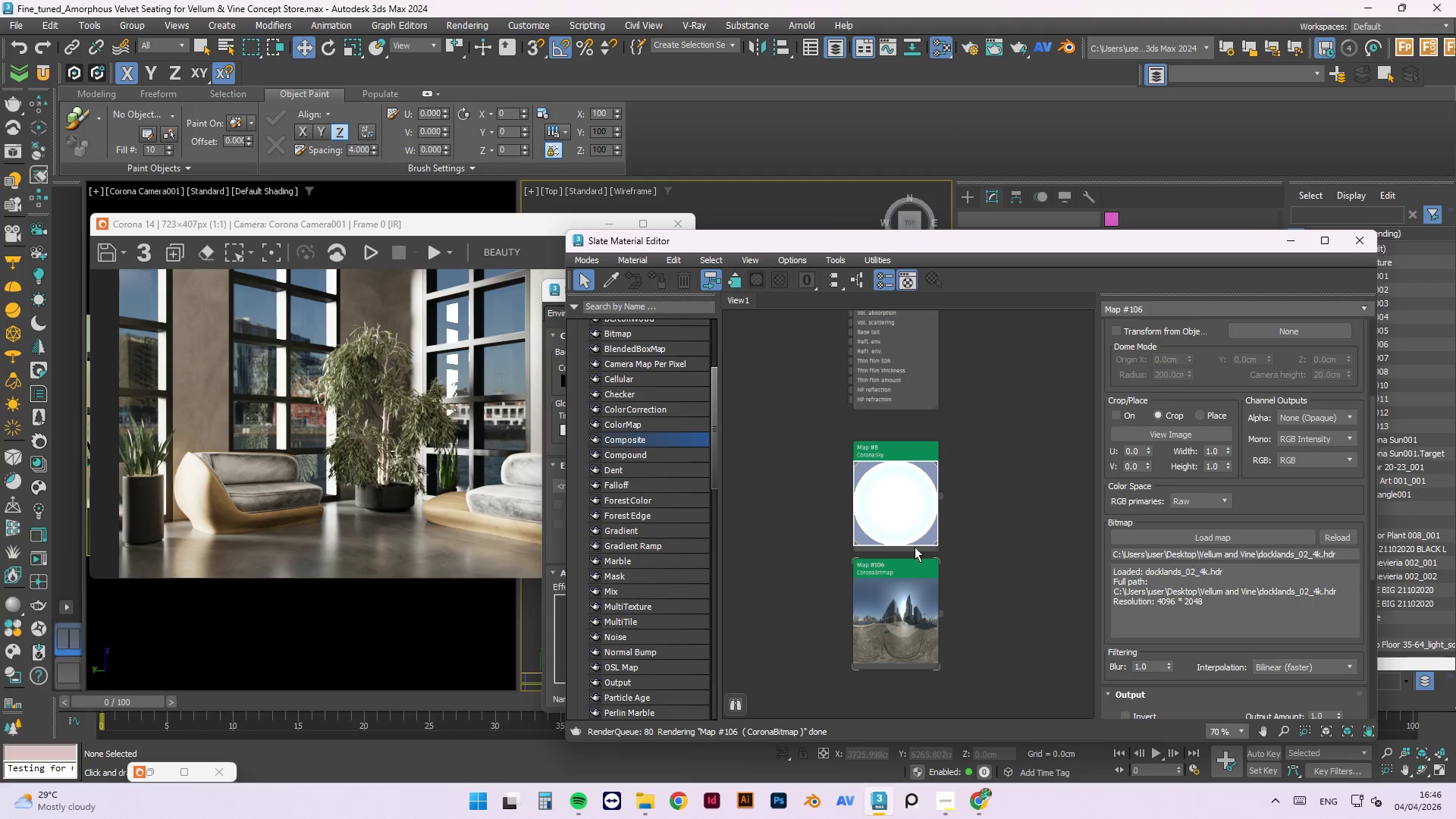 
left_click([899, 619])
 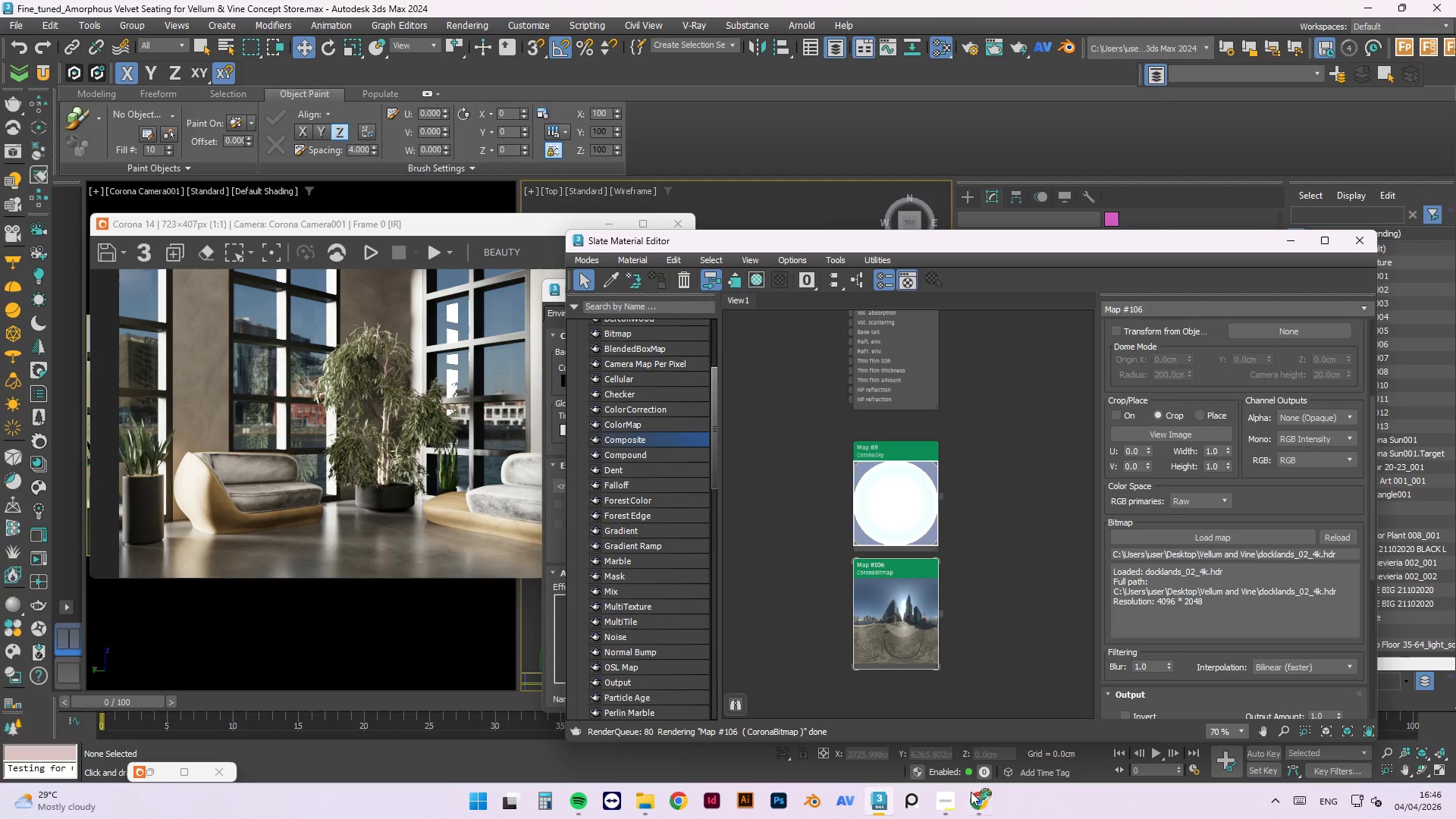 
wait(5.95)
 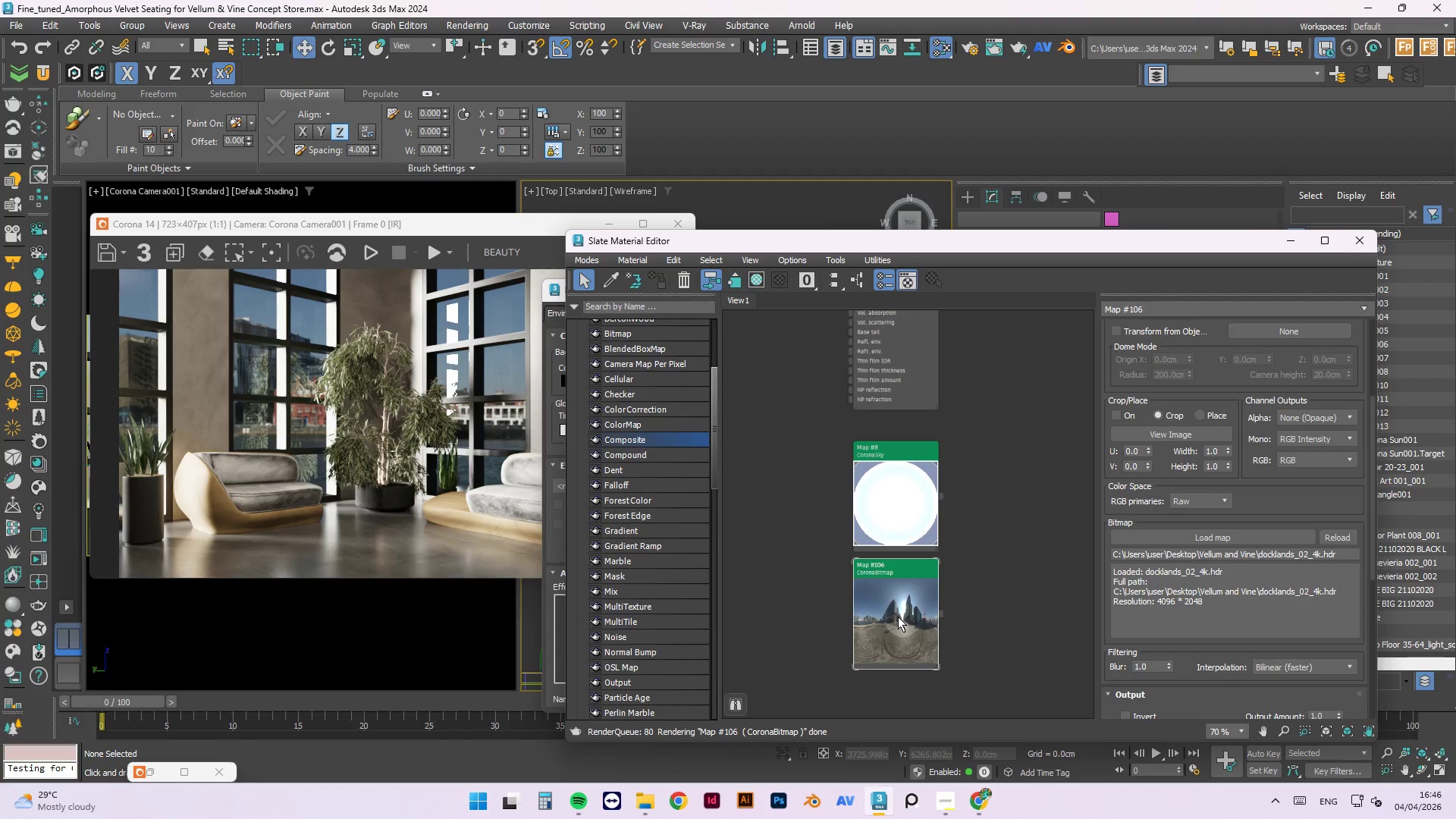 
left_click([811, 595])
 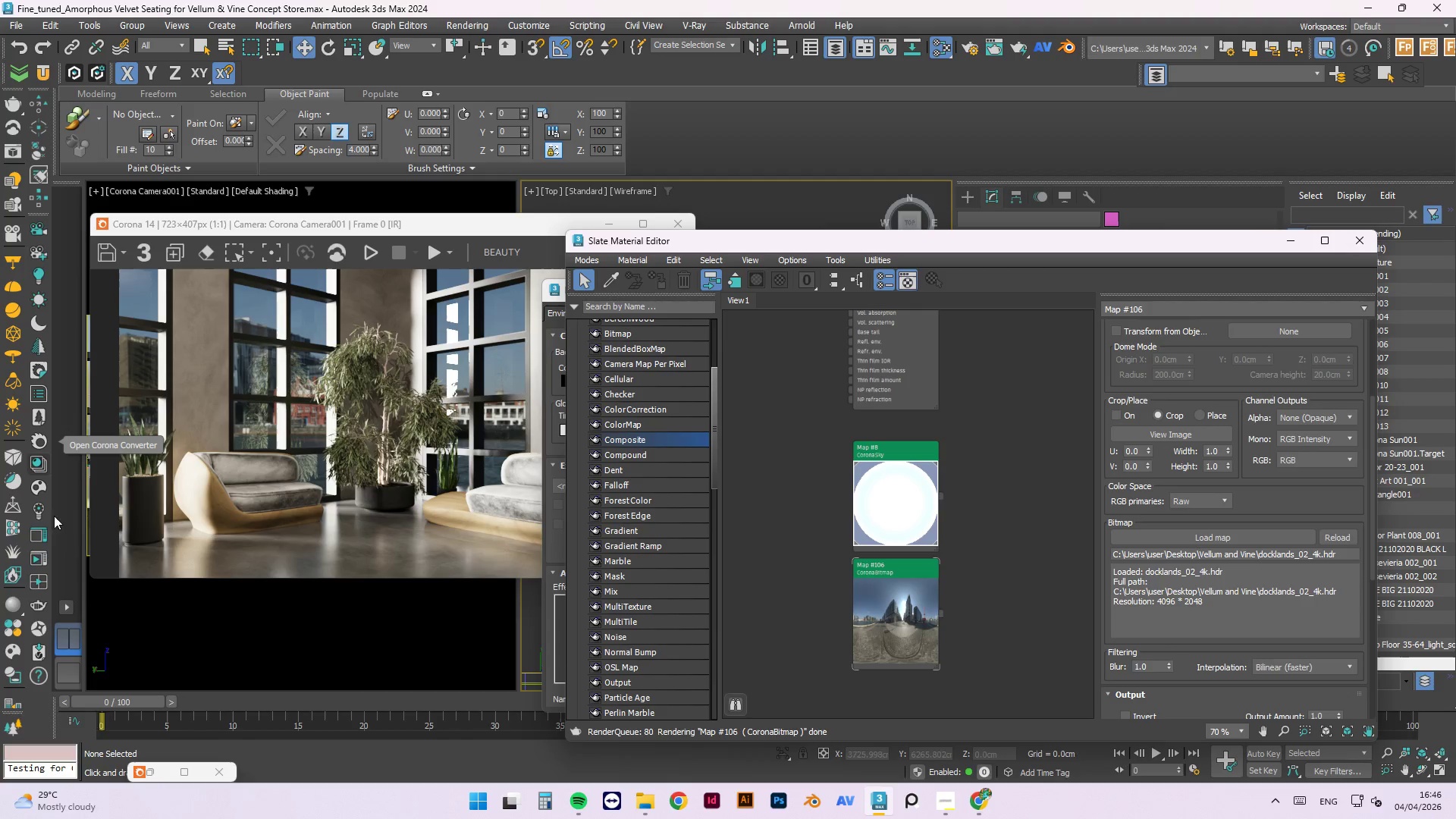 
wait(9.91)
 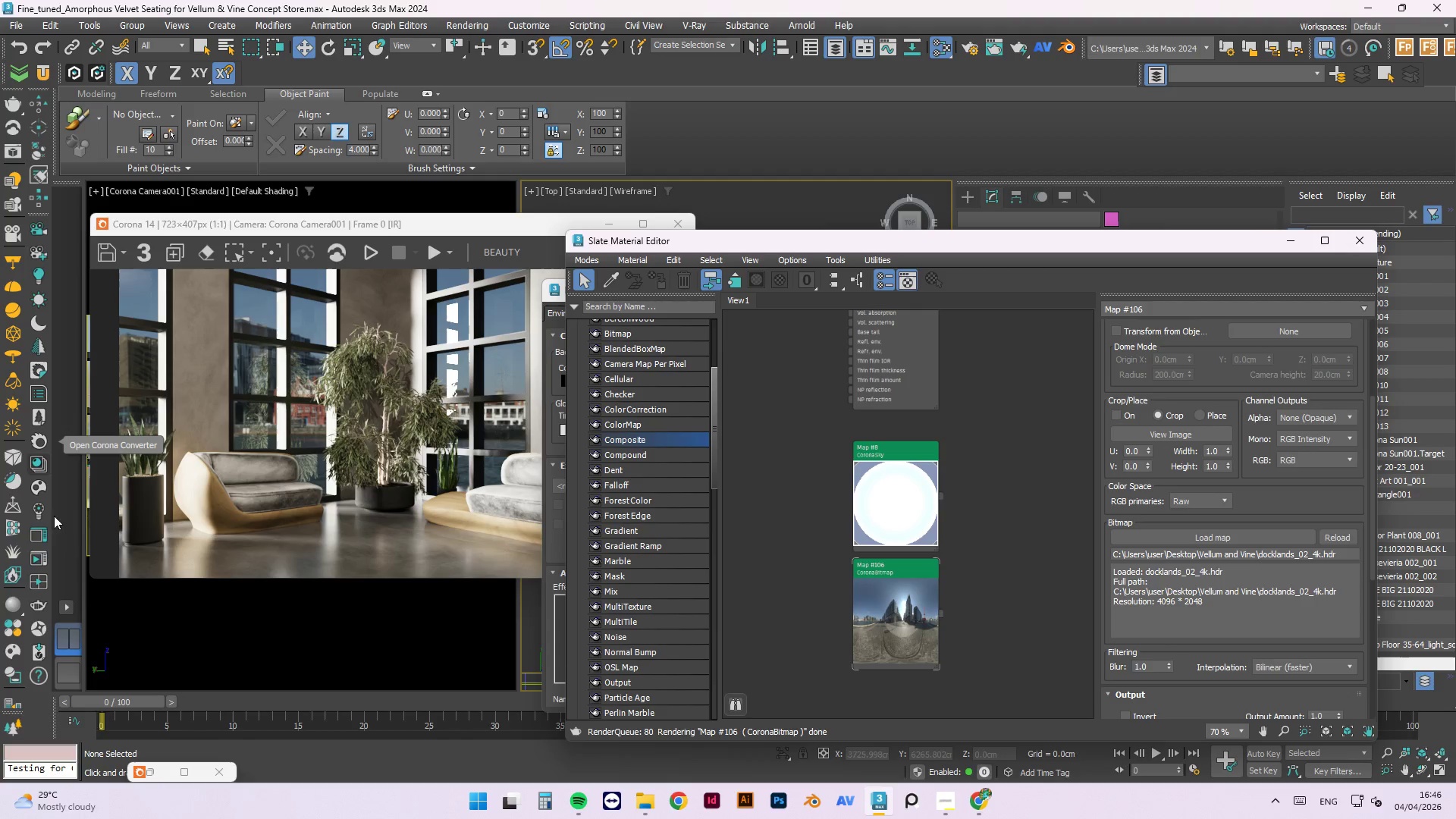 
left_click([39, 488])
 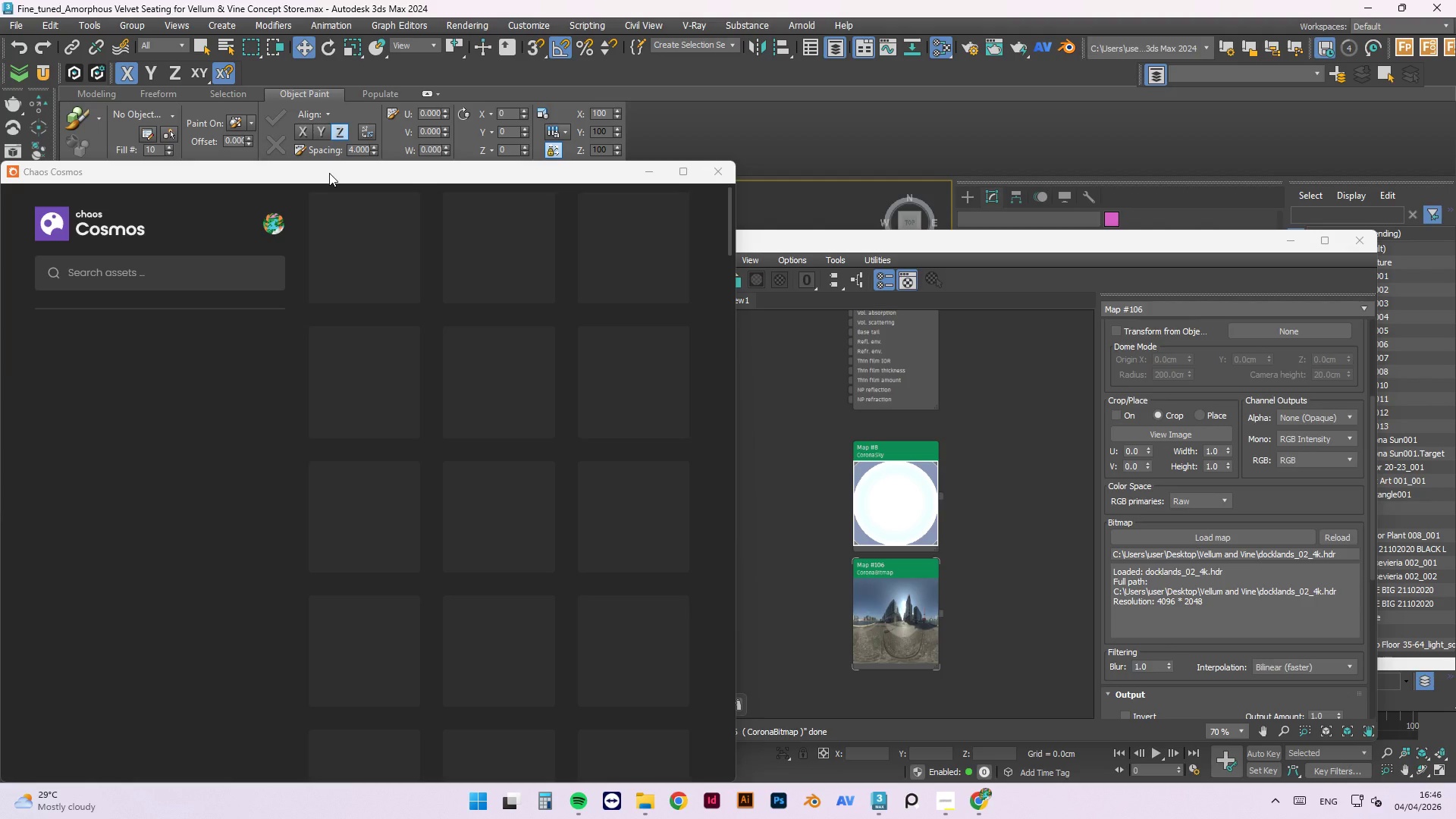 
left_click([182, 257])
 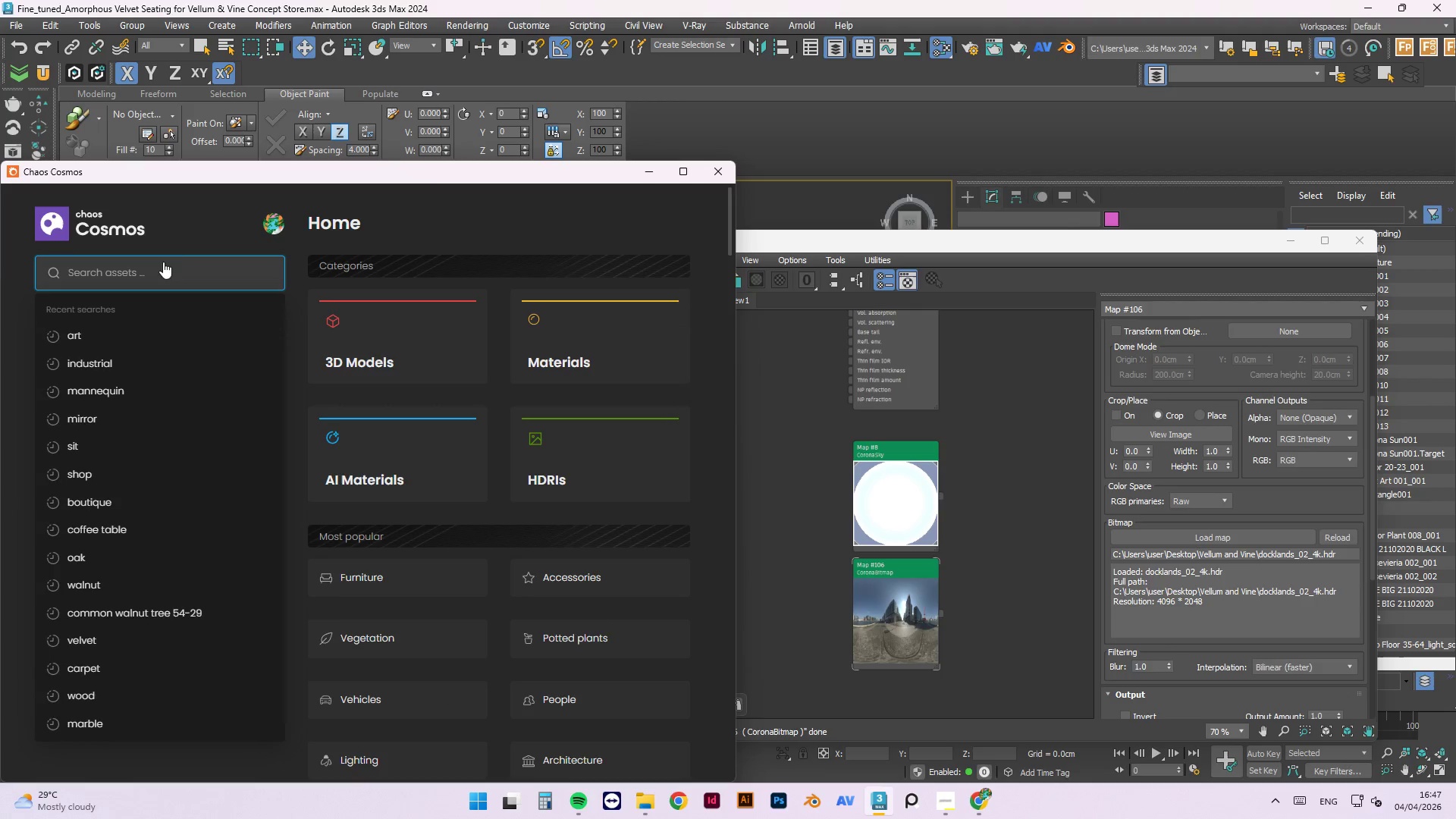 
key(Escape)
 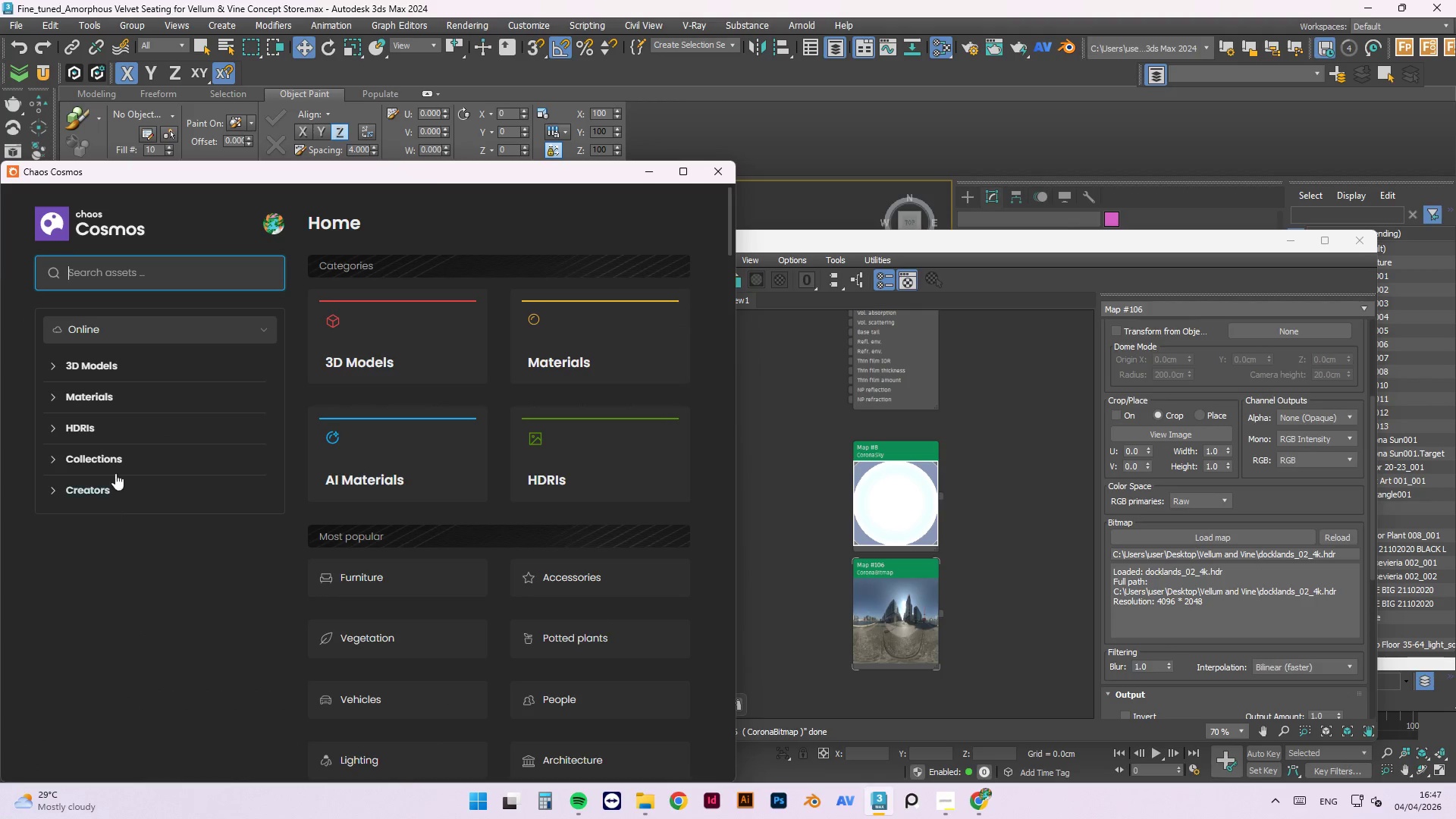 
left_click([109, 430])
 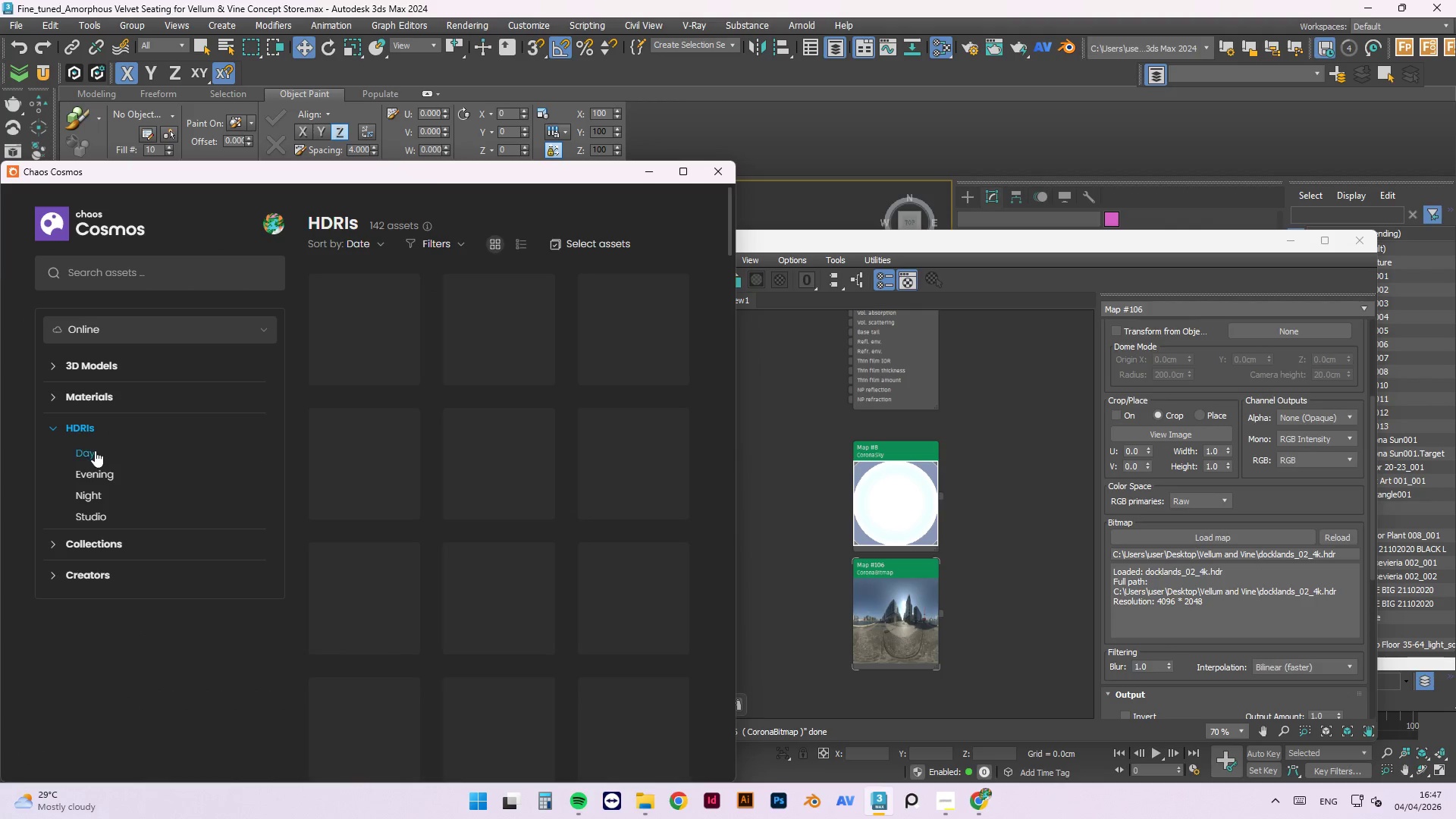 
left_click([94, 452])
 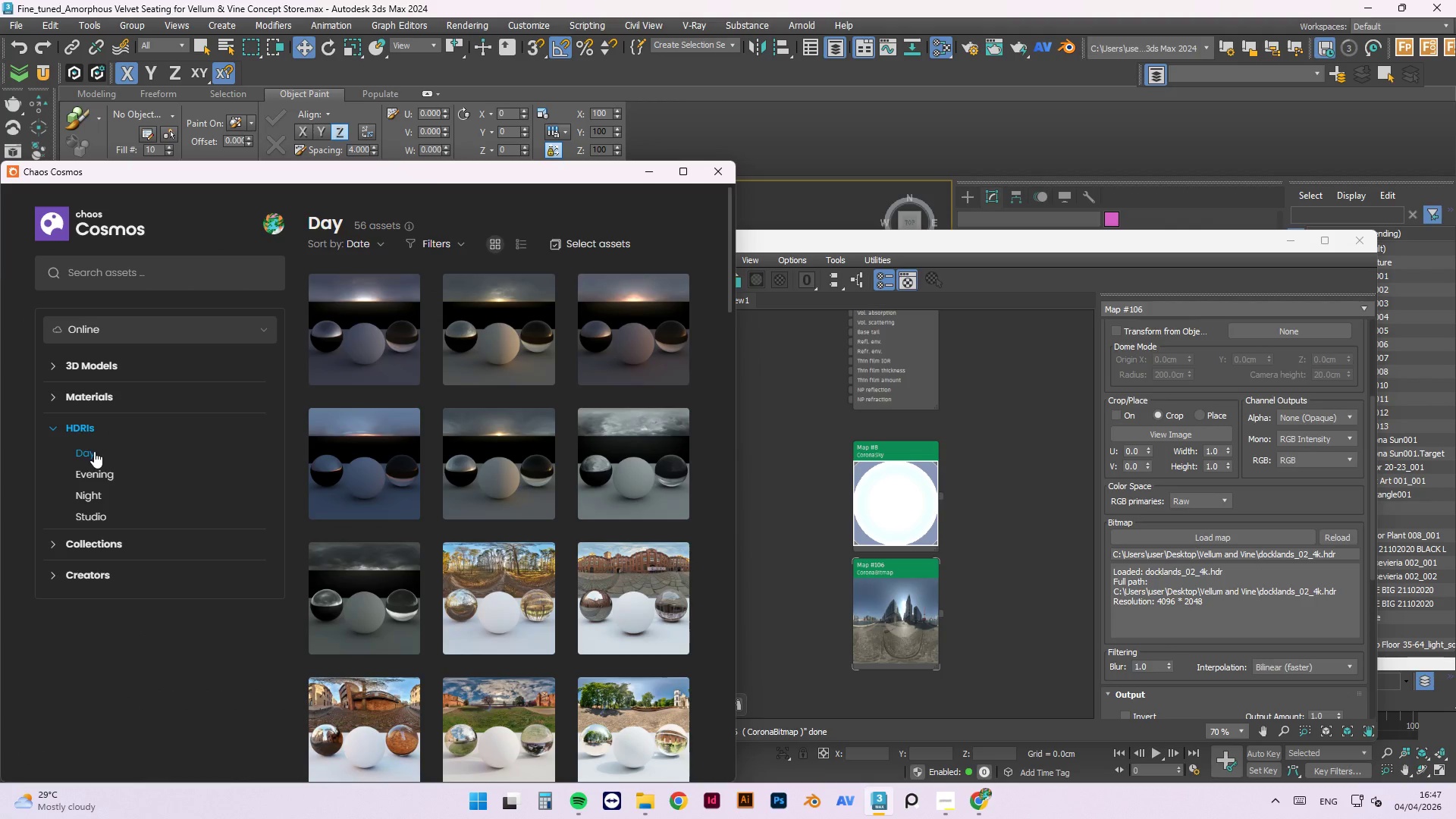 
scroll: coordinate [377, 491], scroll_direction: down, amount: 6.0
 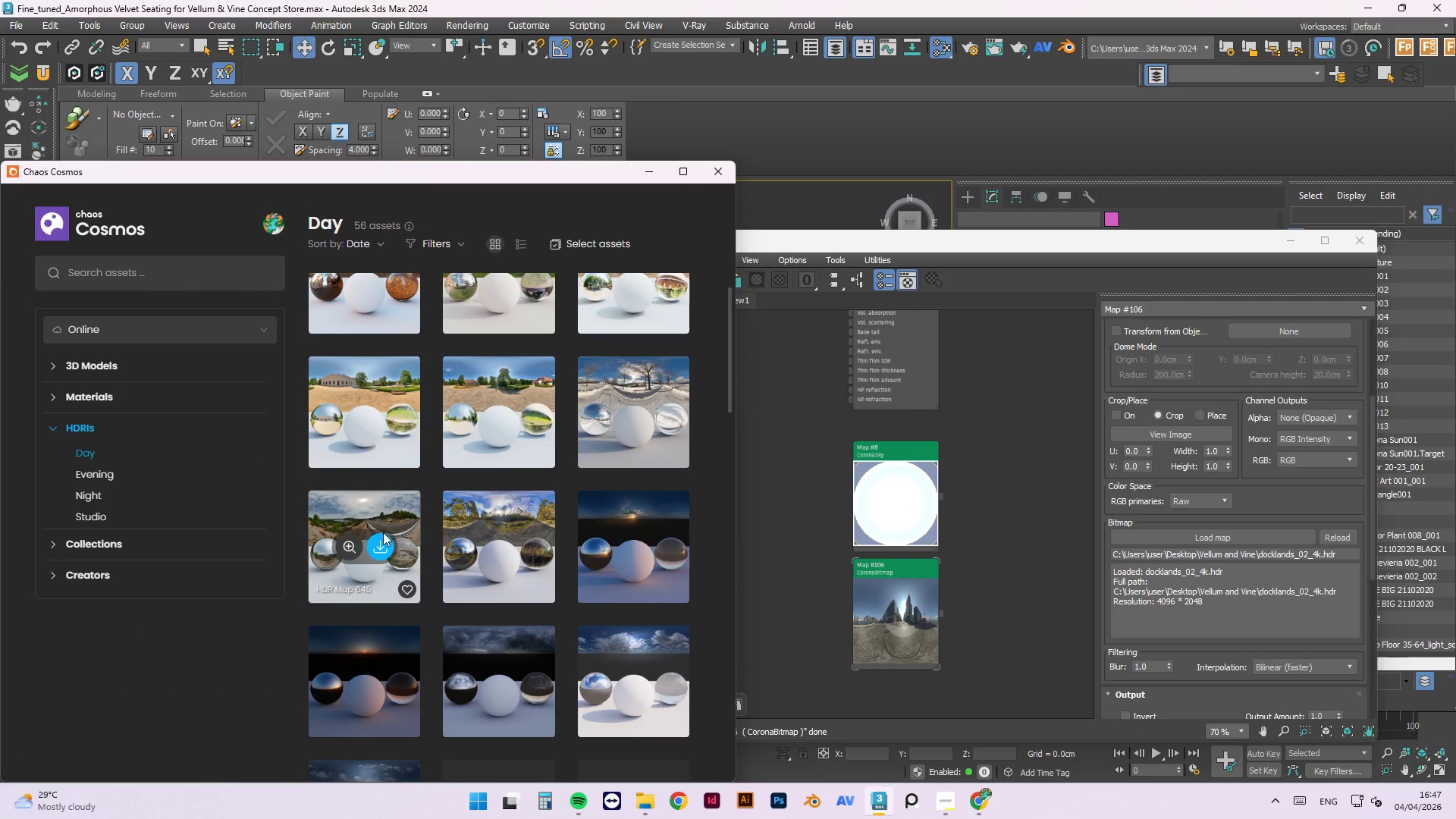 
mouse_move([520, 519])
 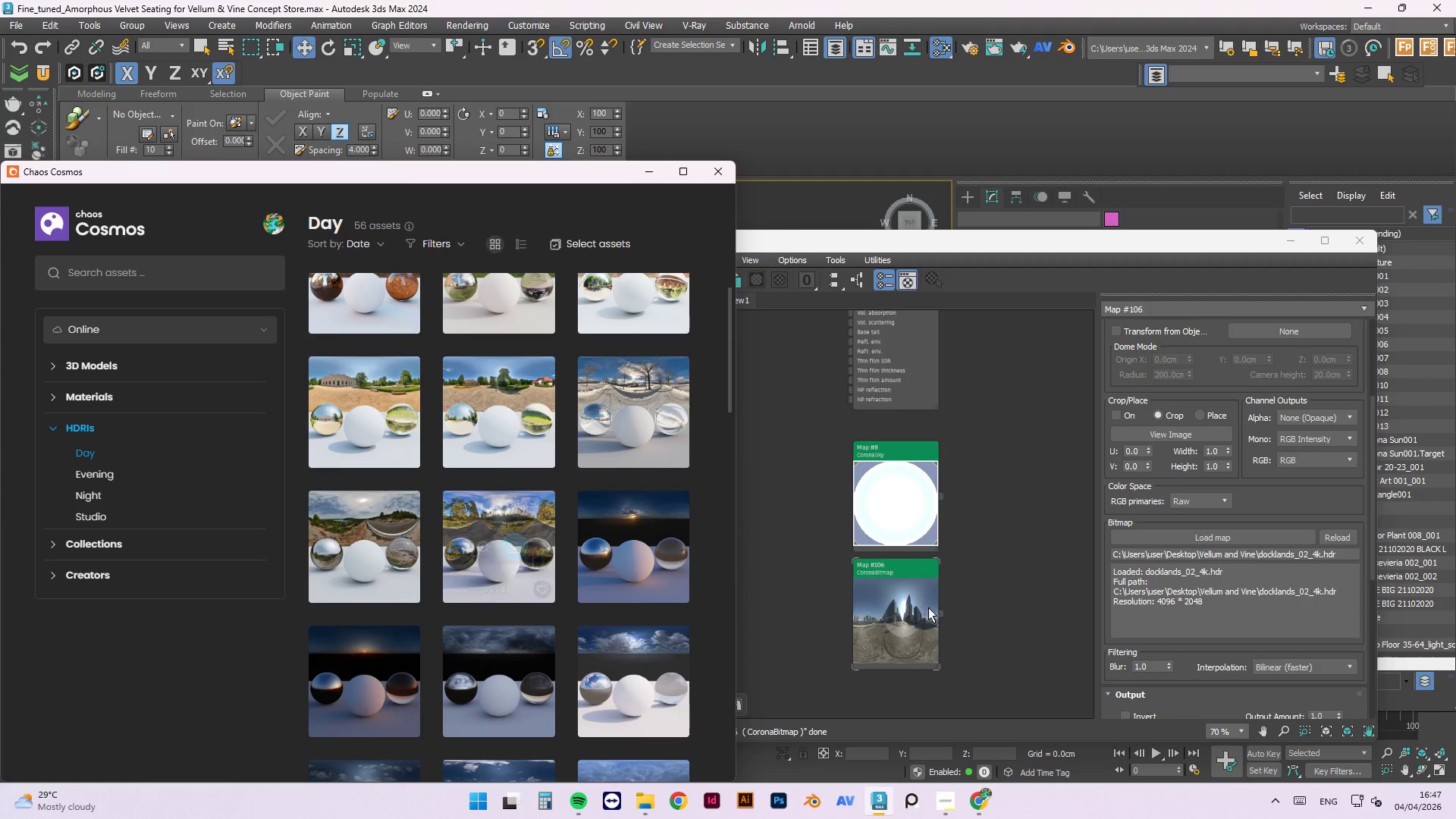 
left_click([935, 619])
 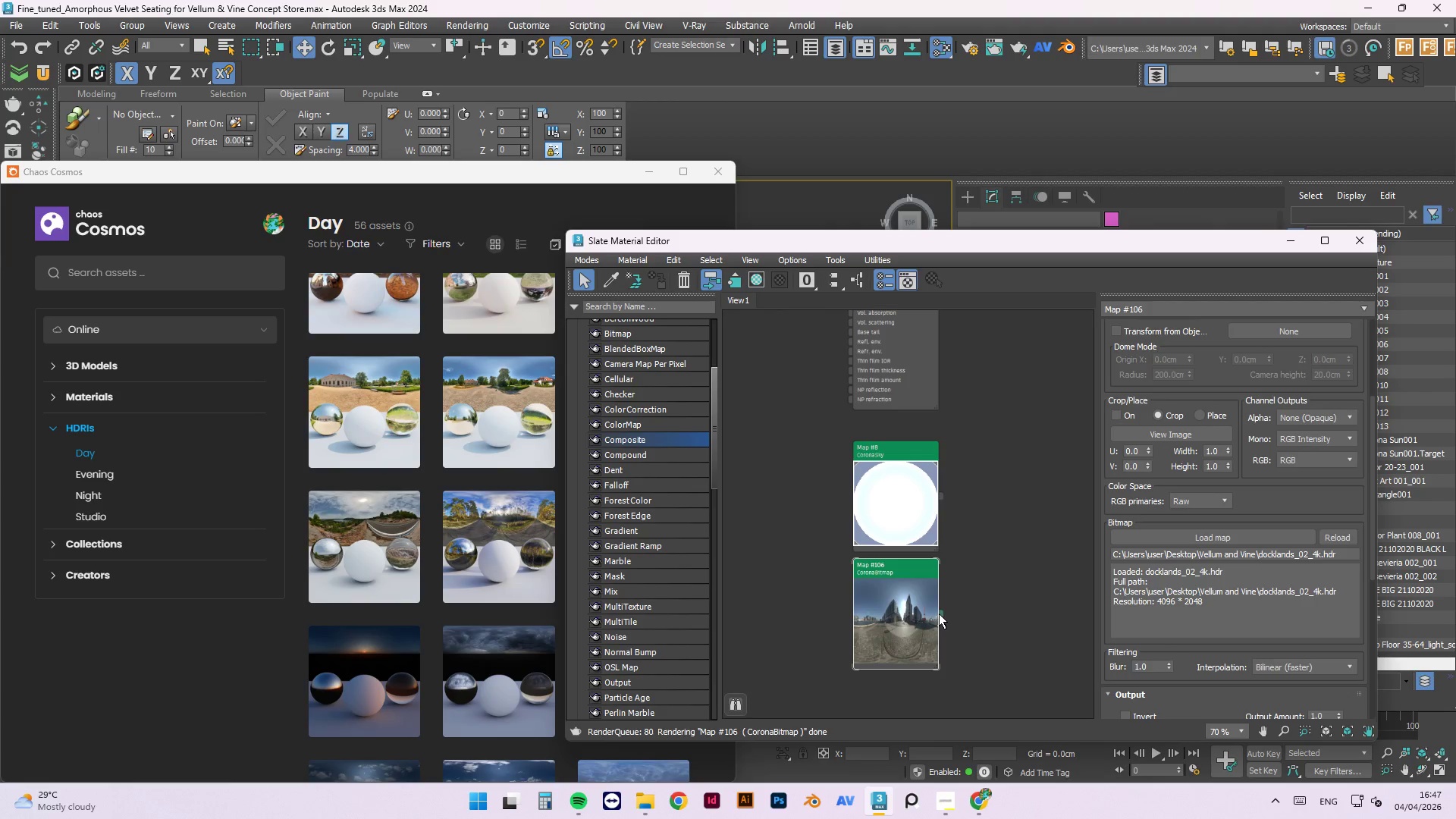 
key(Delete)
 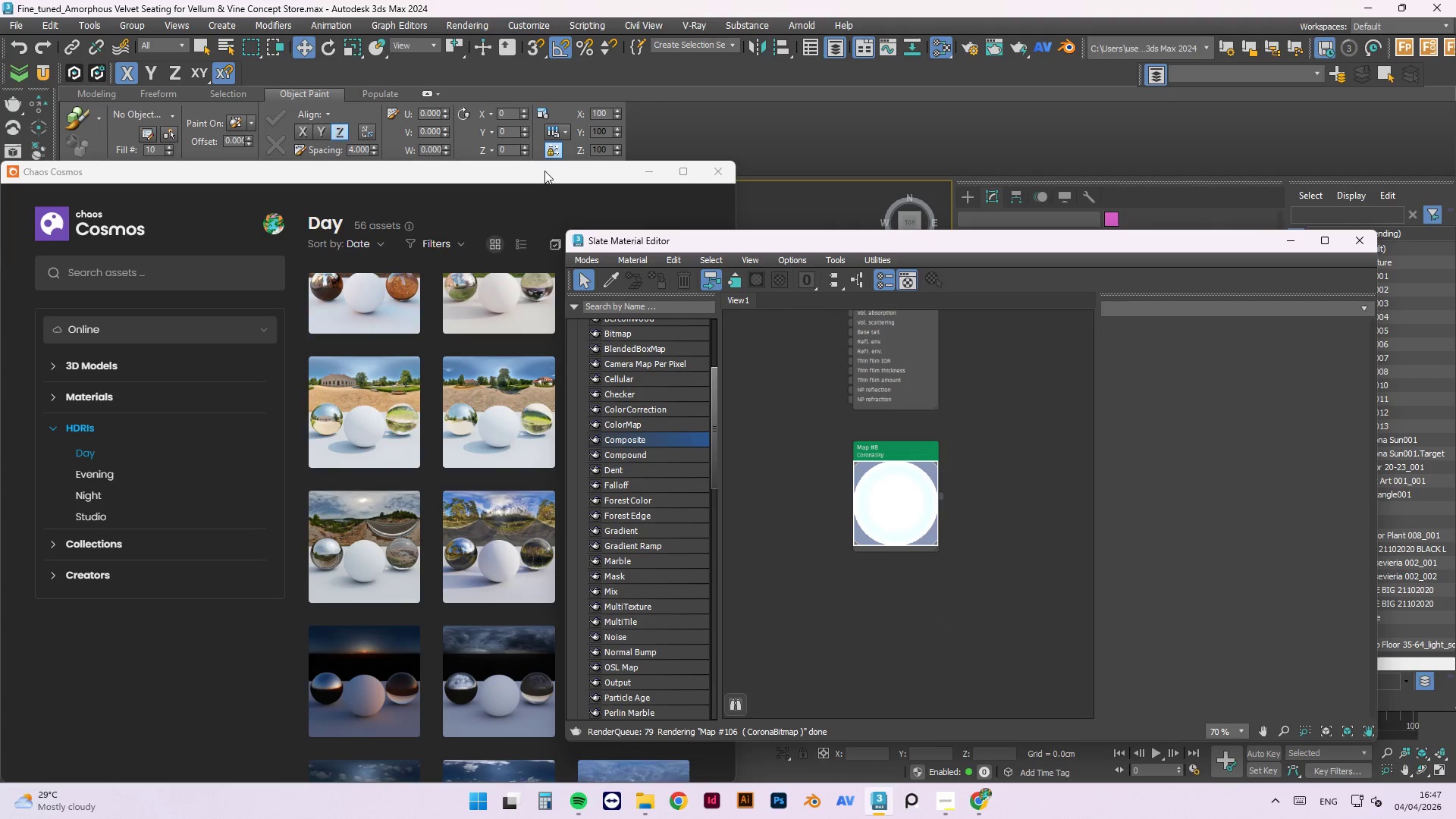 
left_click_drag(start_coordinate=[528, 168], to_coordinate=[514, 213])
 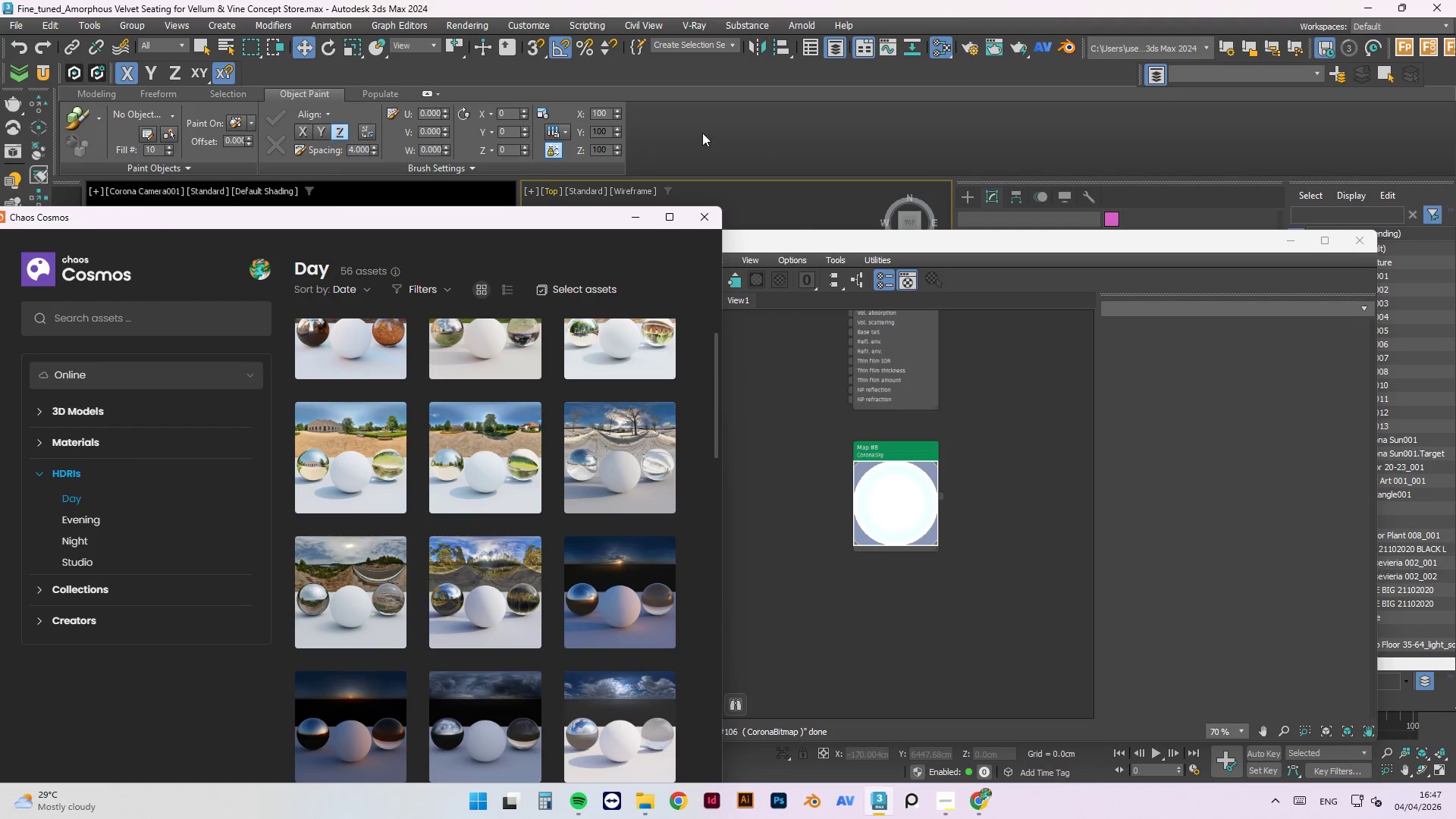 
left_click([716, 132])
 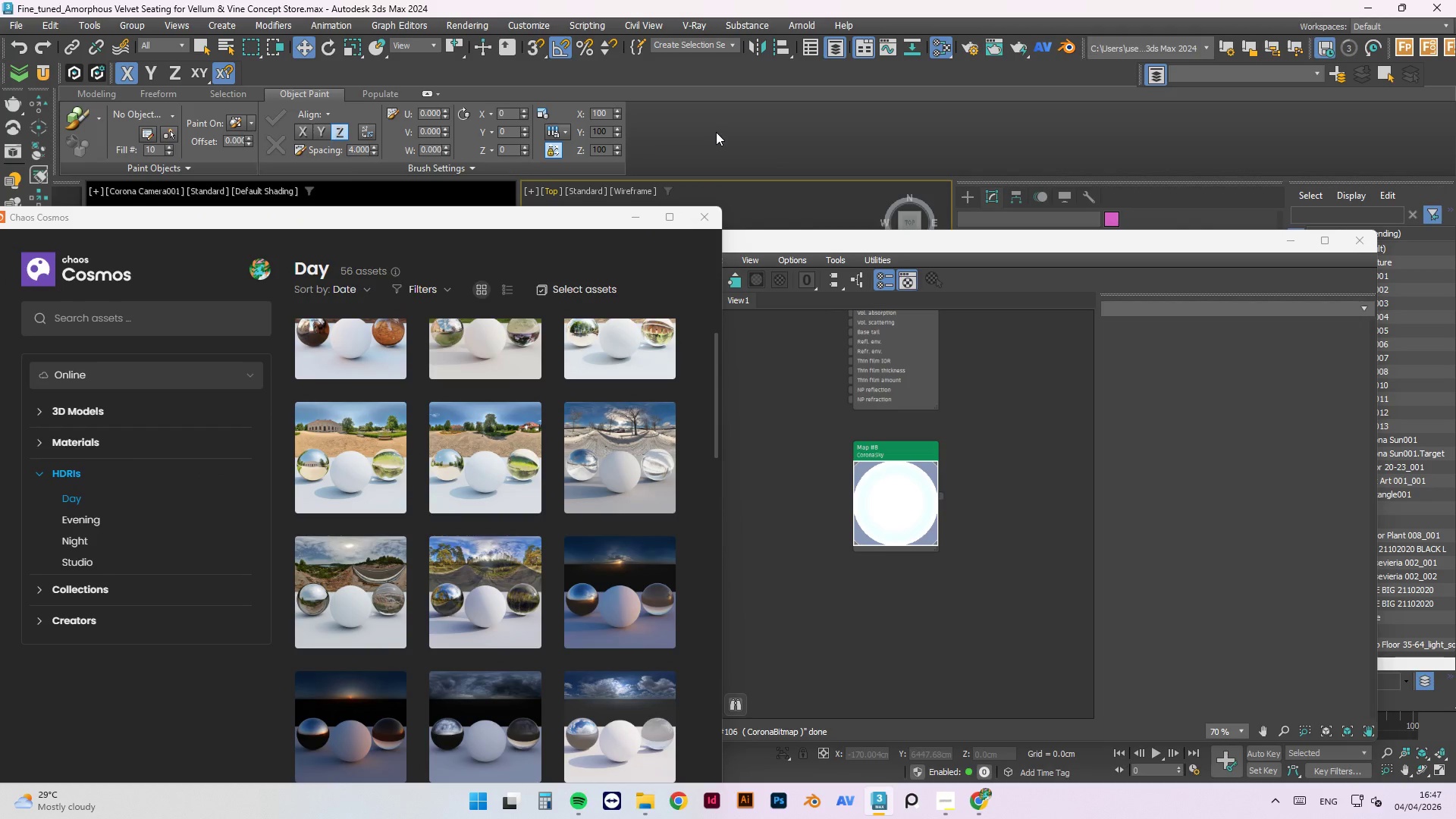 
key(8)
 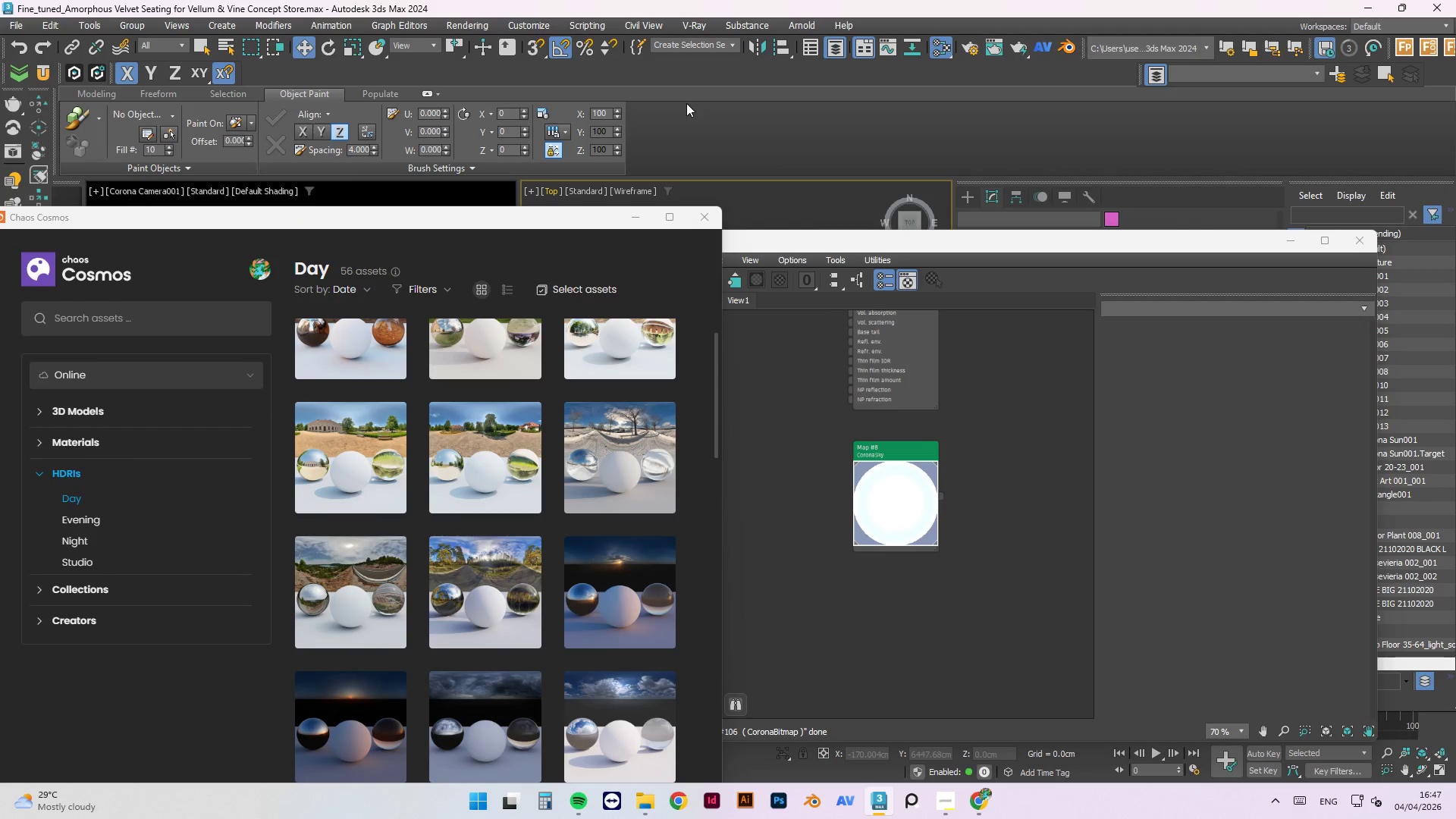 
left_click([982, 428])
 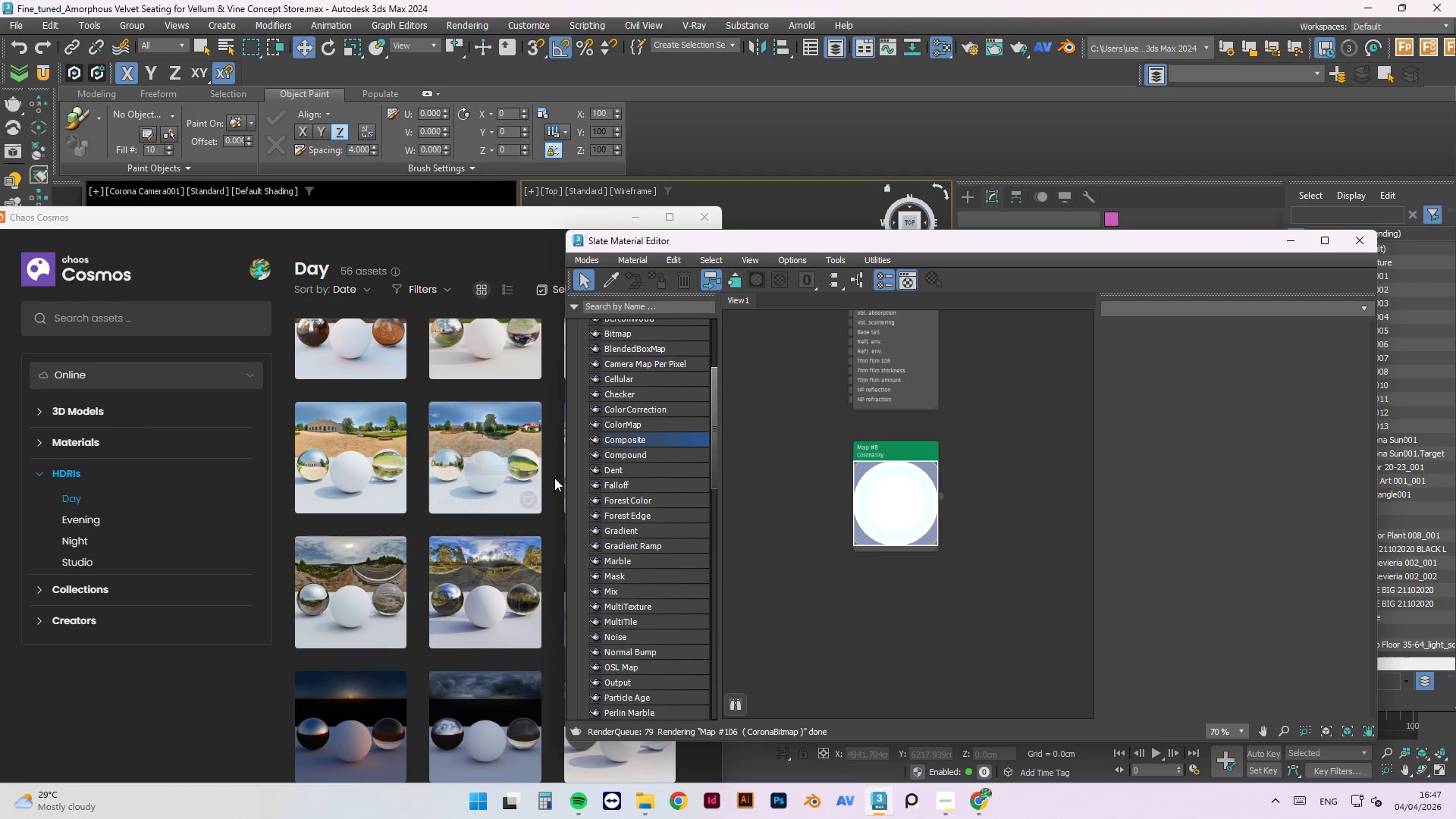 
left_click([761, 409])
 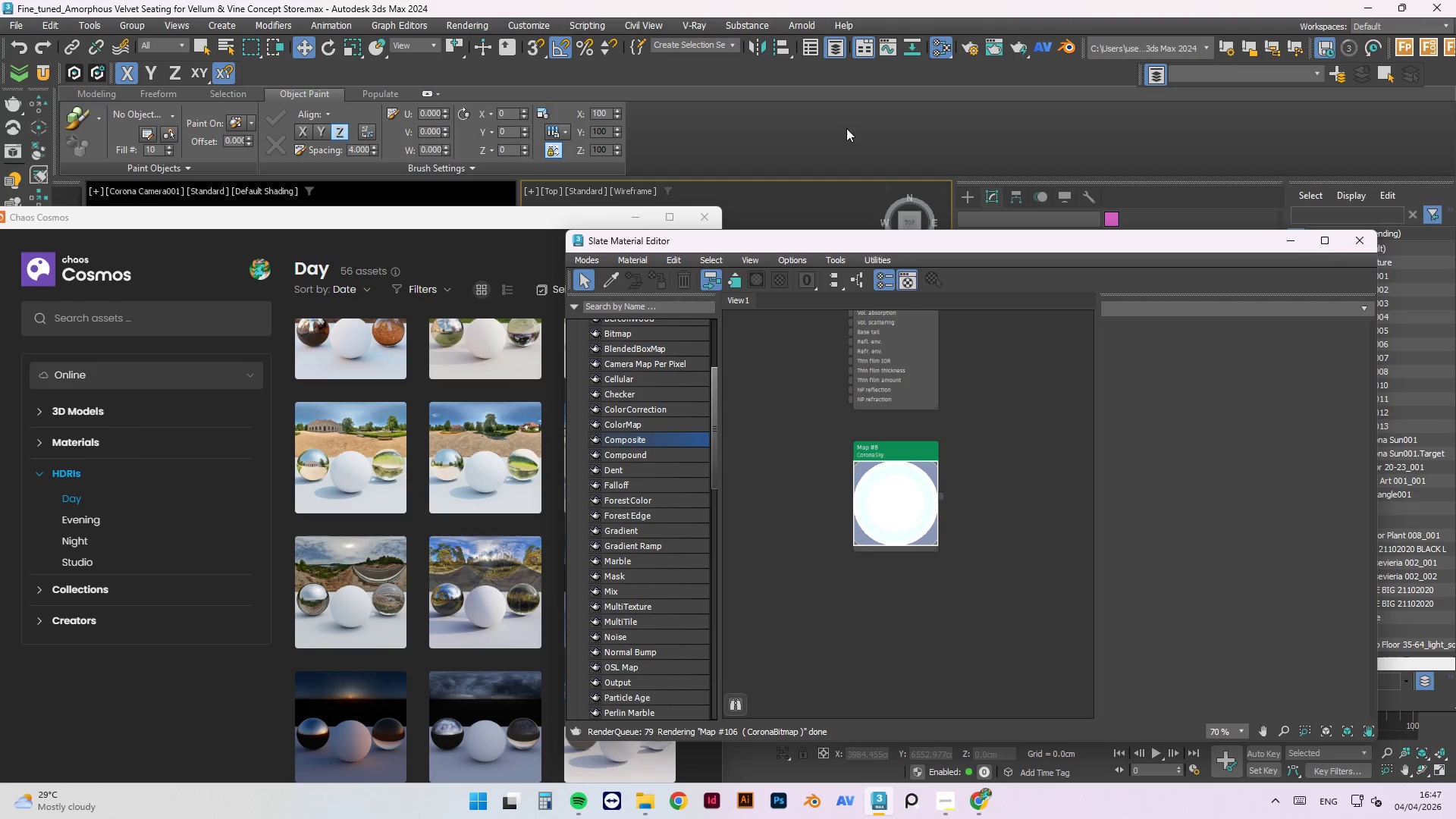 
left_click([846, 127])
 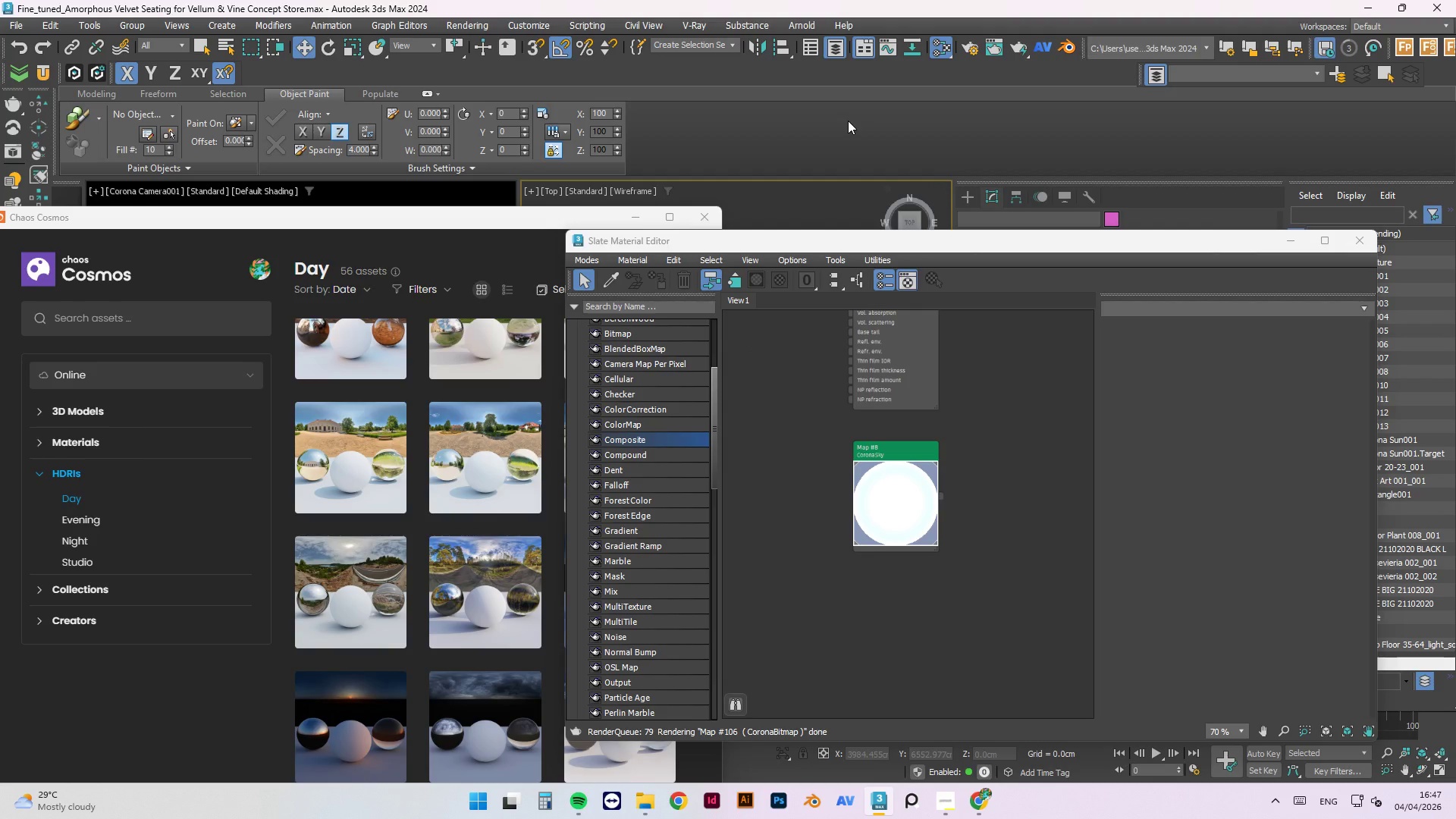 
key(8)
 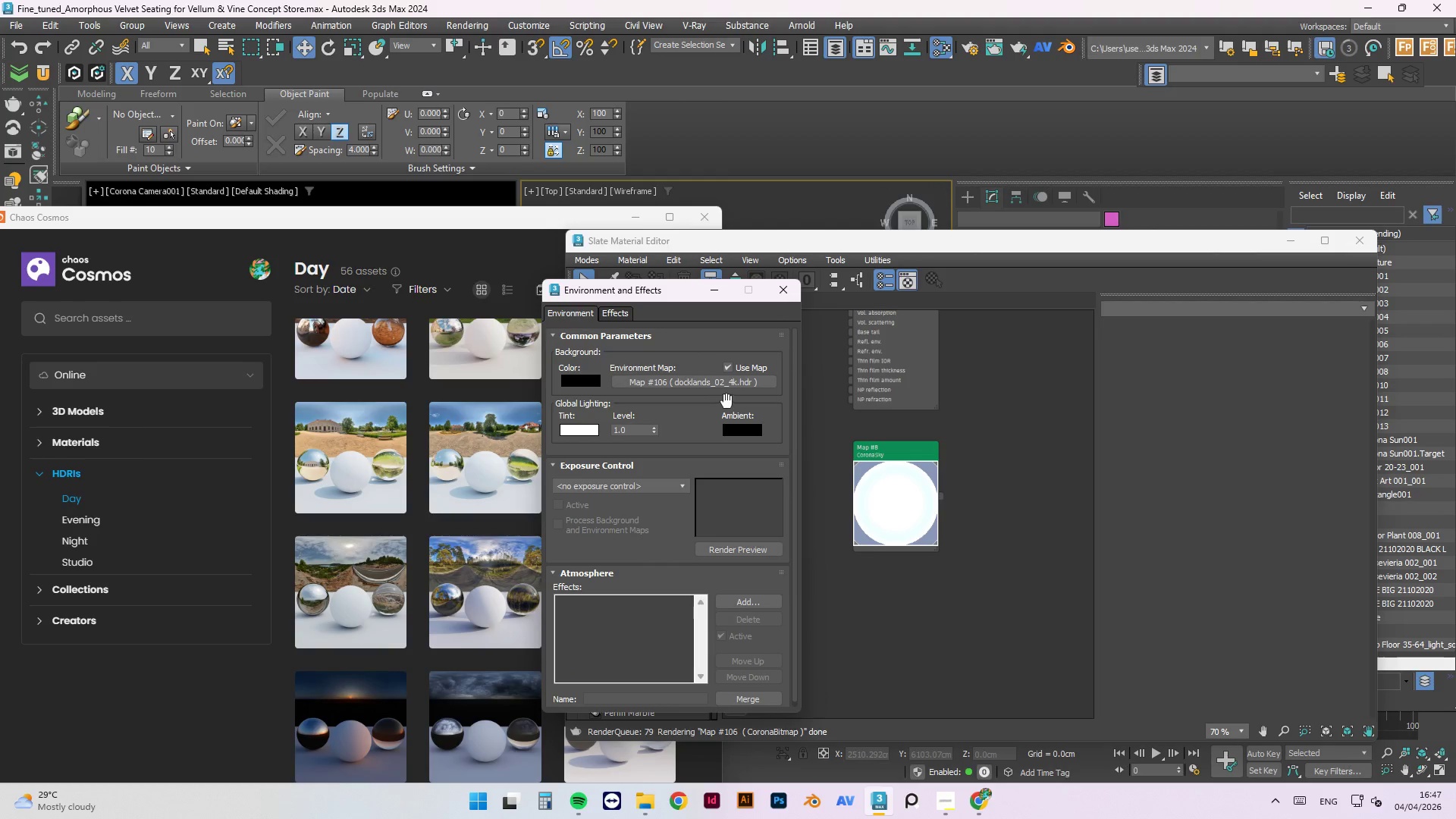 
right_click([726, 380])
 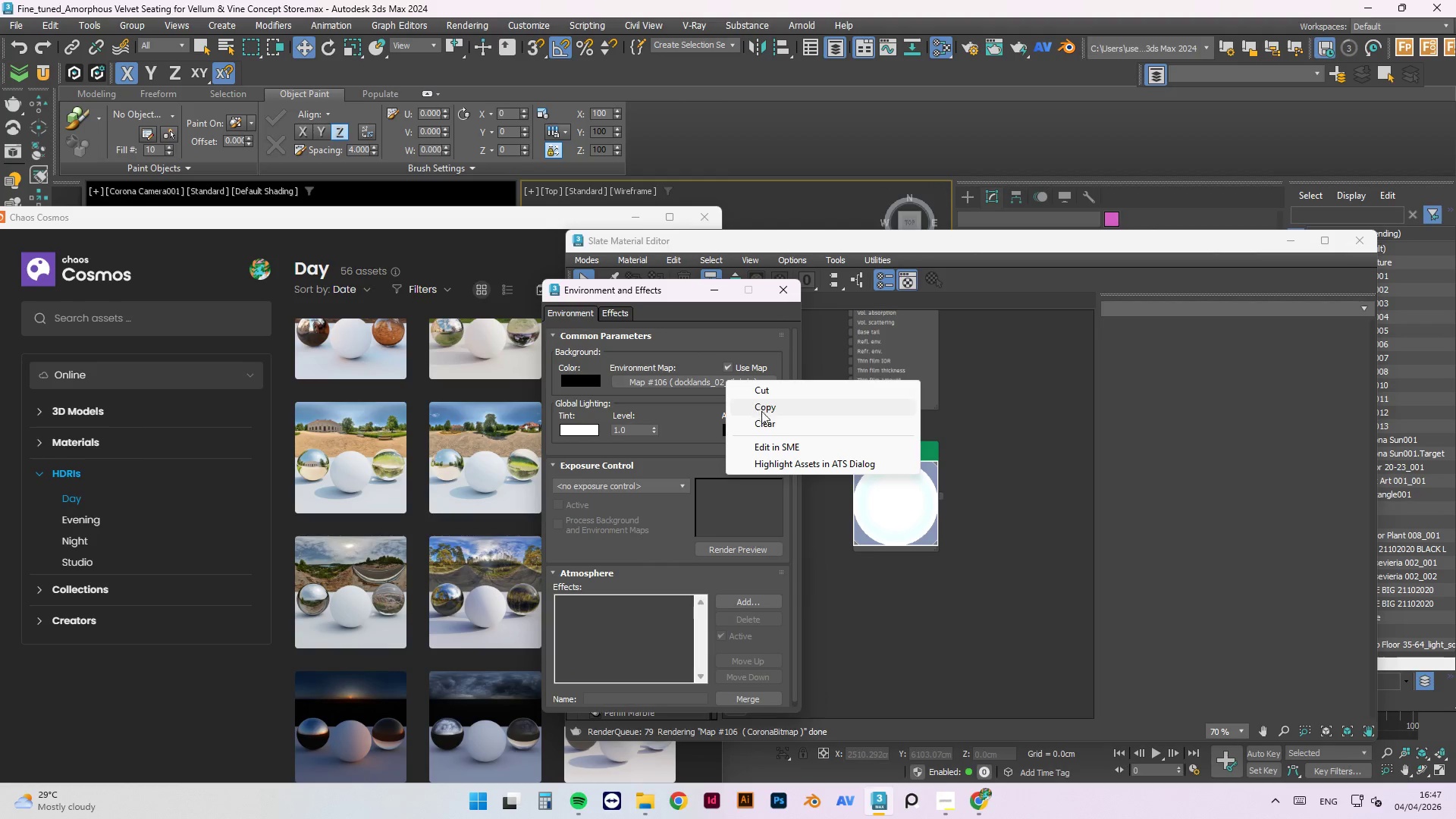 
left_click([767, 422])
 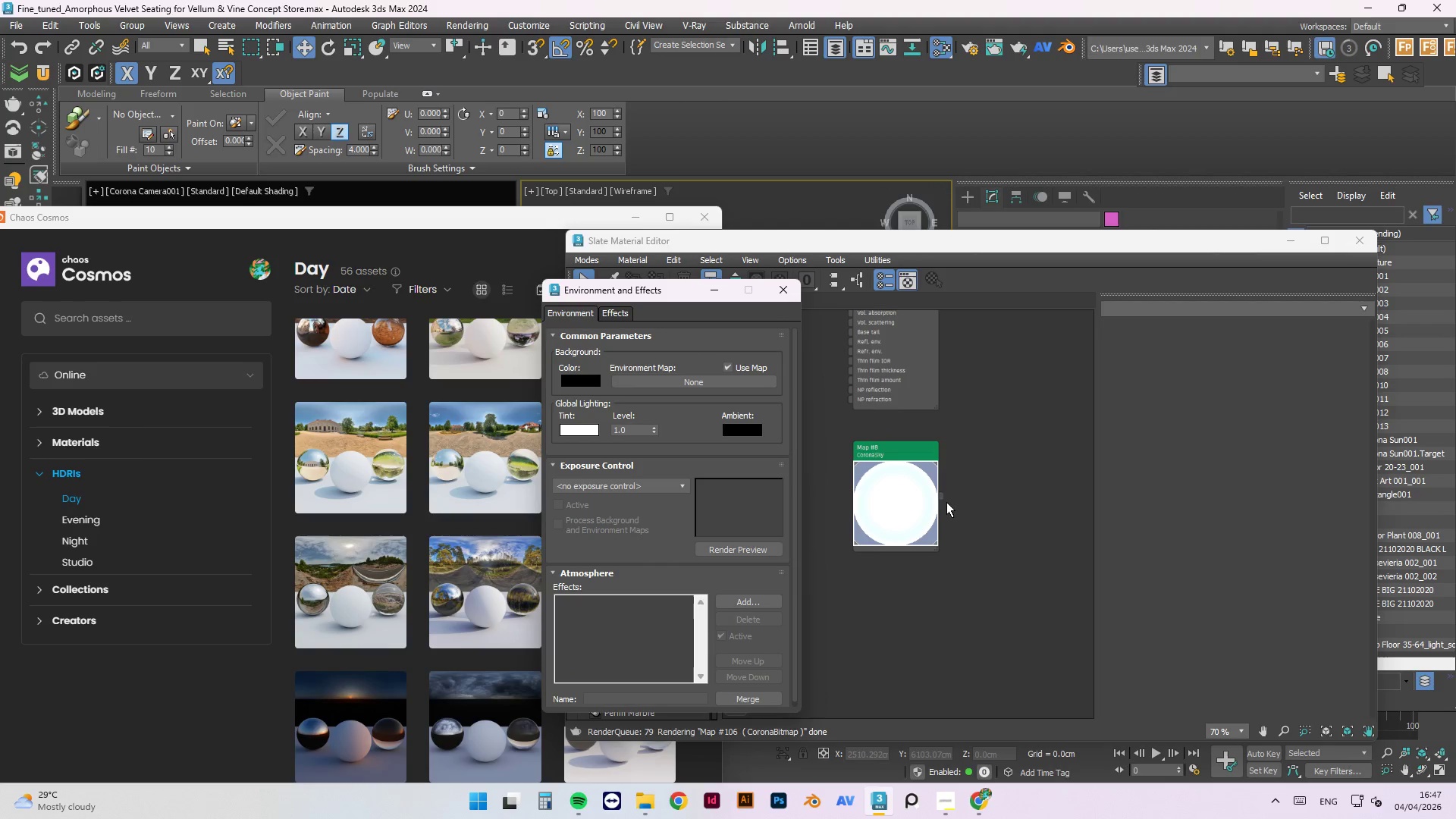 
left_click_drag(start_coordinate=[941, 496], to_coordinate=[811, 424])
 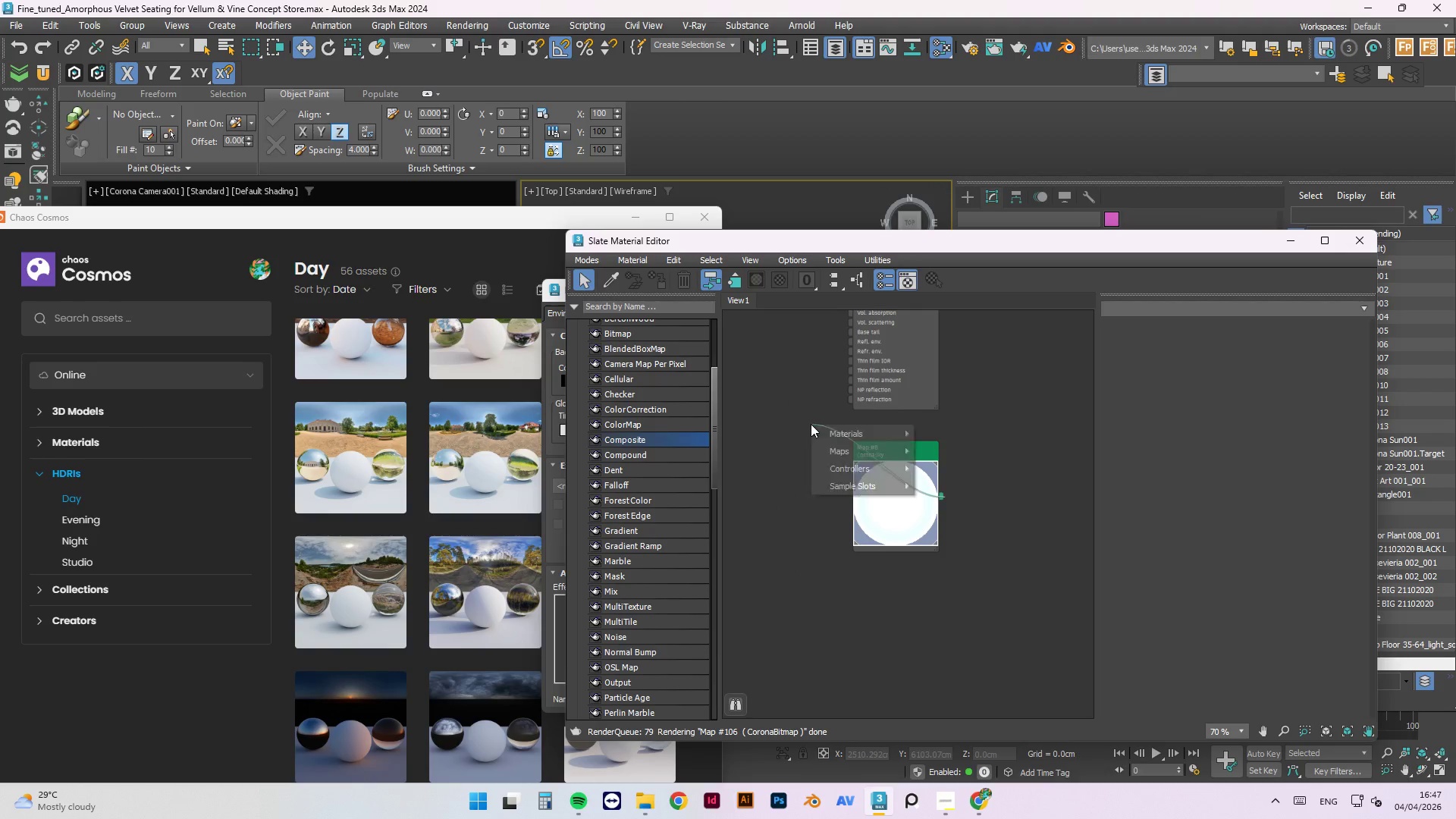 
left_click([811, 424])
 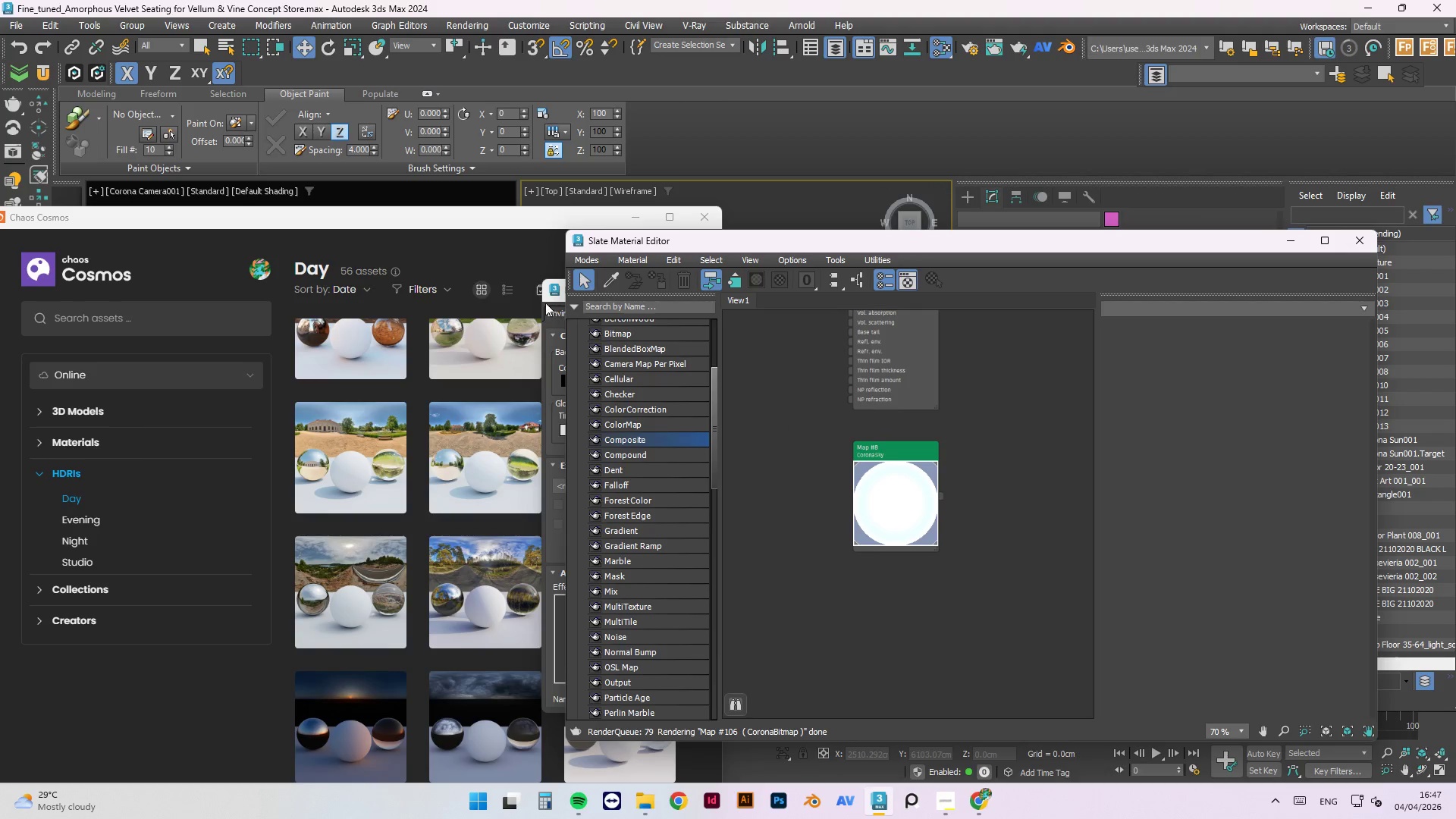 
left_click([548, 289])
 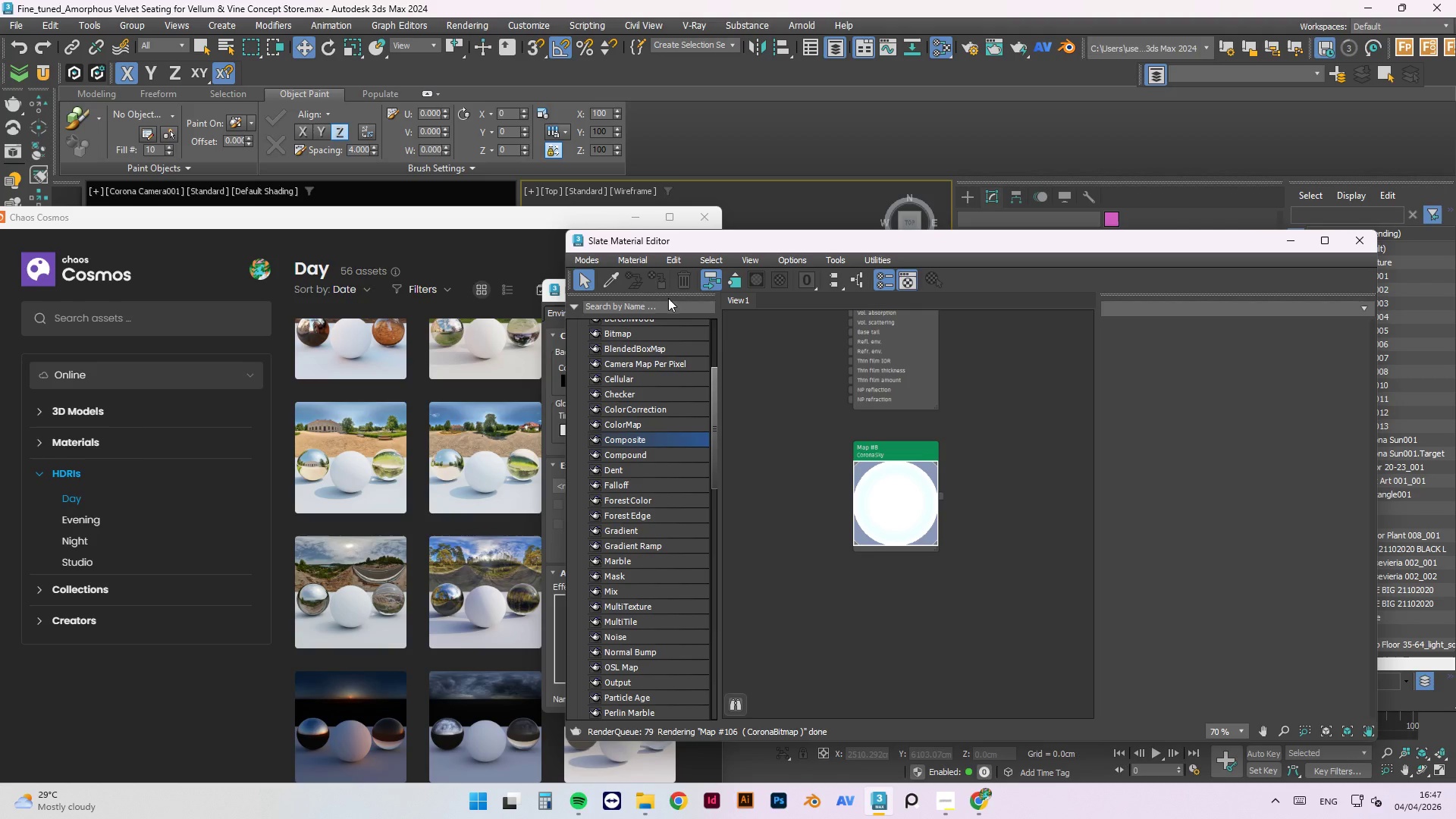 
left_click_drag(start_coordinate=[558, 289], to_coordinate=[480, 290])
 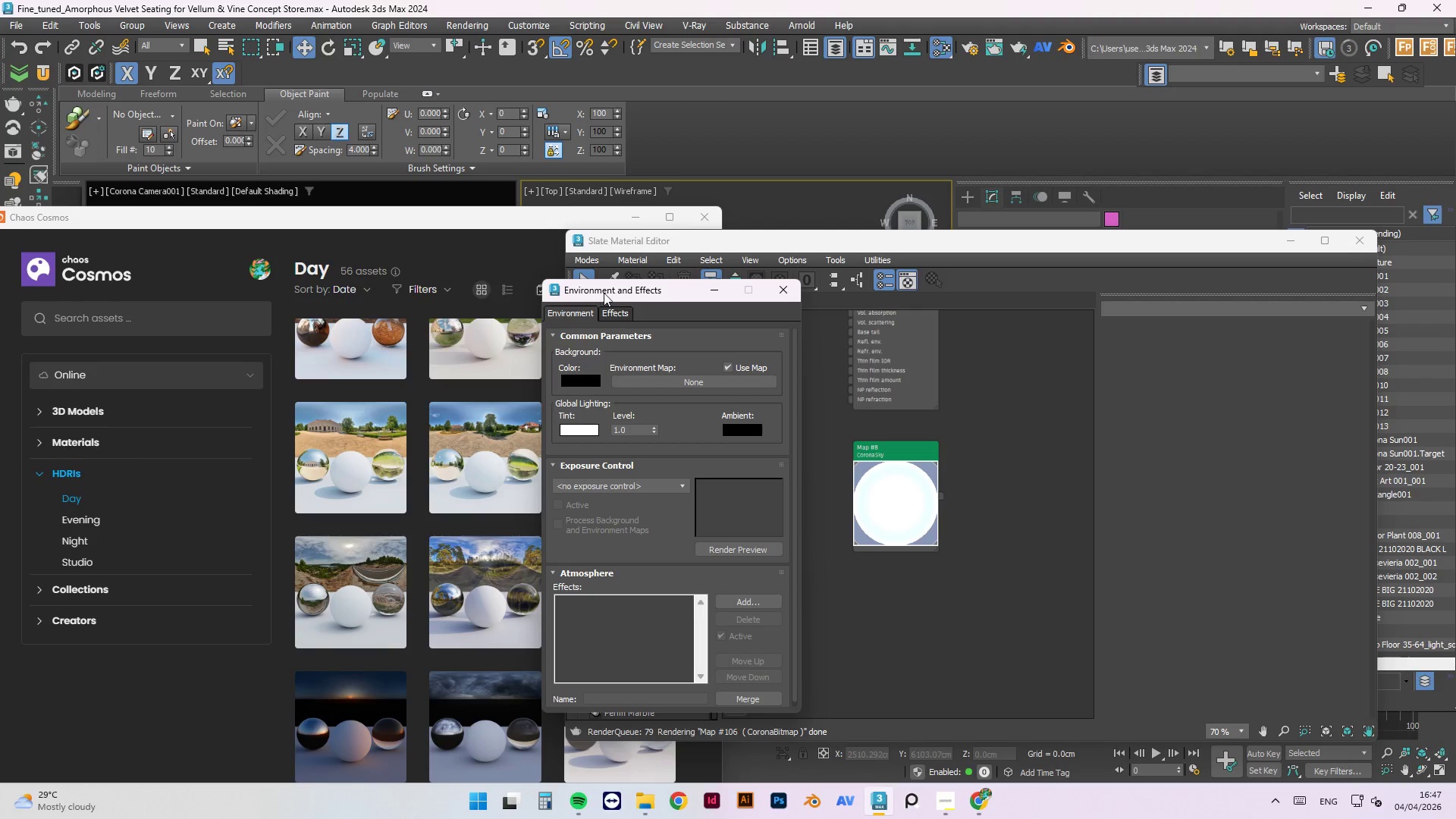 
left_click_drag(start_coordinate=[608, 293], to_coordinate=[533, 297])
 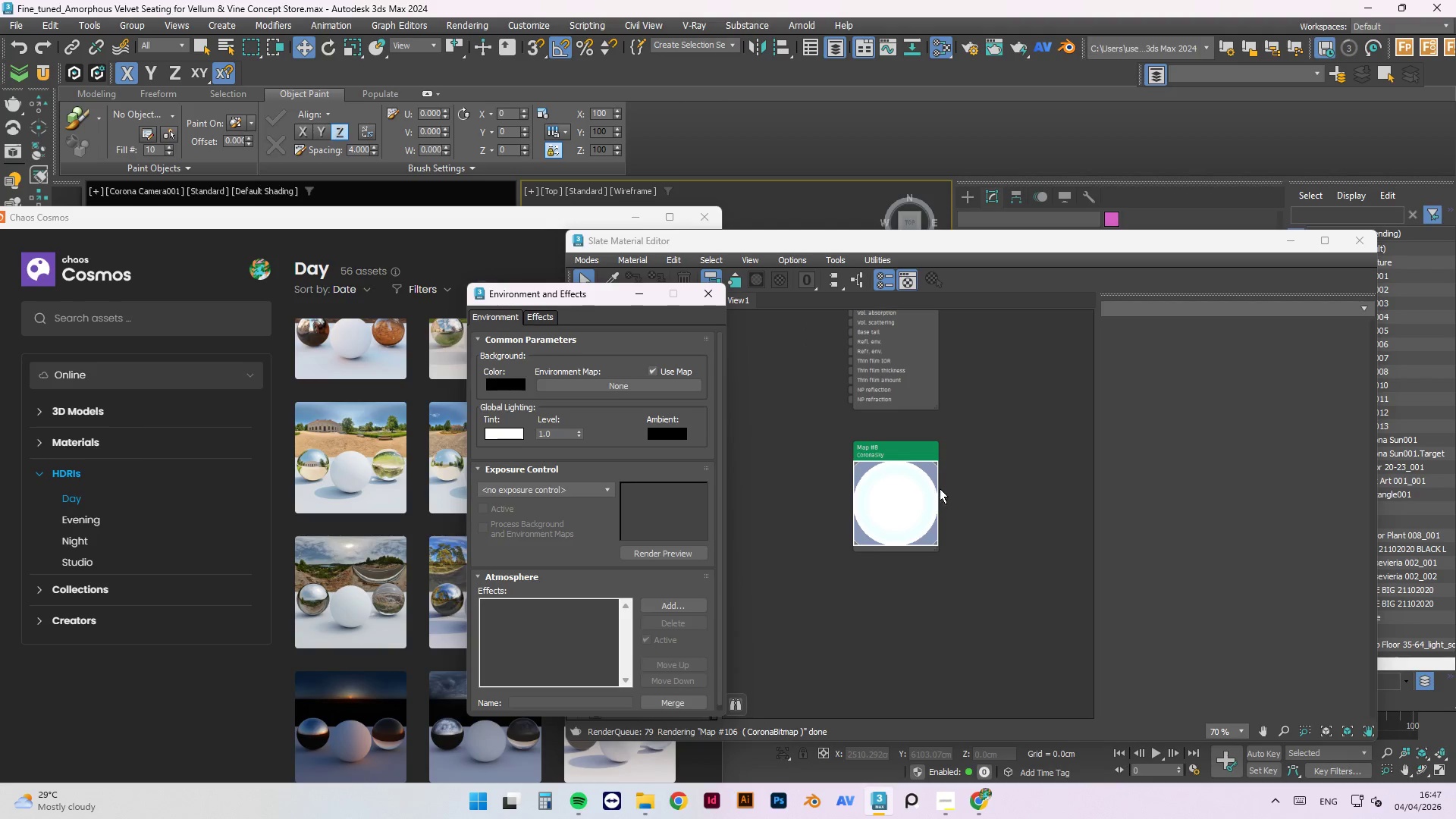 
left_click_drag(start_coordinate=[941, 492], to_coordinate=[542, 381])
 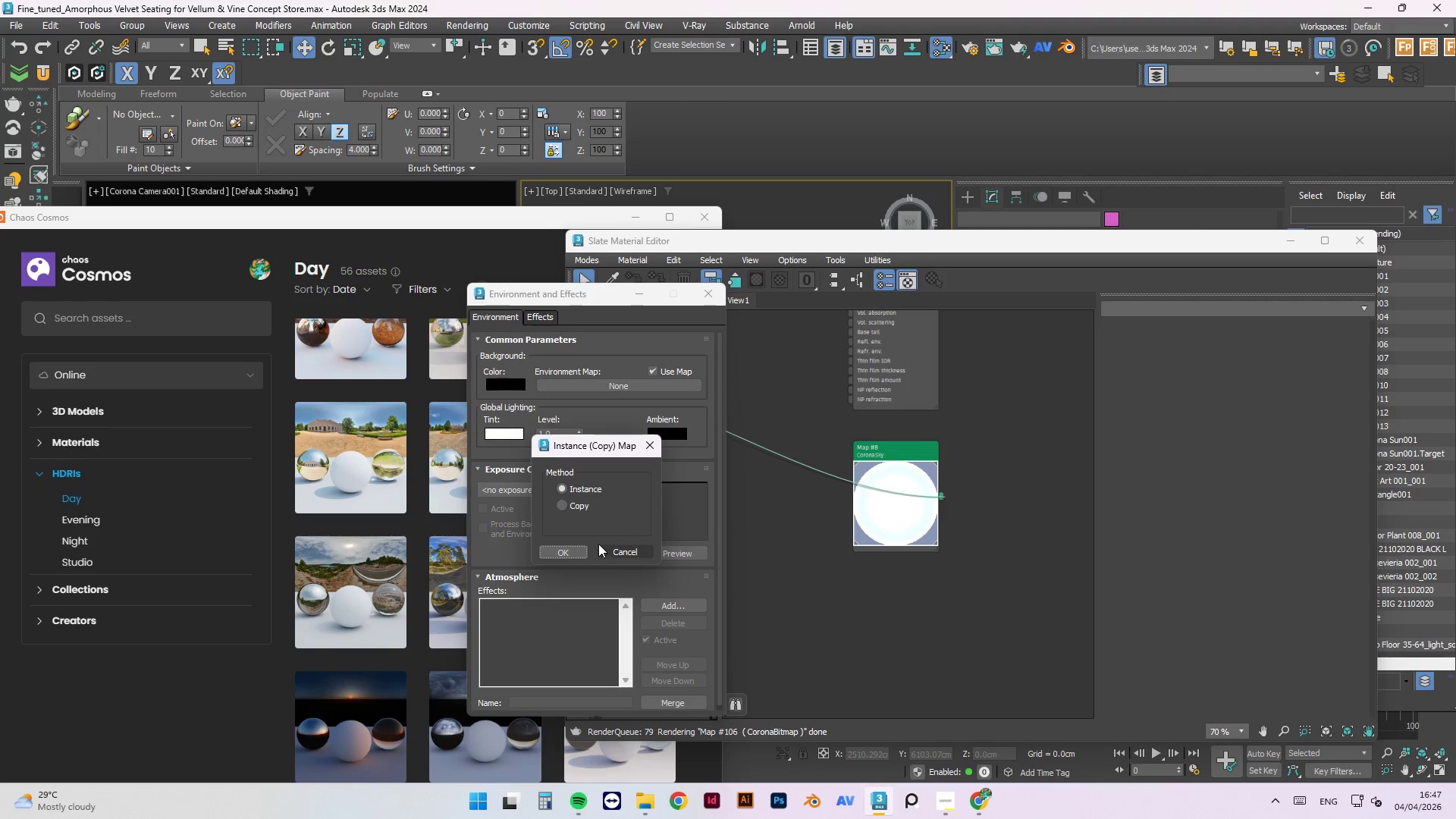 
left_click([578, 550])
 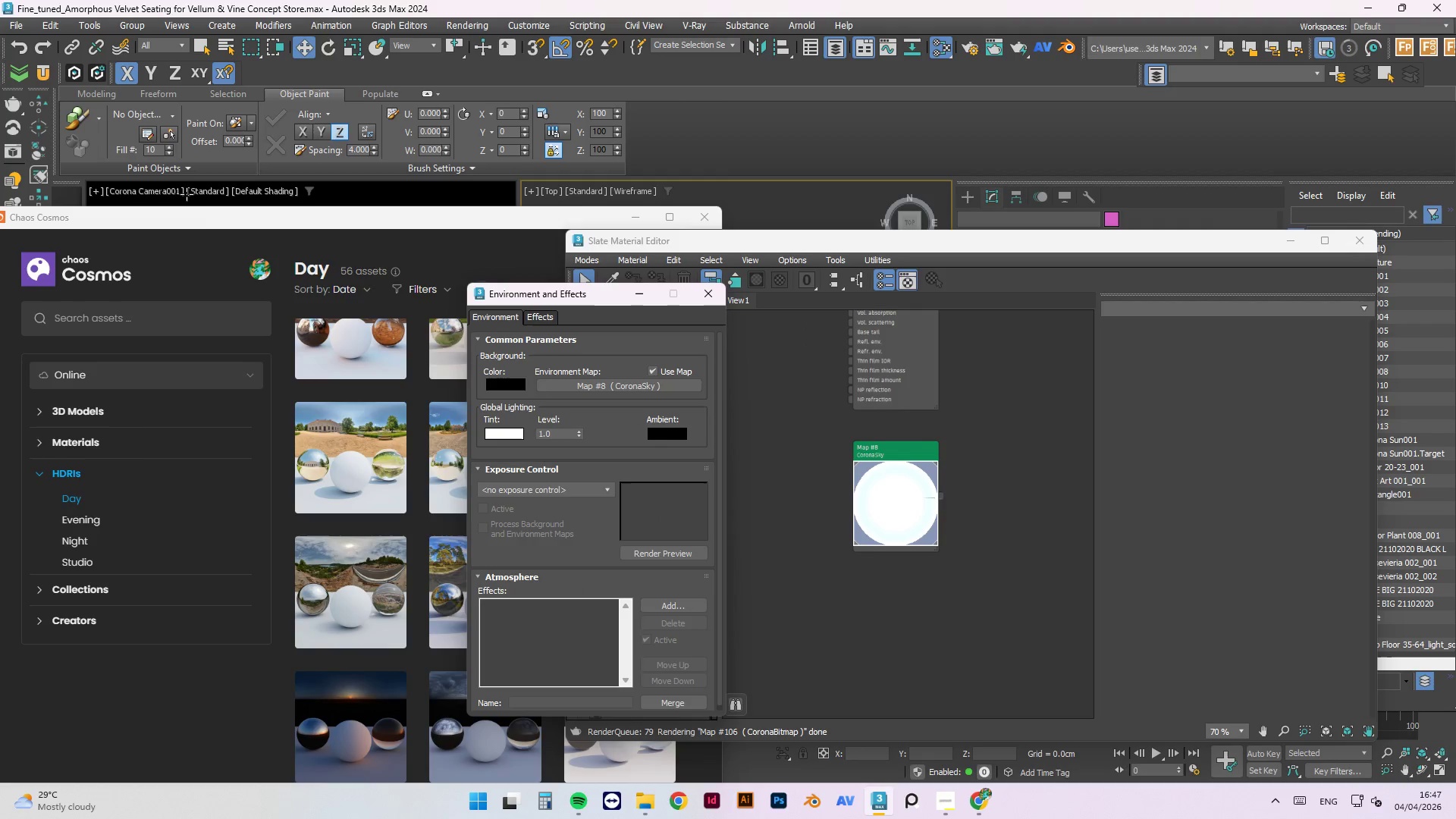 
left_click_drag(start_coordinate=[214, 218], to_coordinate=[228, 152])
 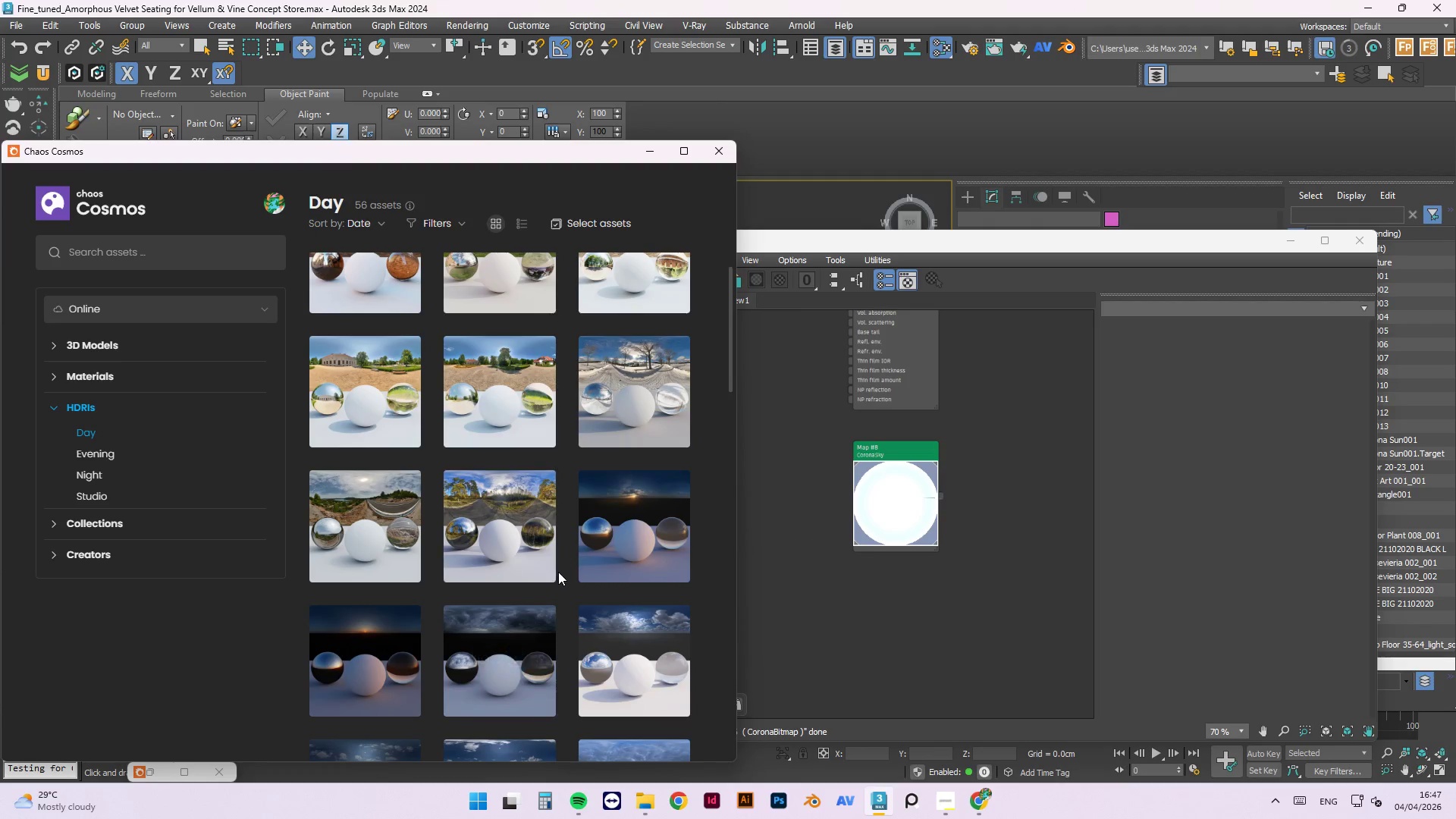 
scroll: coordinate [533, 539], scroll_direction: down, amount: 17.0
 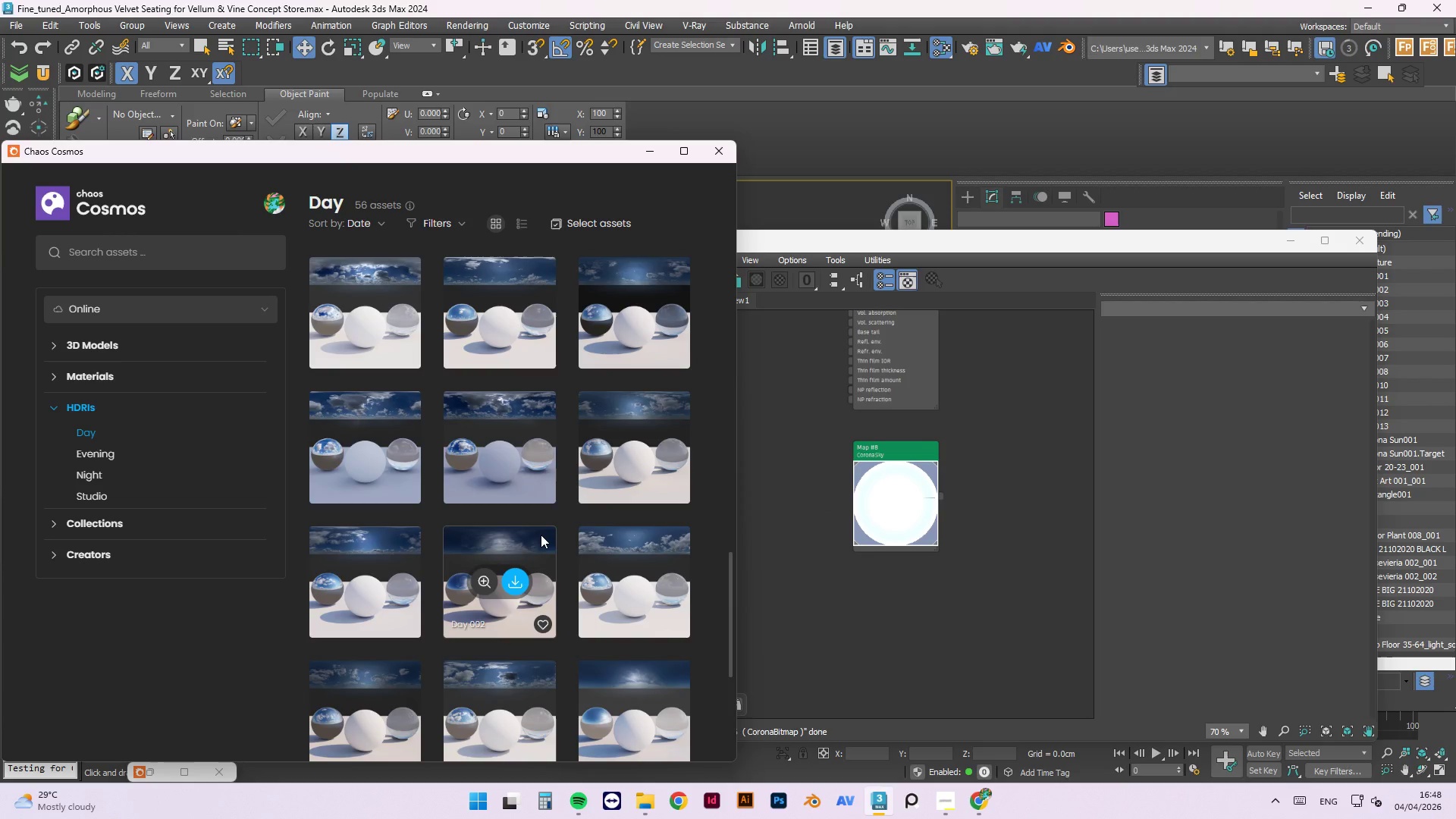 
wait(17.59)
 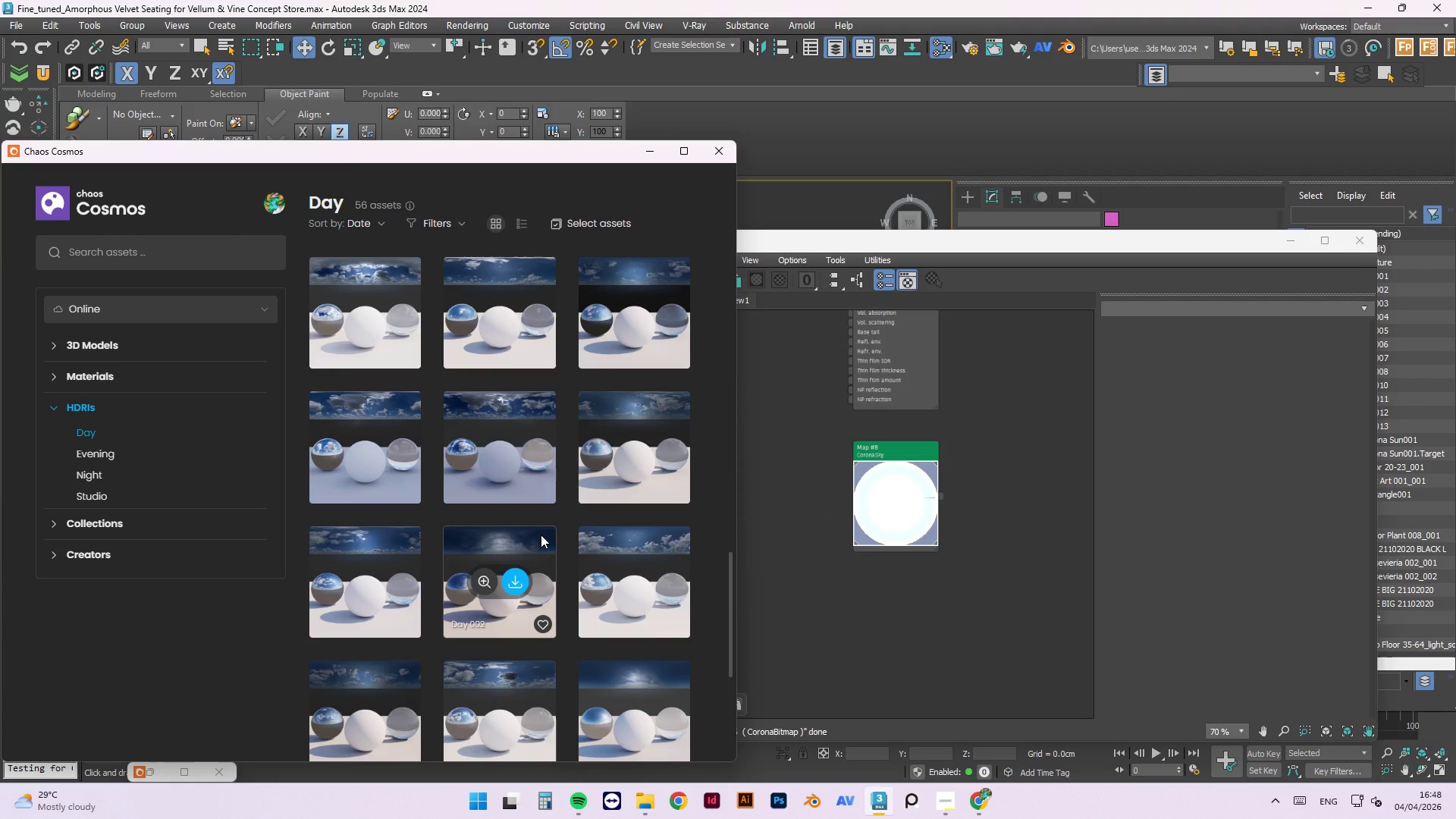 
left_click([1001, 700])
 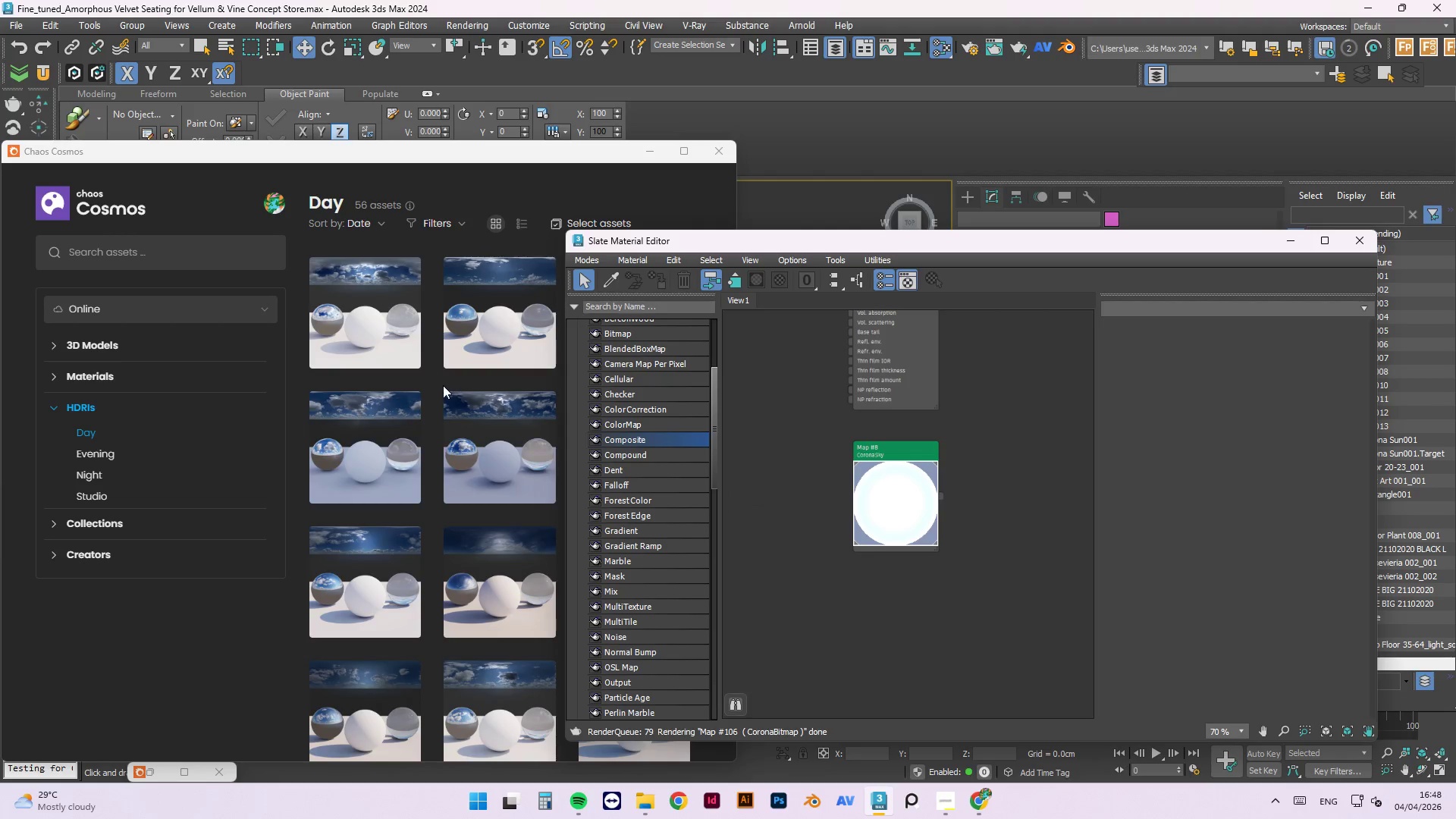 
scroll: coordinate [358, 456], scroll_direction: down, amount: 2.0
 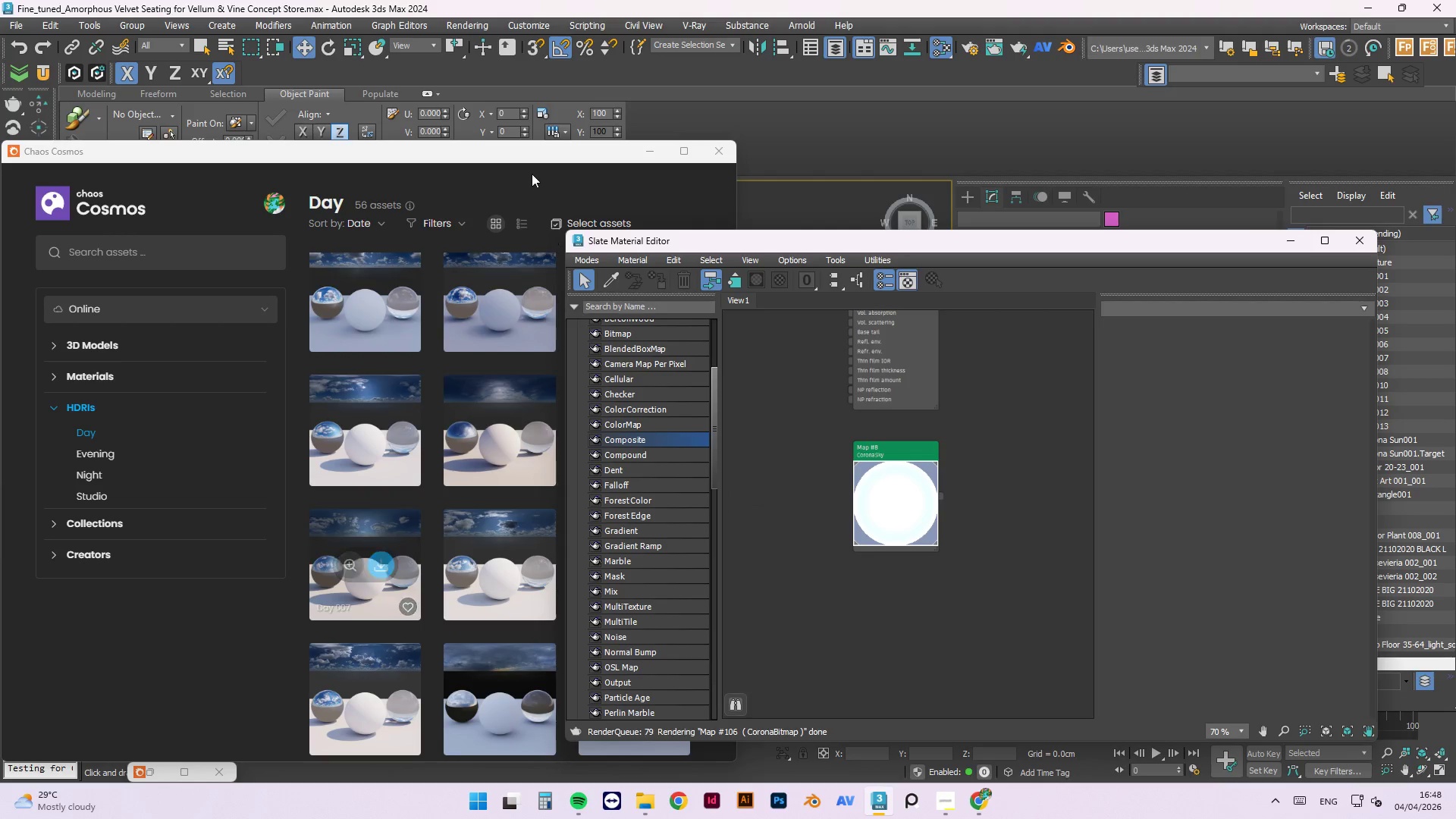 
left_click([527, 152])
 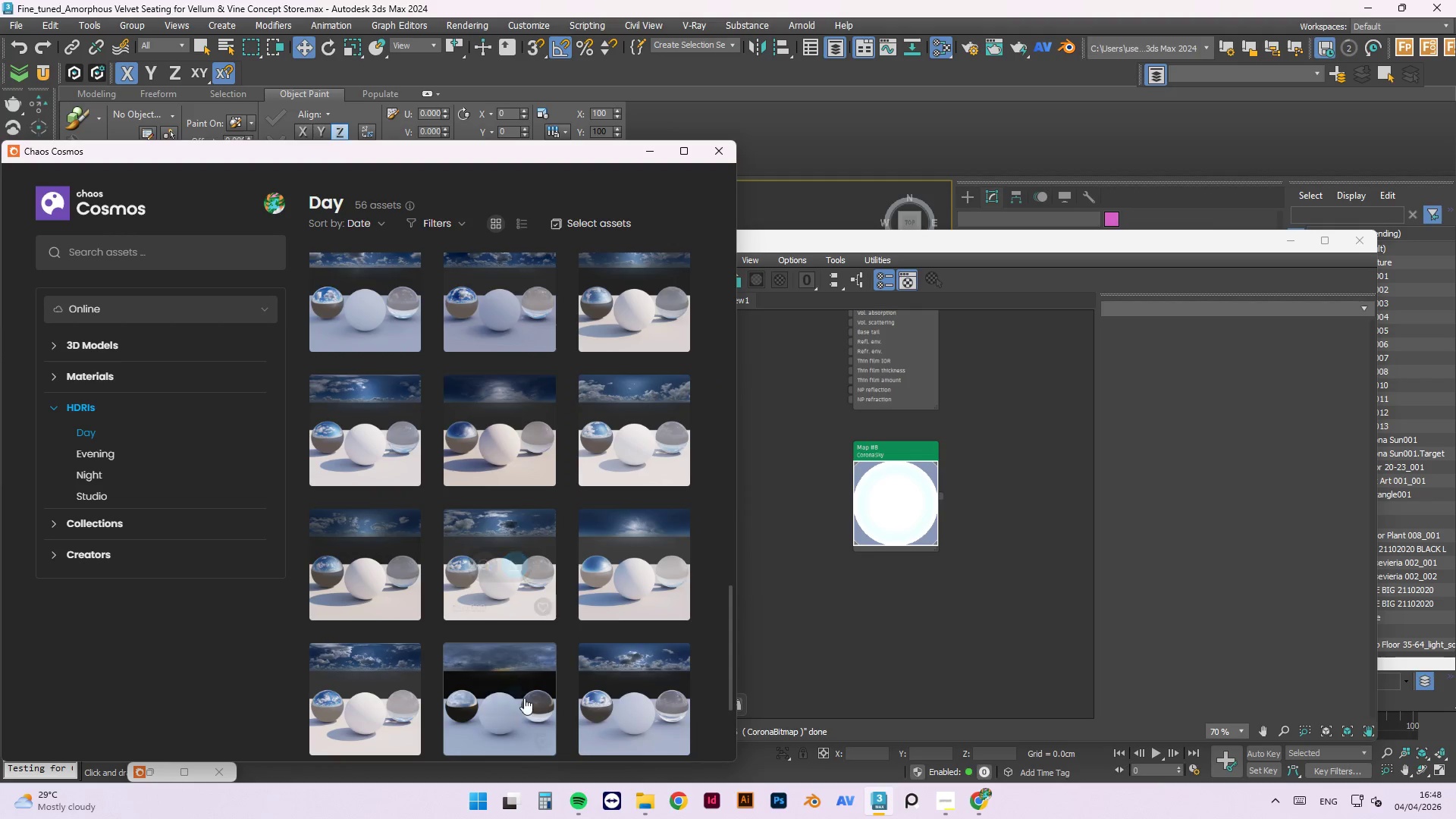 
scroll: coordinate [495, 635], scroll_direction: down, amount: 5.0
 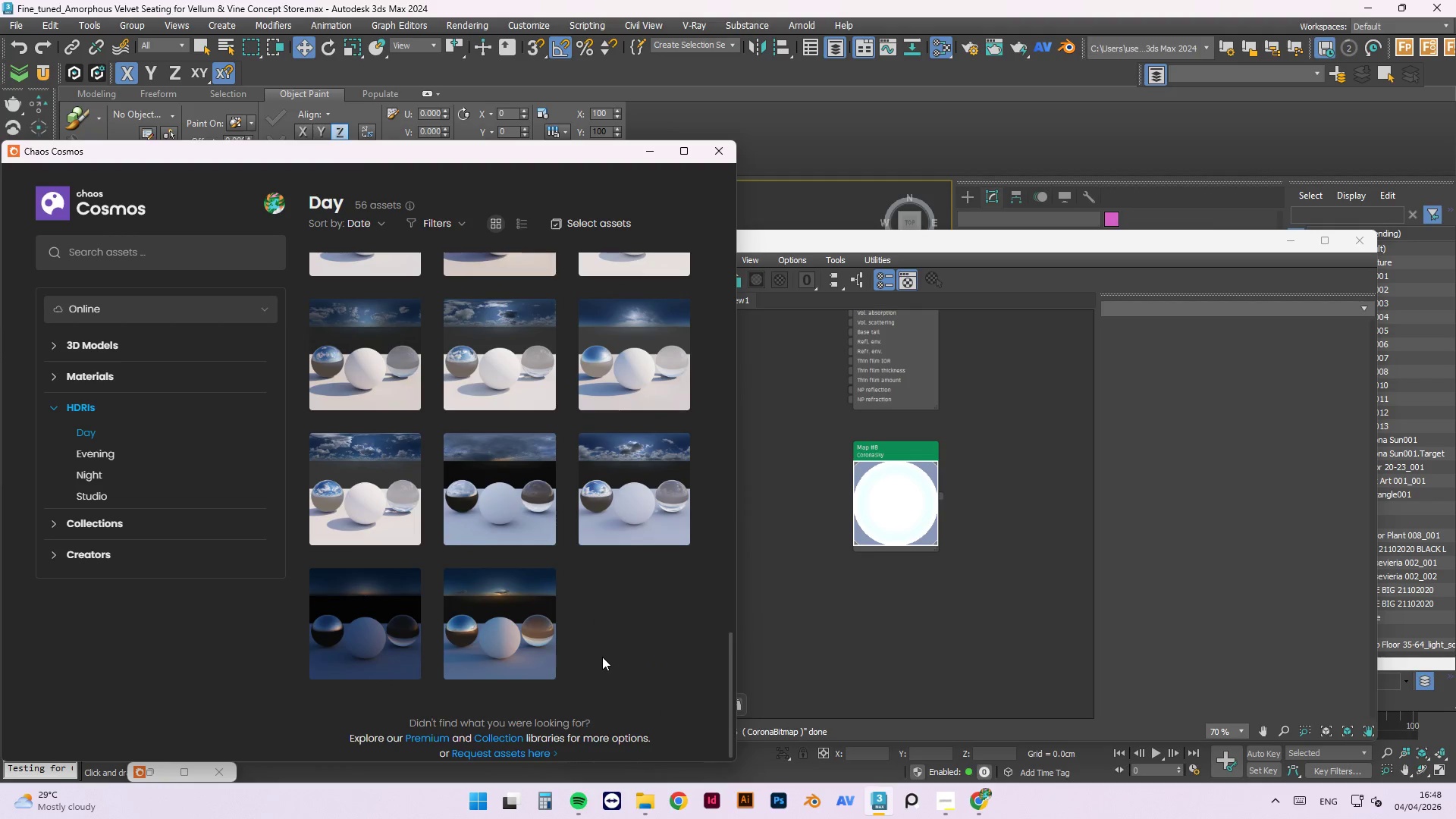 
scroll: coordinate [605, 601], scroll_direction: up, amount: 3.0
 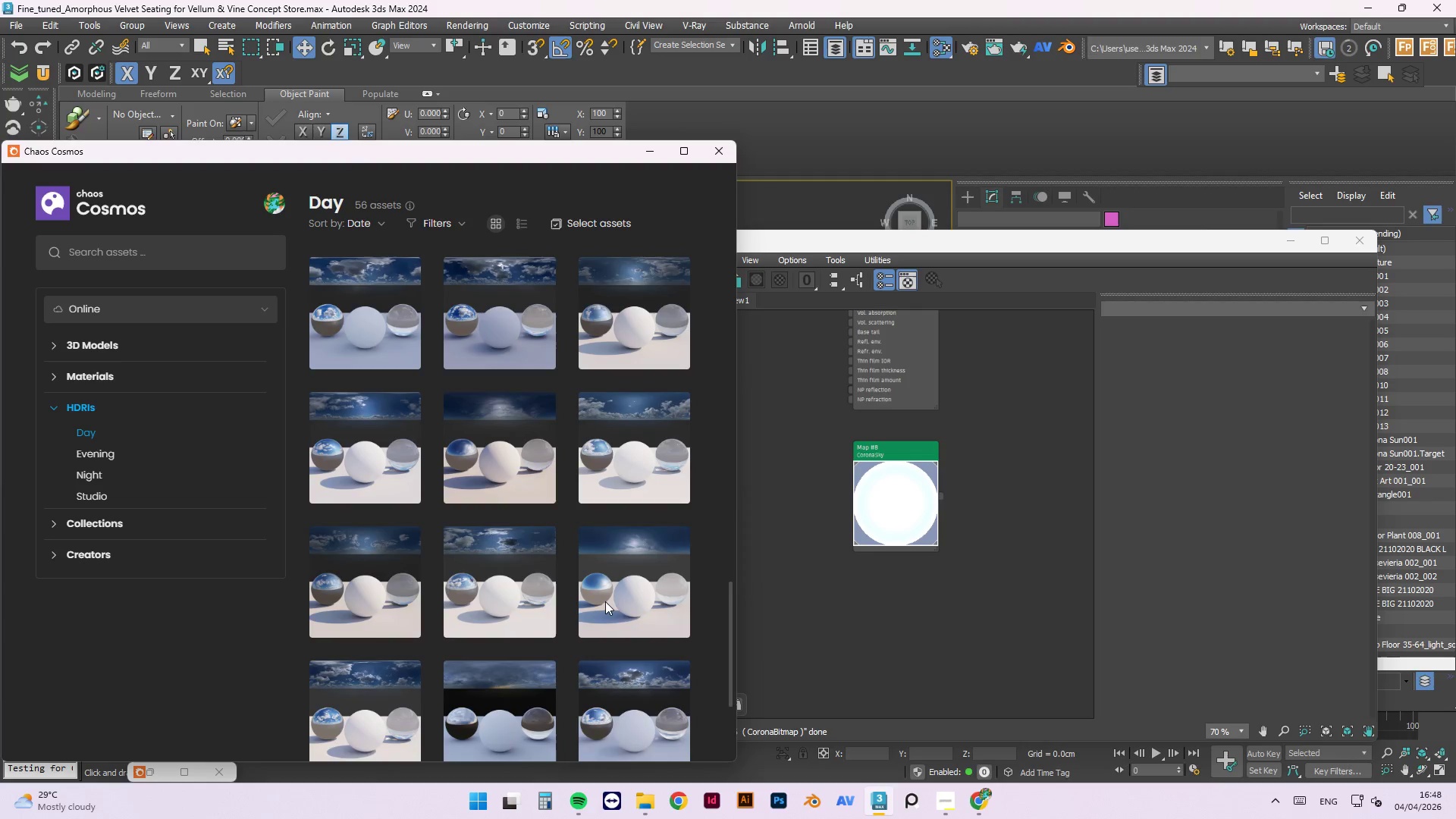 
mouse_move([367, 504])
 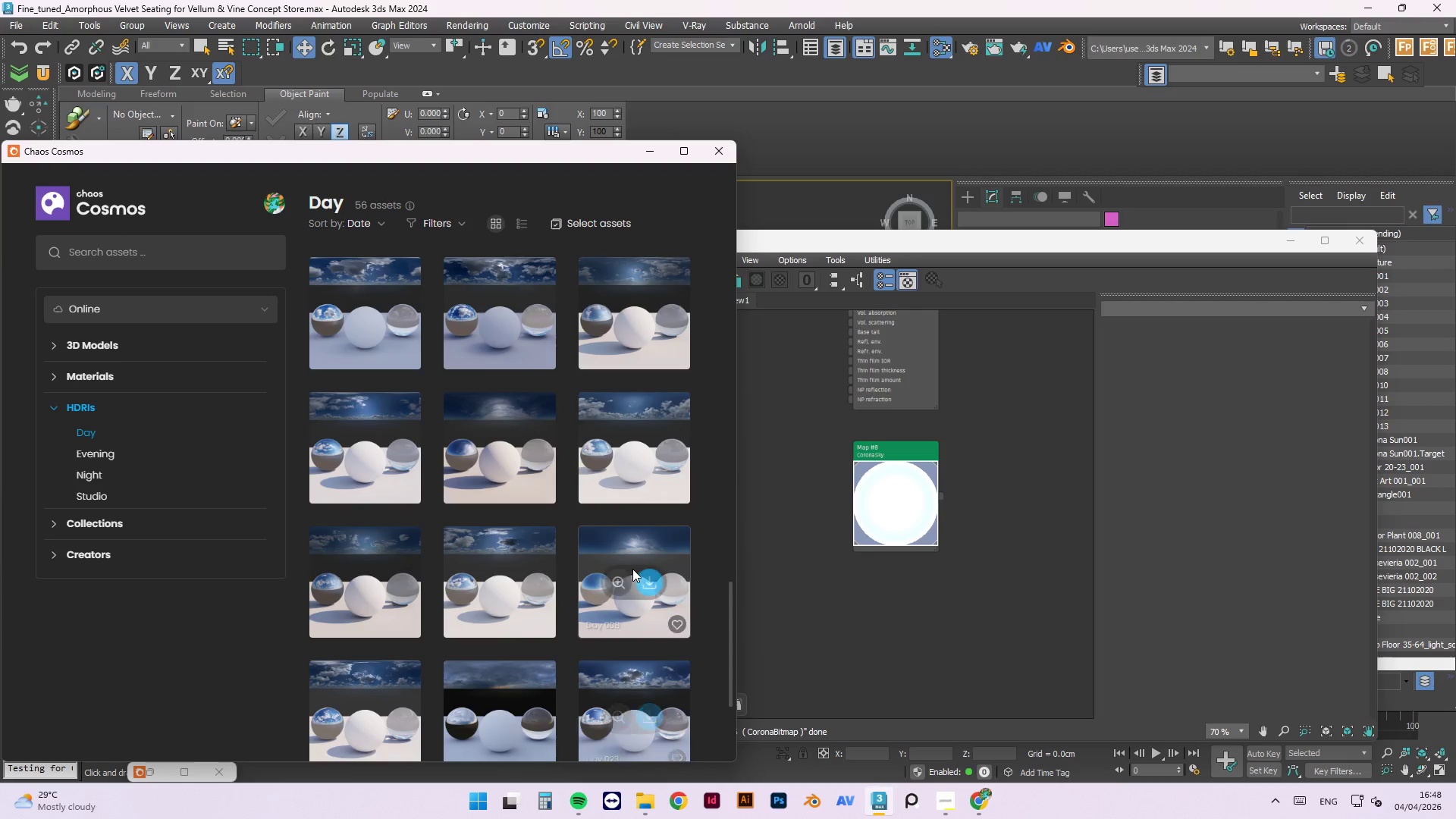 
left_click([649, 581])
 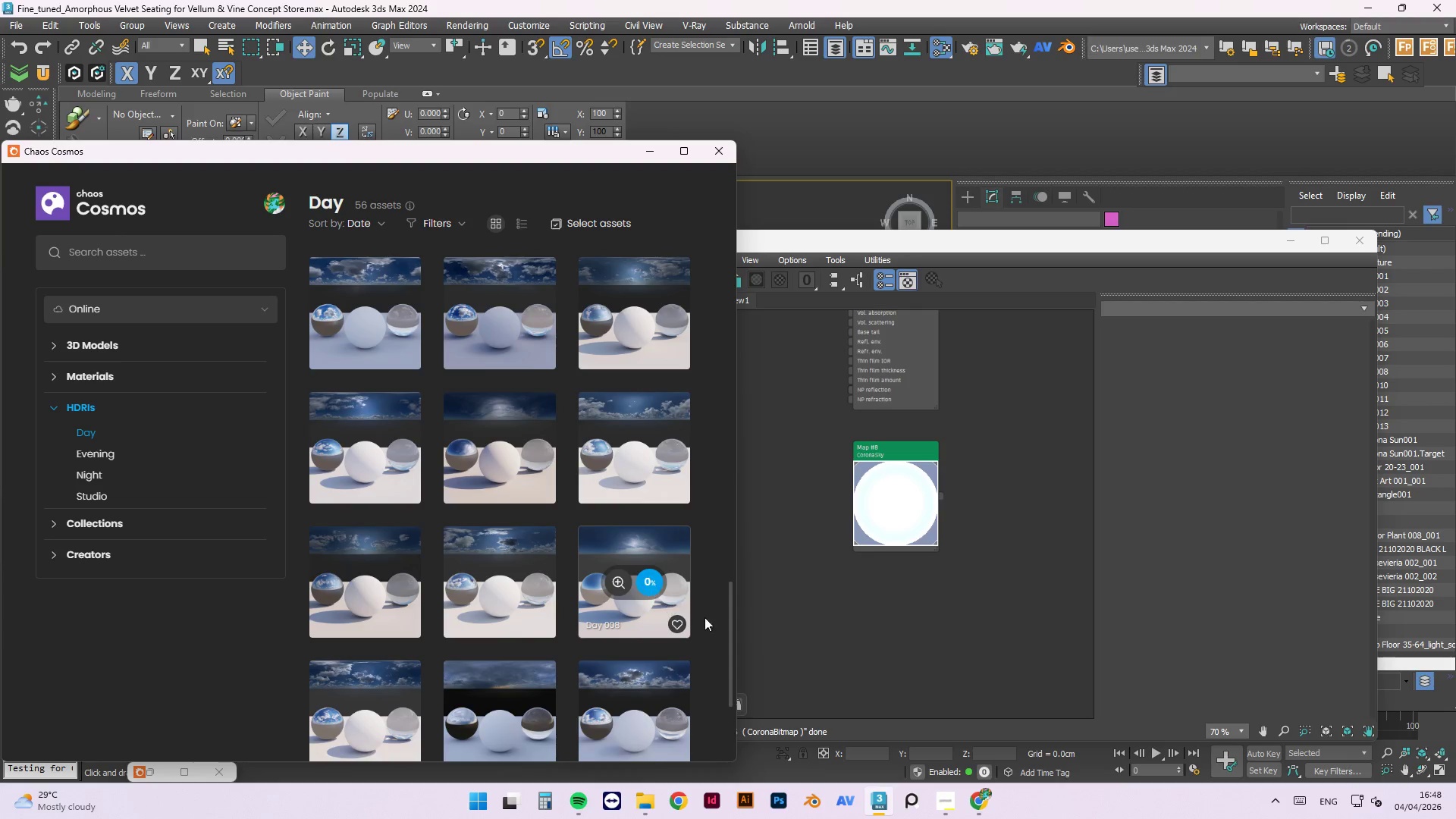 
mouse_move([674, 621])
 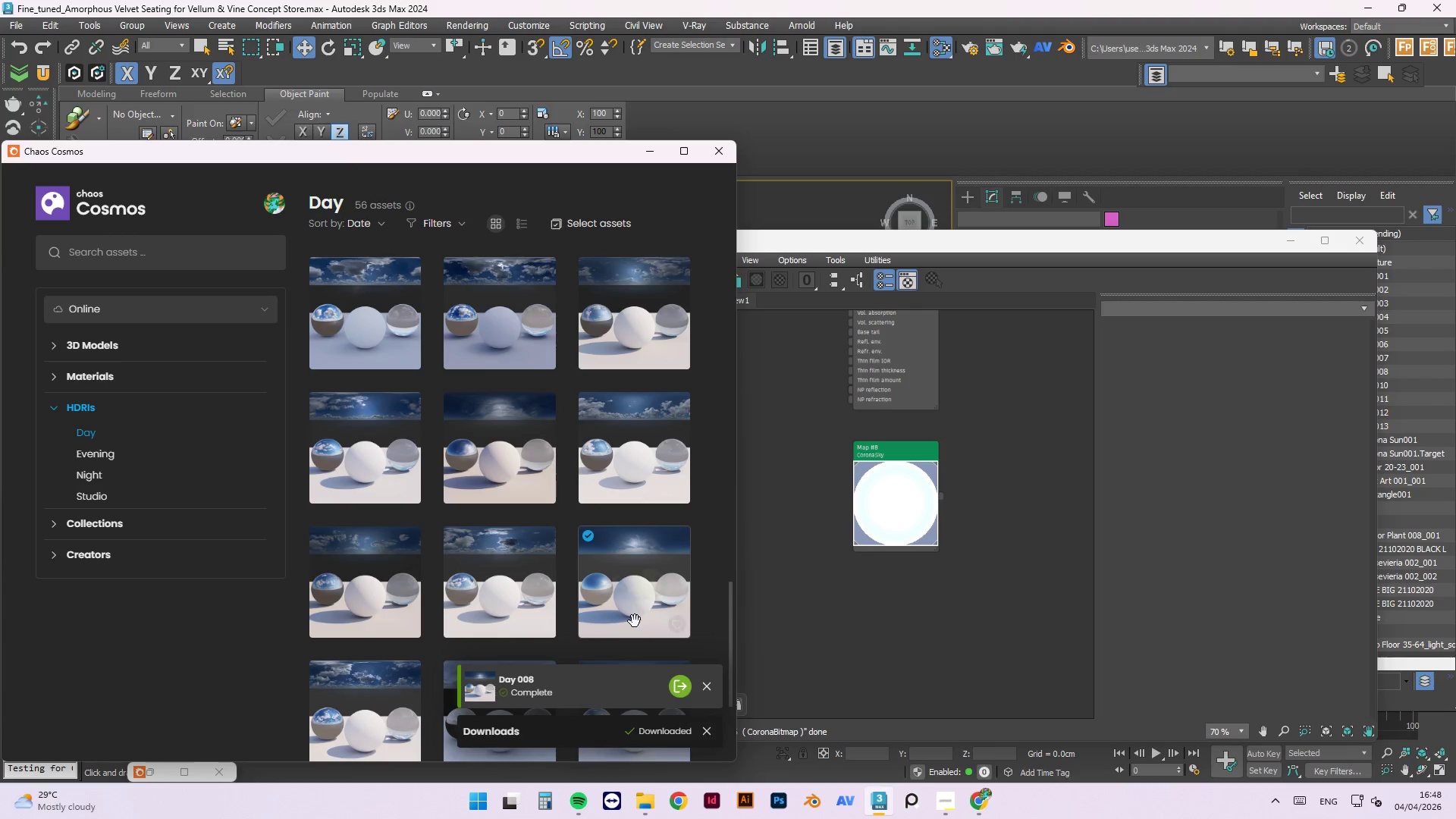 
mouse_move([657, 618])
 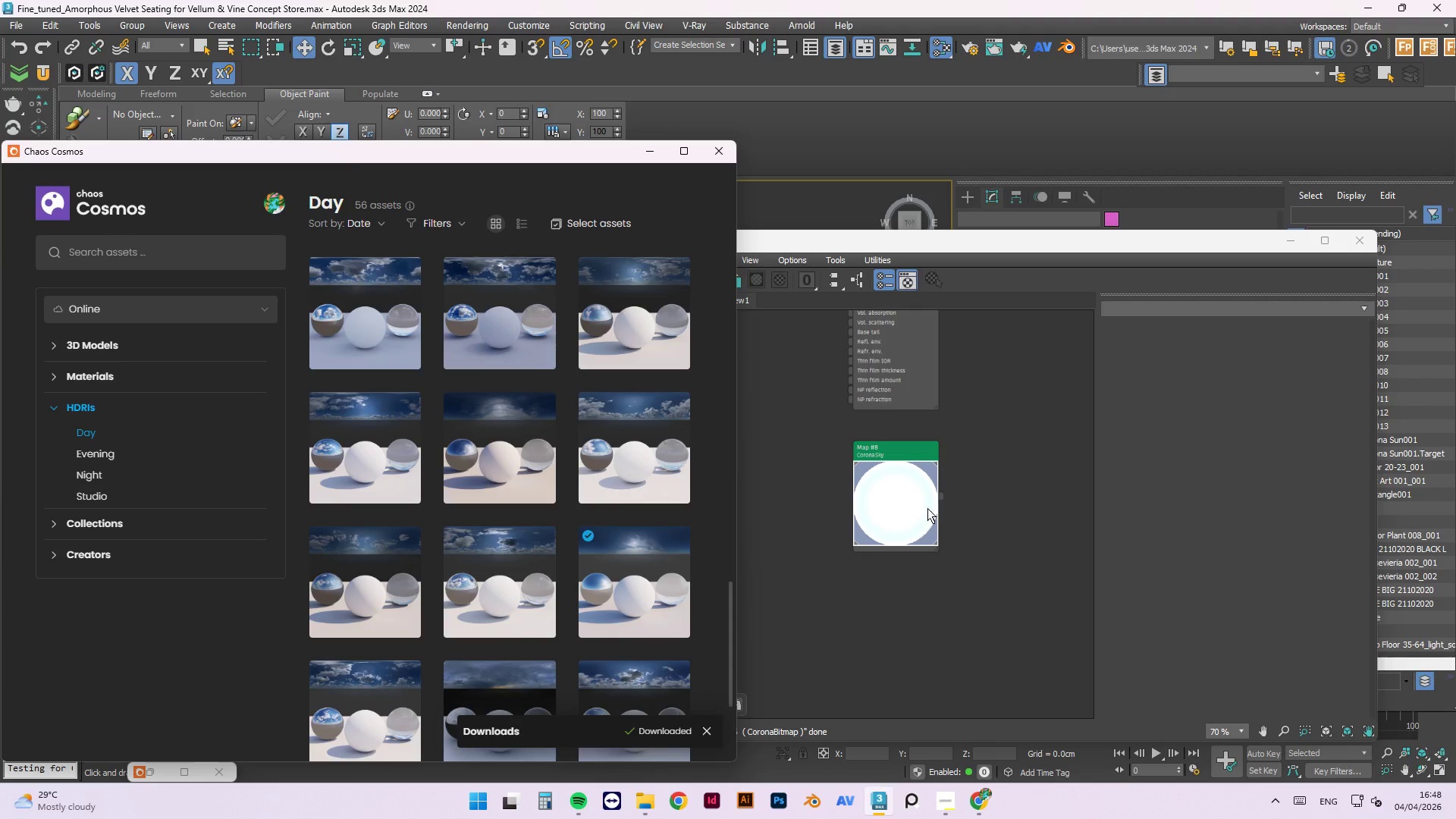 
left_click([902, 573])
 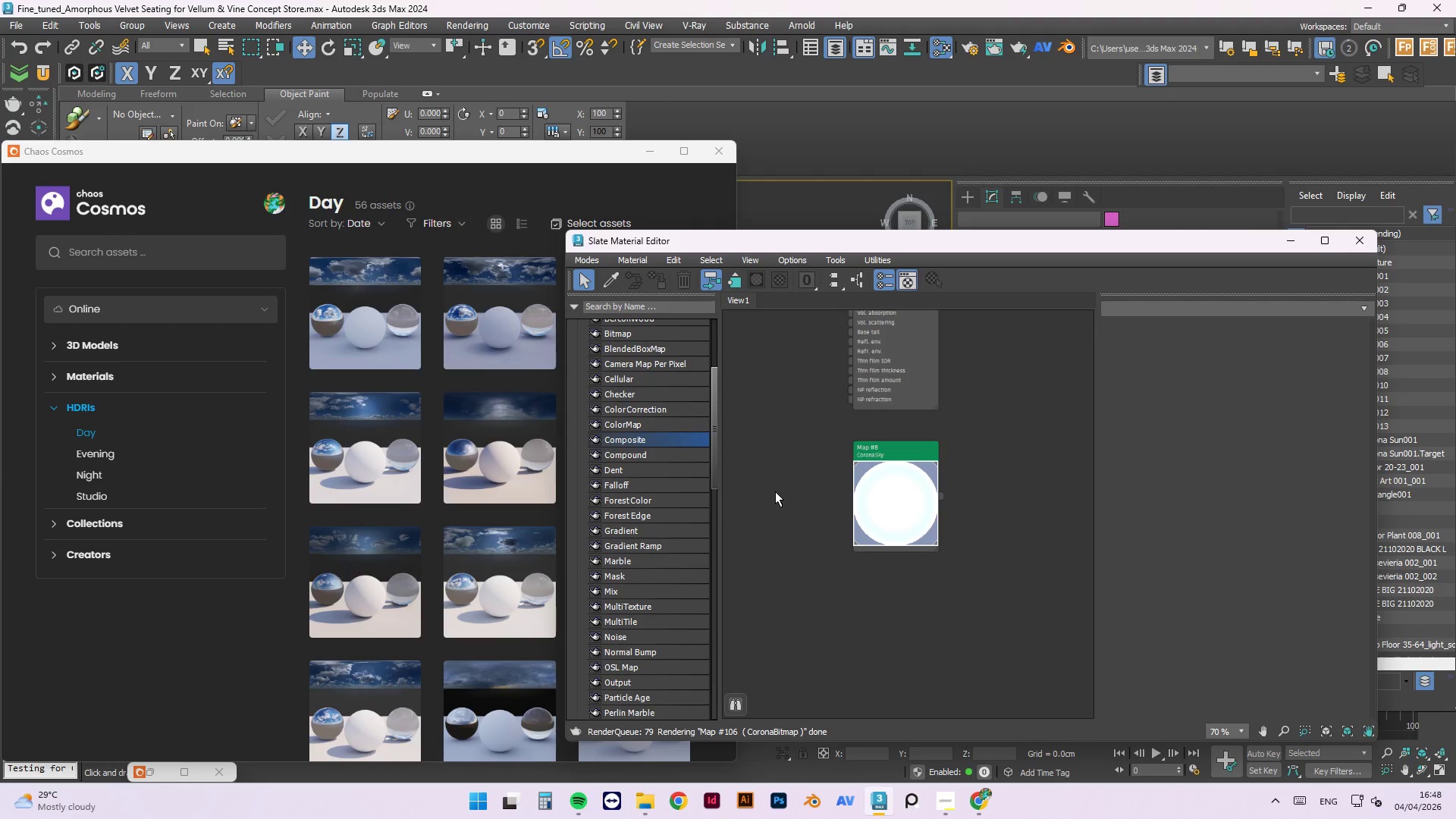 
right_click([783, 489])
 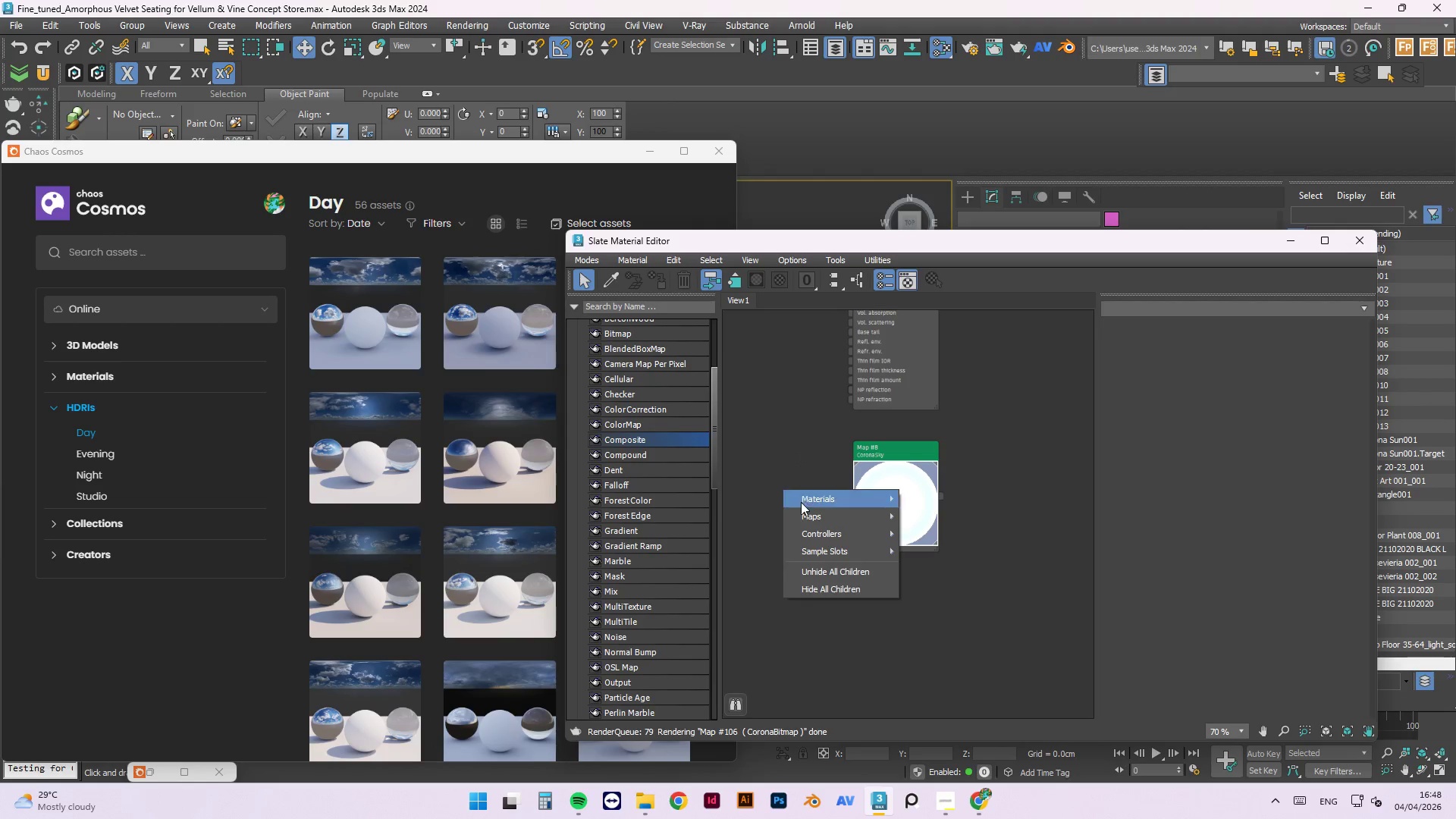 
left_click([811, 517])
 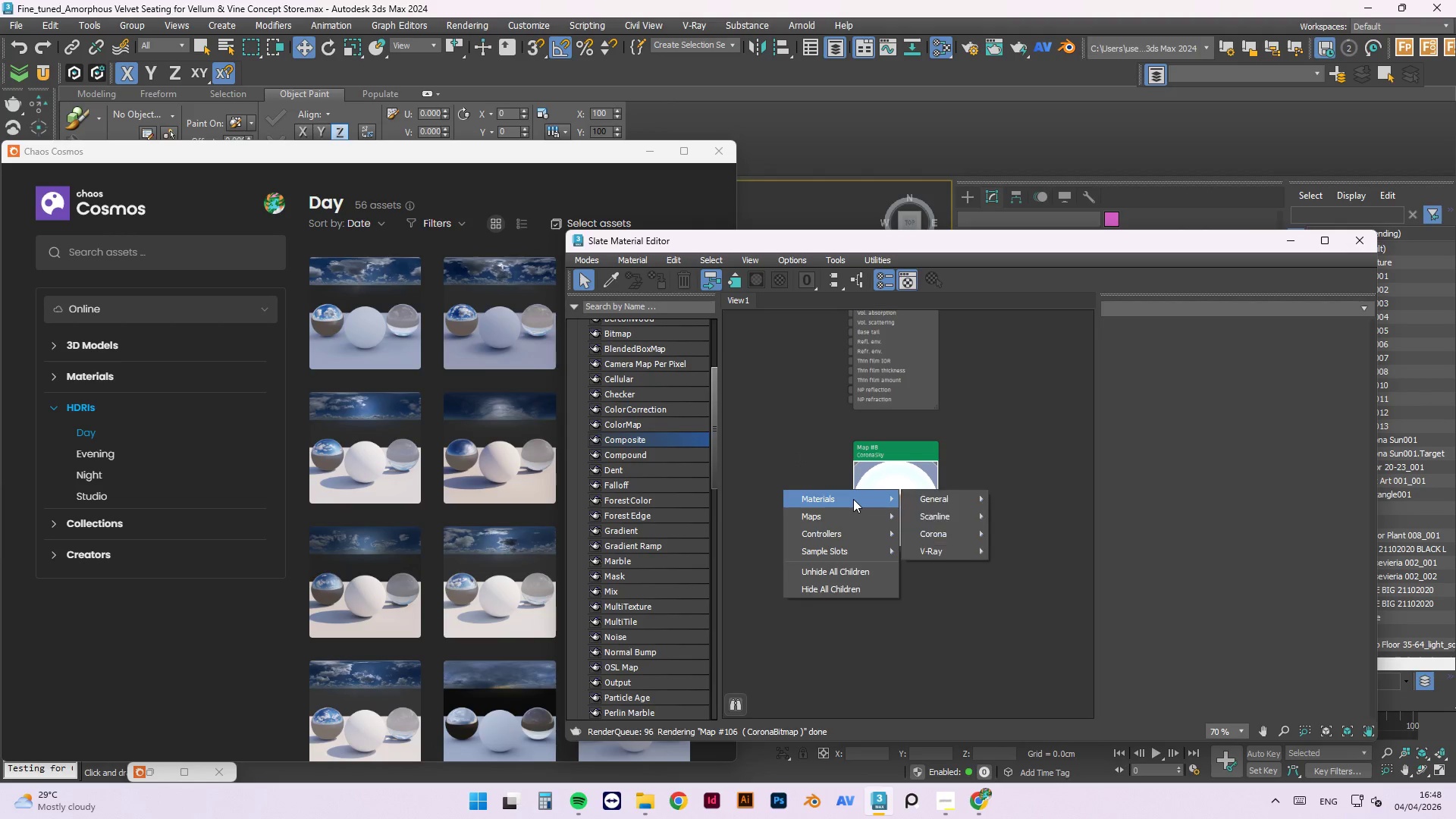 
mouse_move([922, 529])
 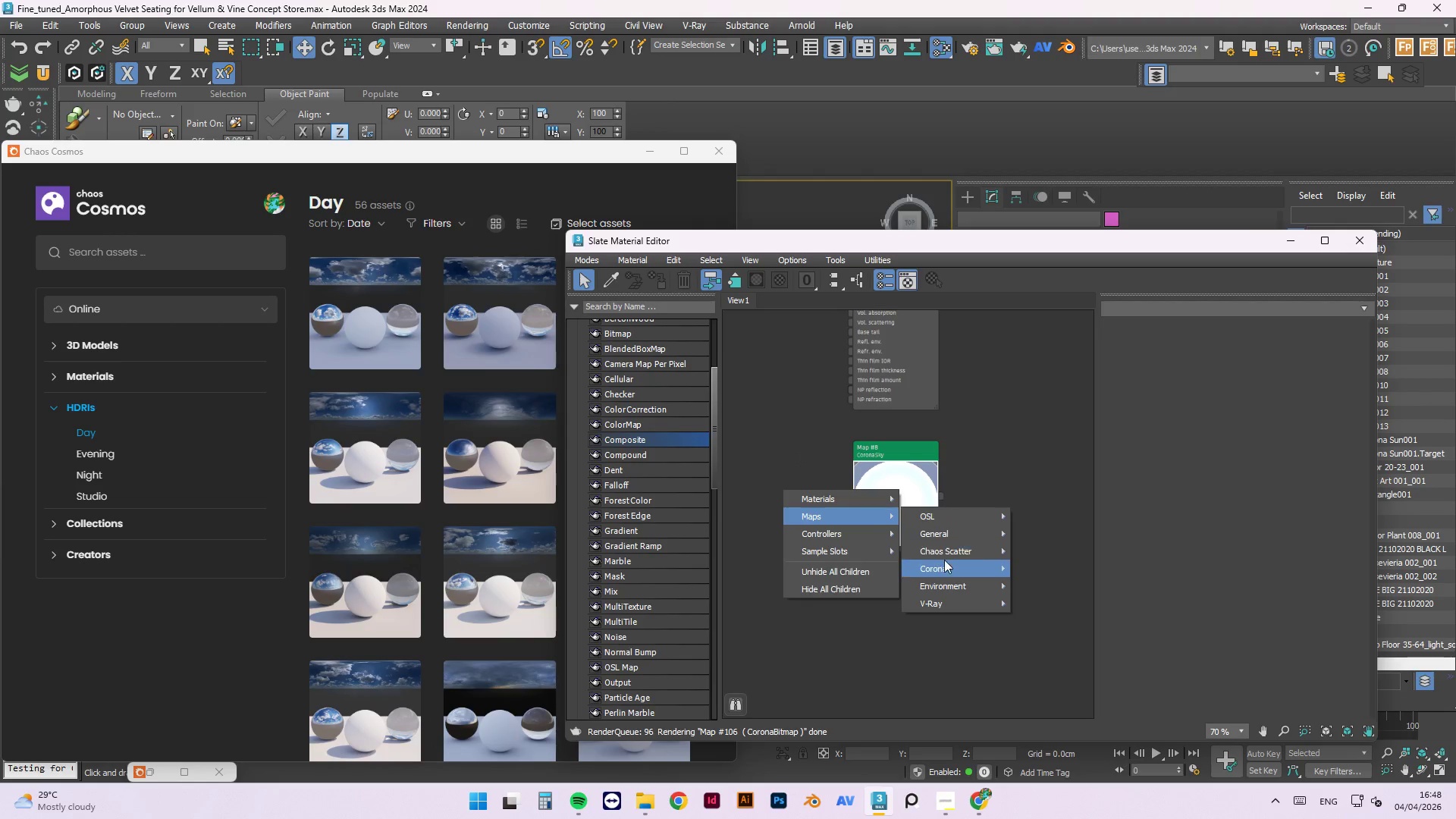 
left_click([944, 560])
 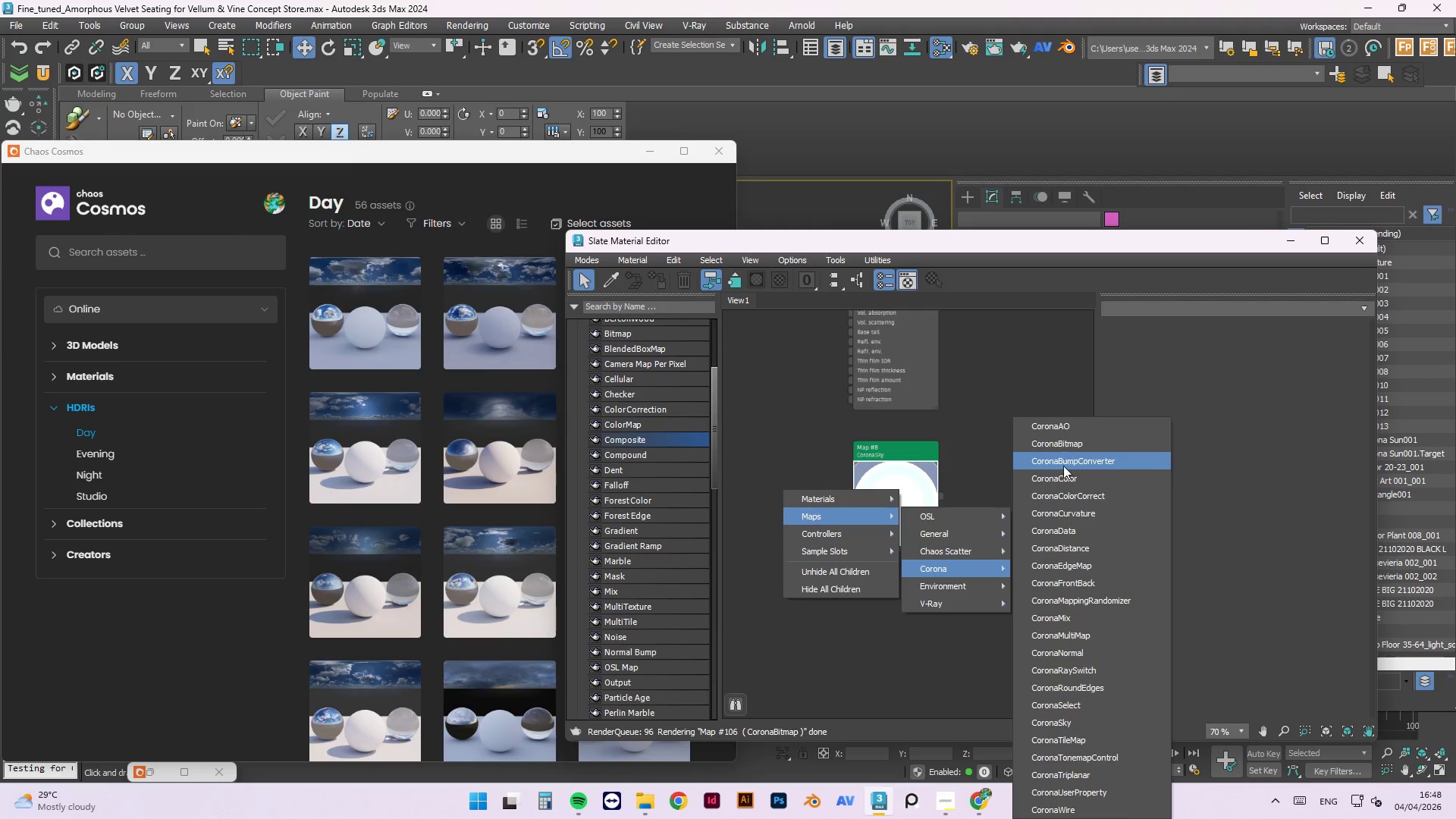 
left_click([1063, 447])
 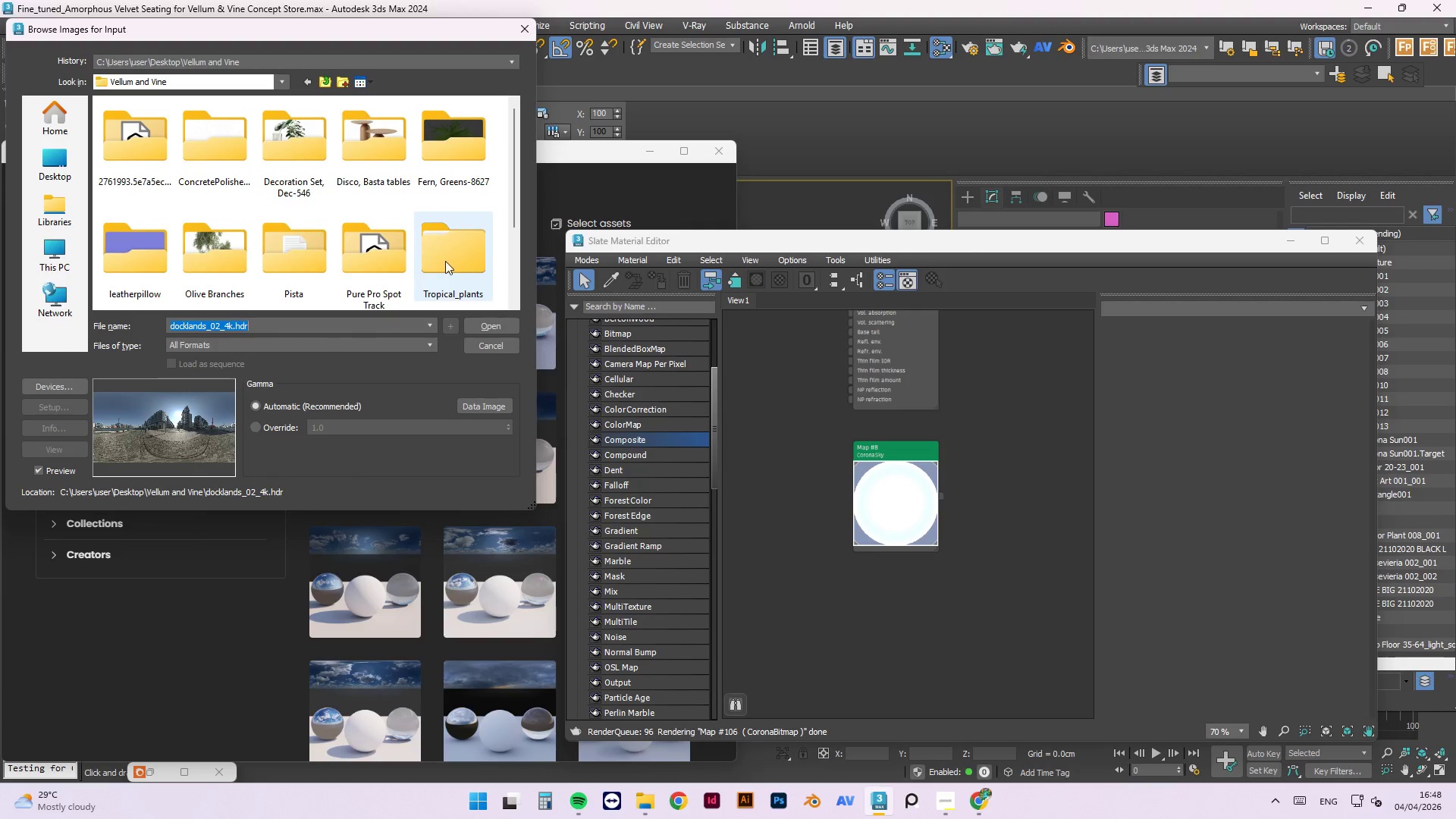 
scroll: coordinate [183, 217], scroll_direction: down, amount: 3.0
 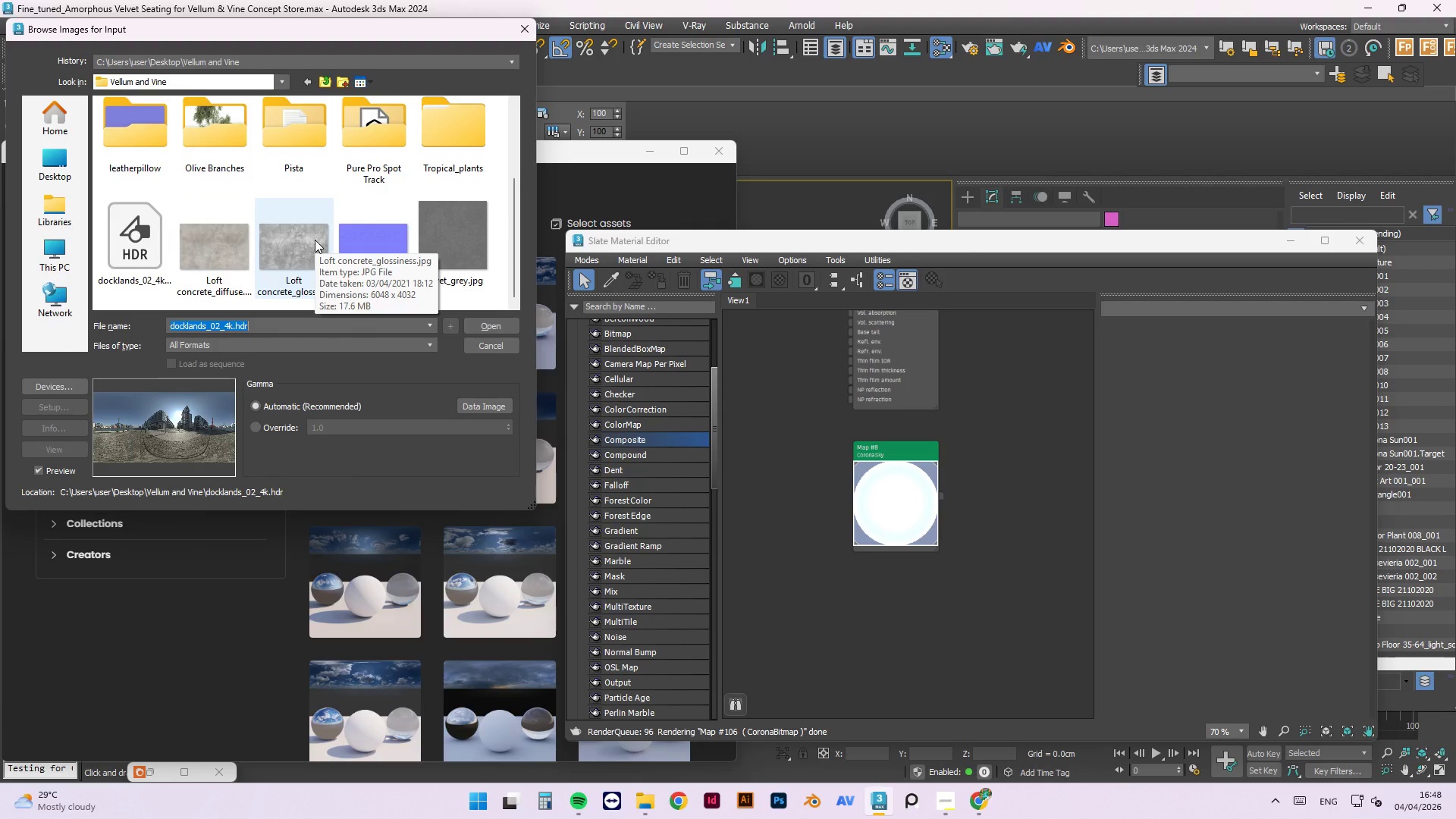 
wait(9.15)
 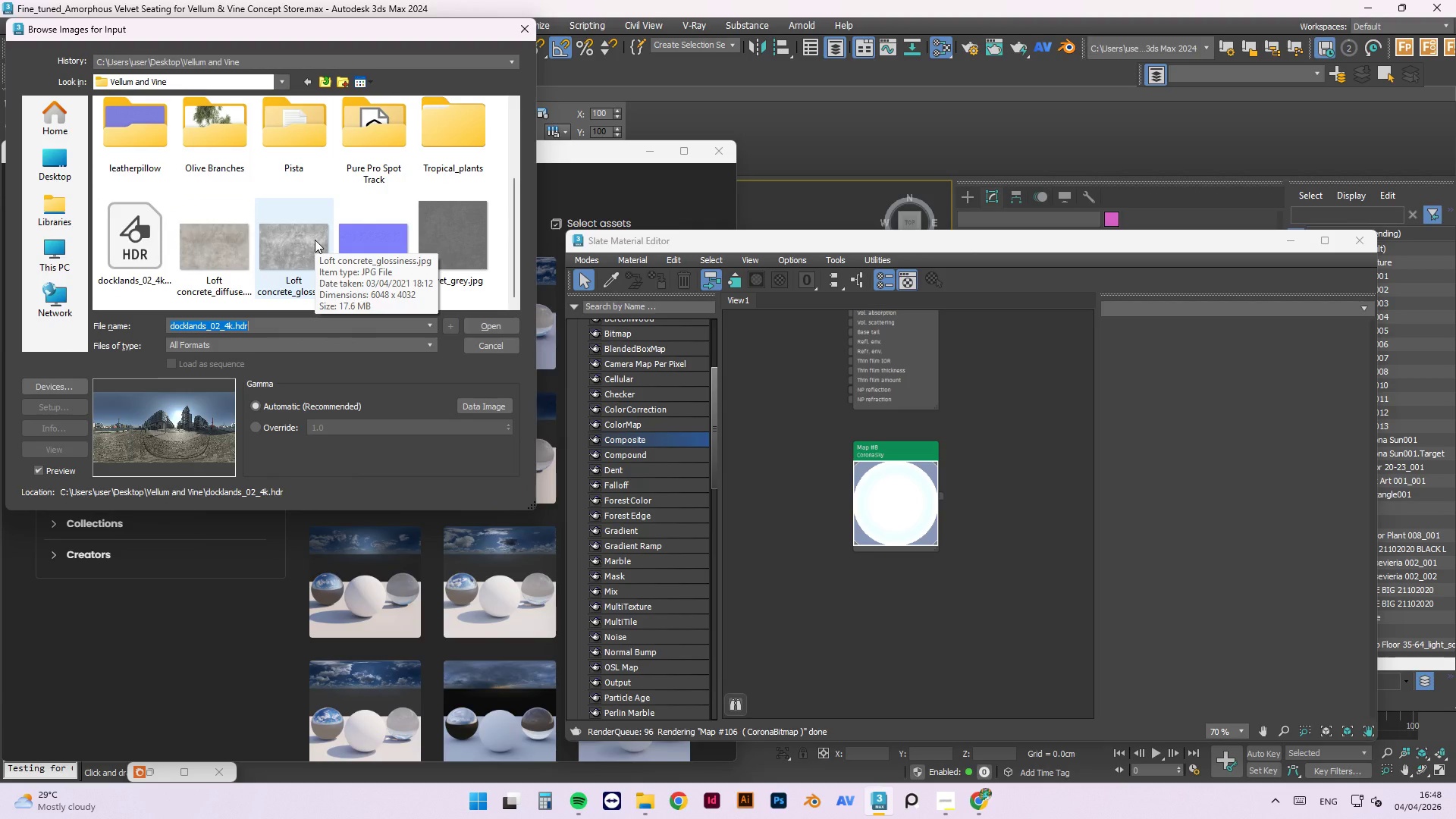 
left_click([278, 429])
 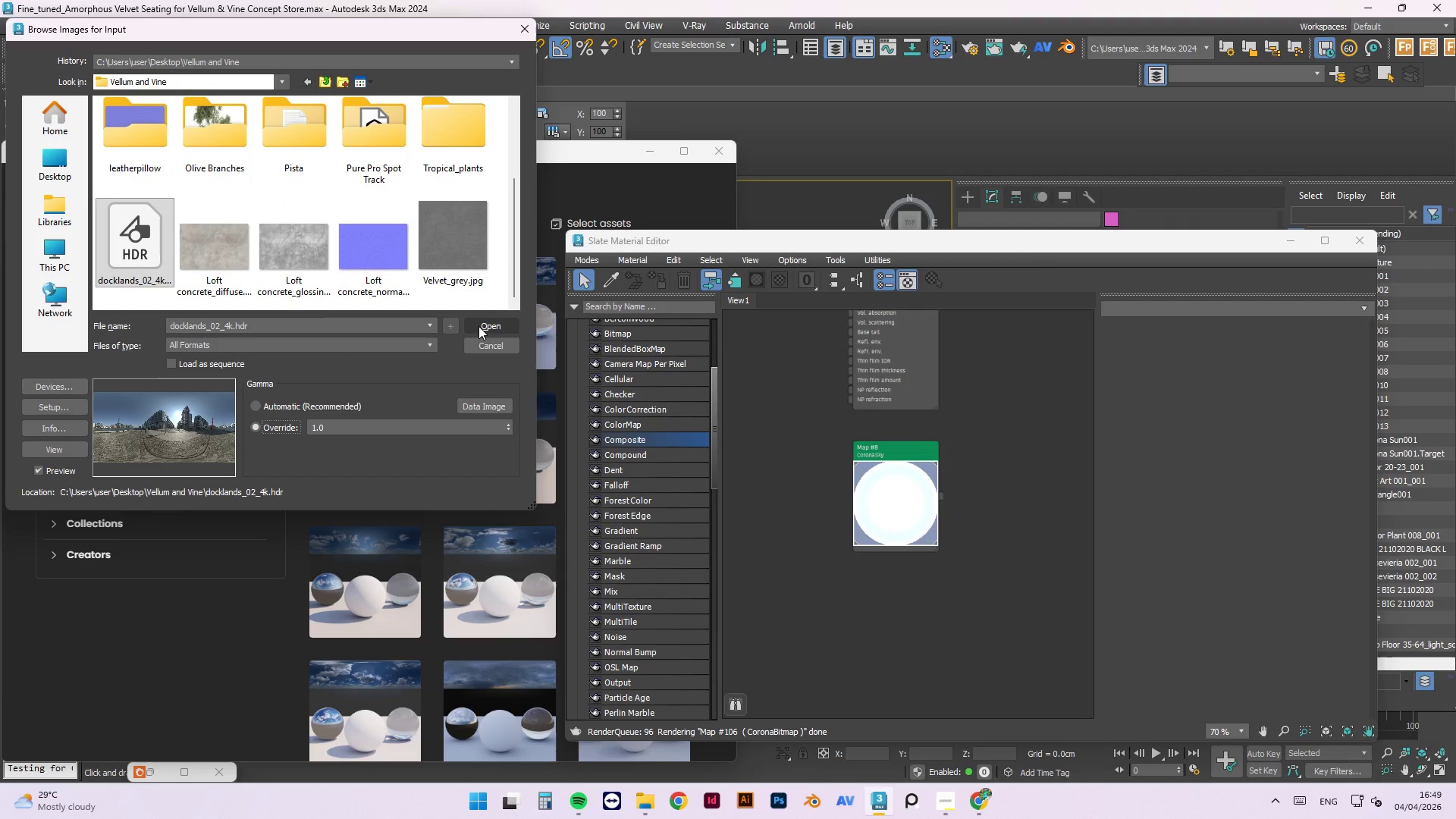 
double_click([388, 348])
 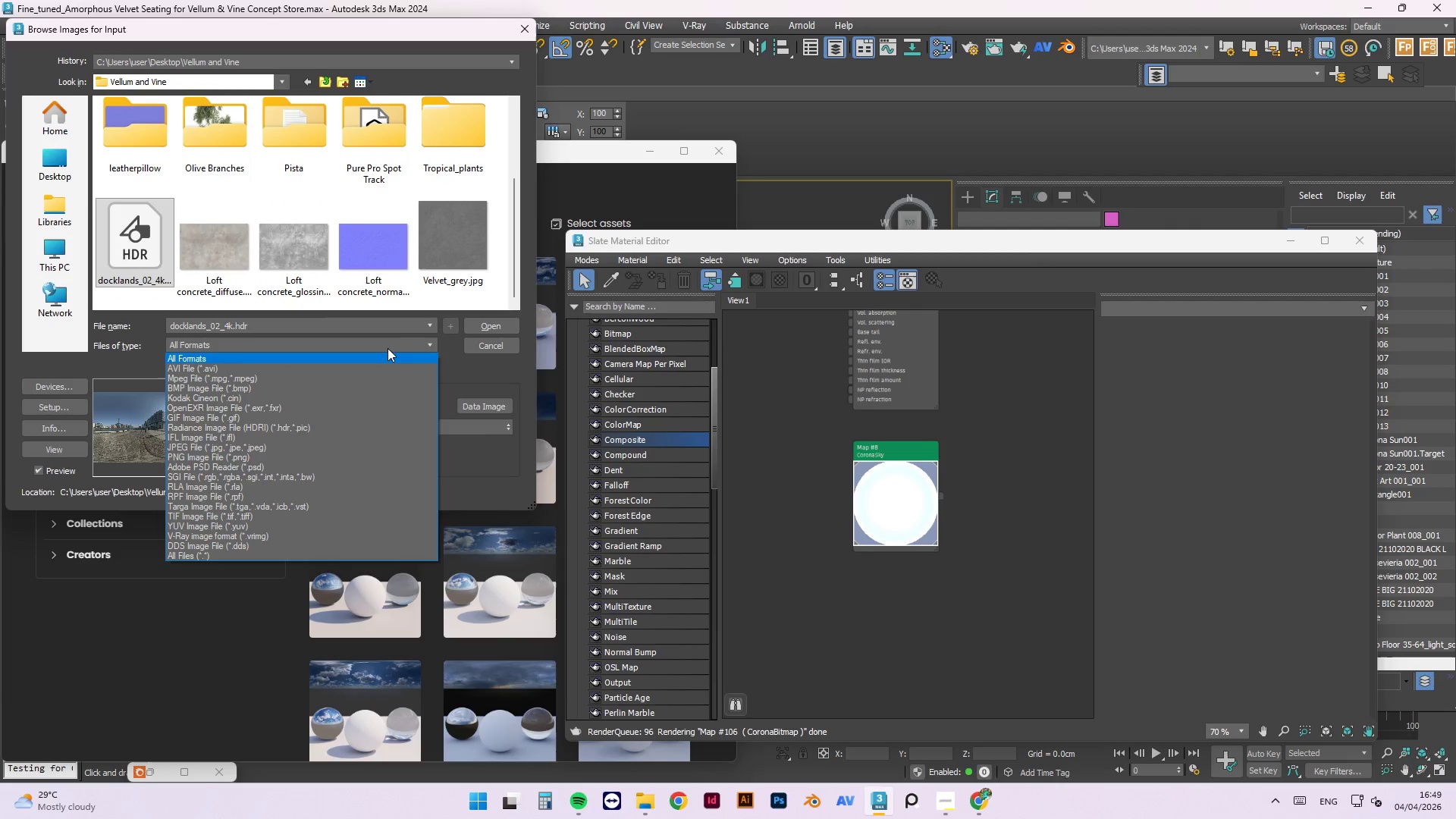 
left_click([388, 348])
 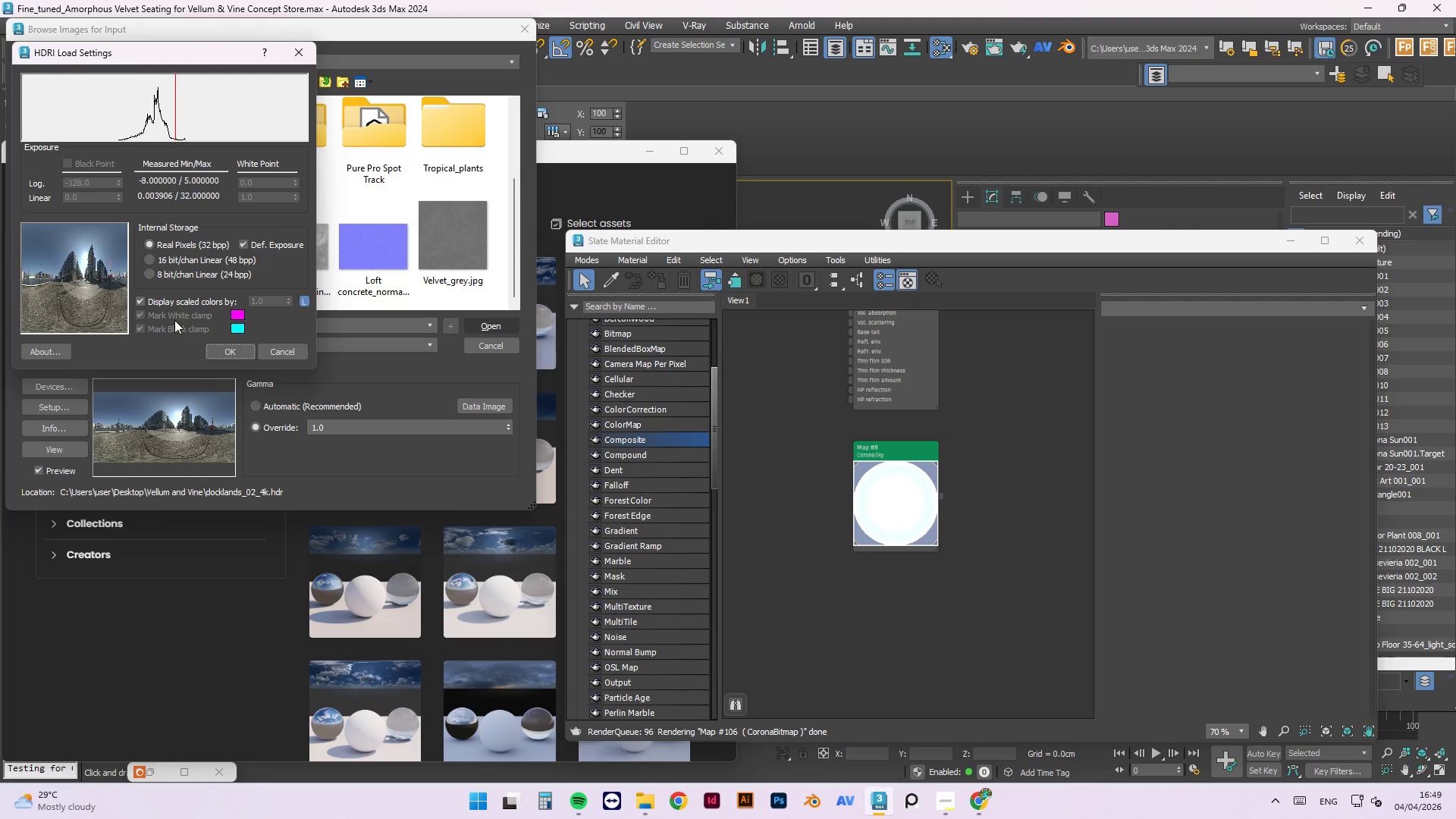 
wait(37.83)
 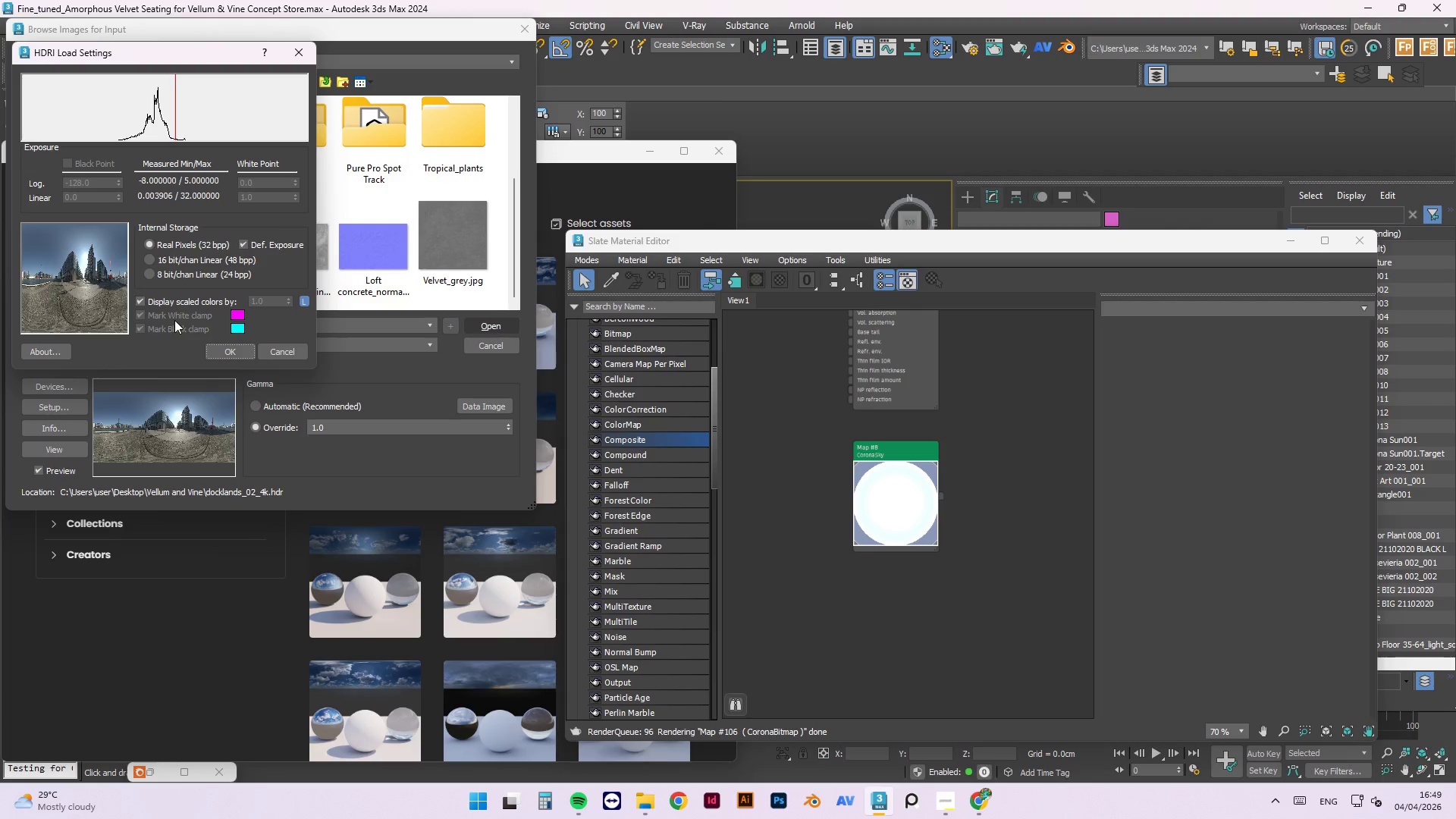 
left_click([226, 349])
 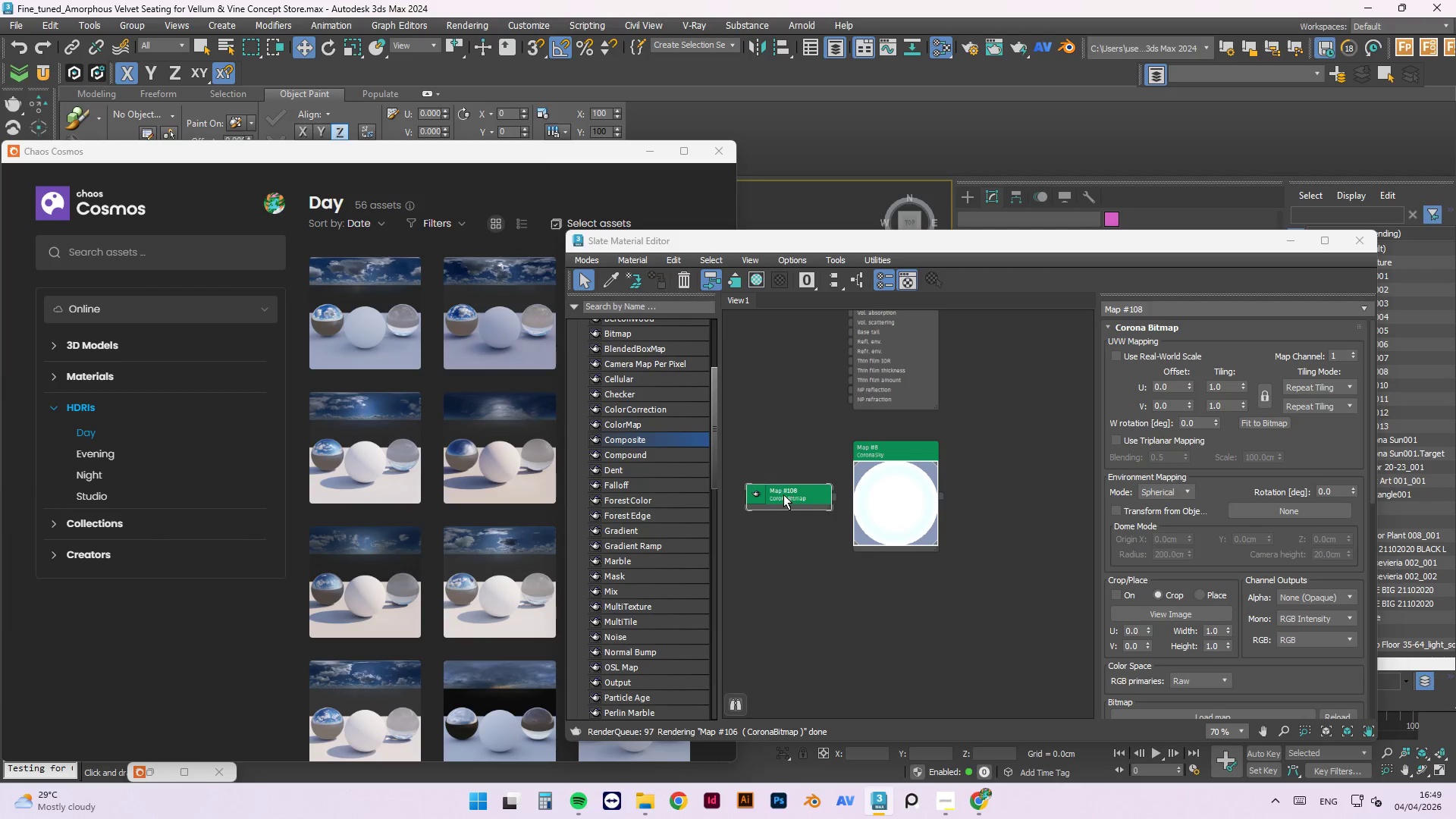 
double_click([759, 492])
 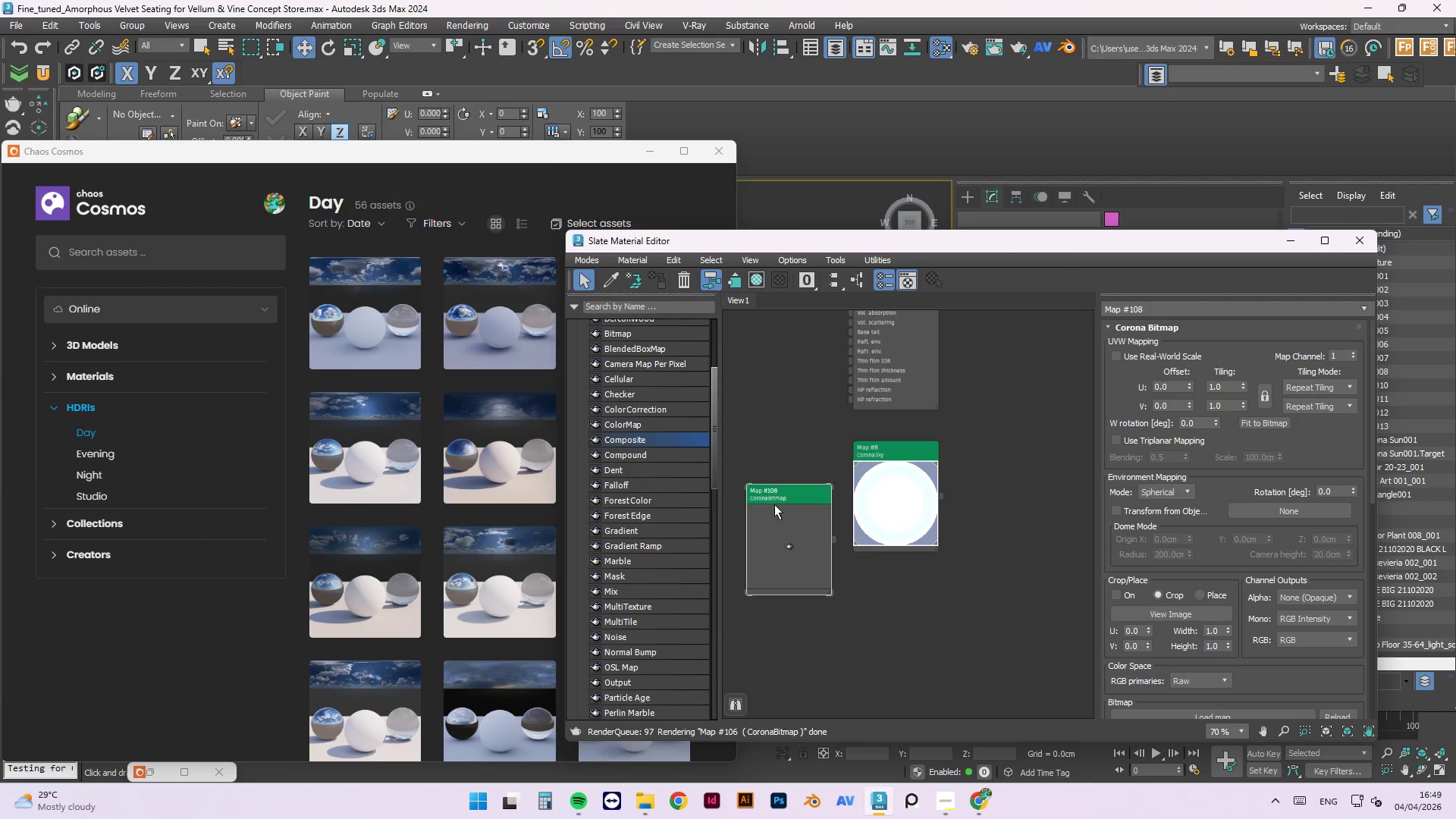 
right_click([777, 507])
 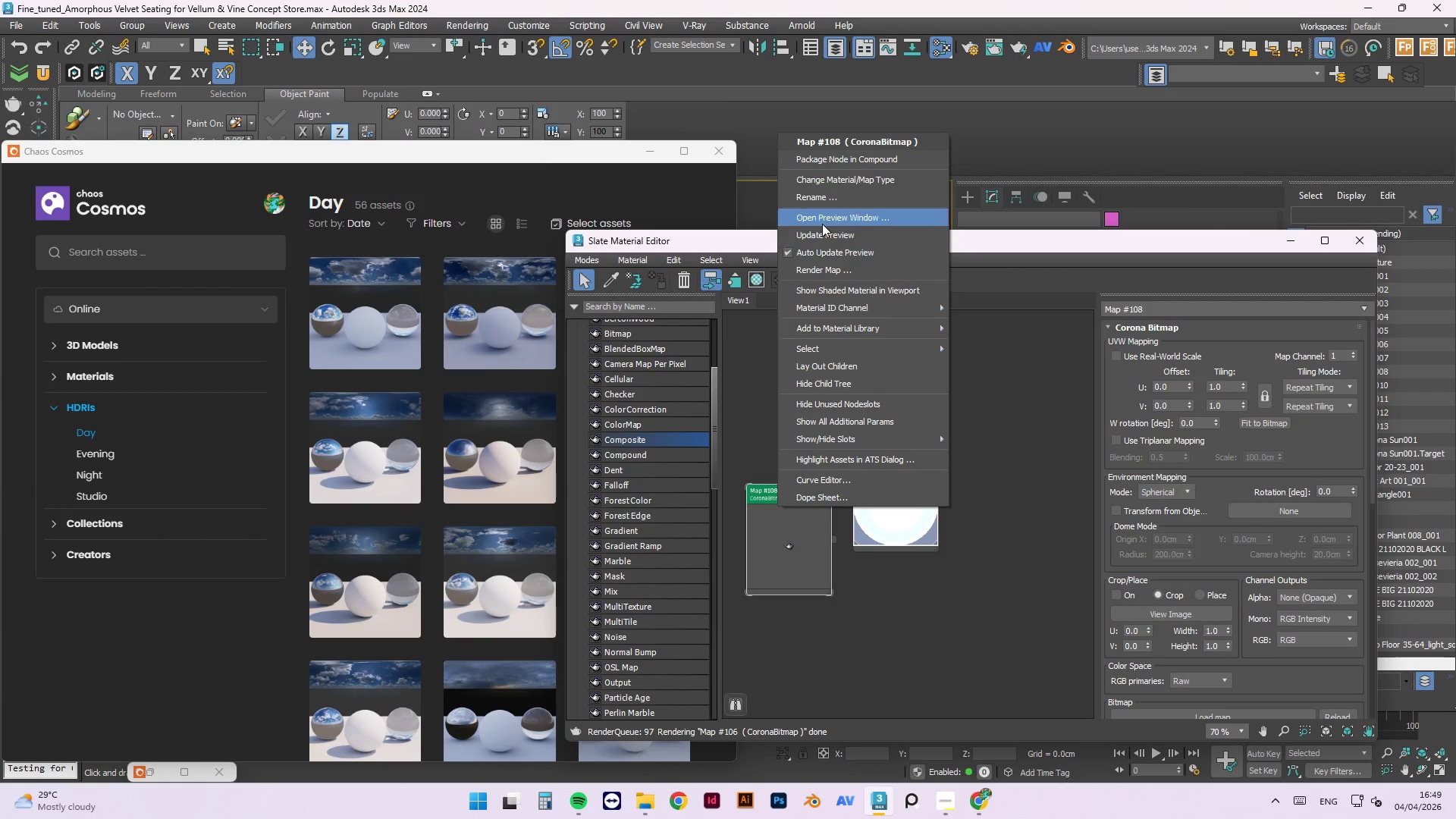 
left_click([822, 234])
 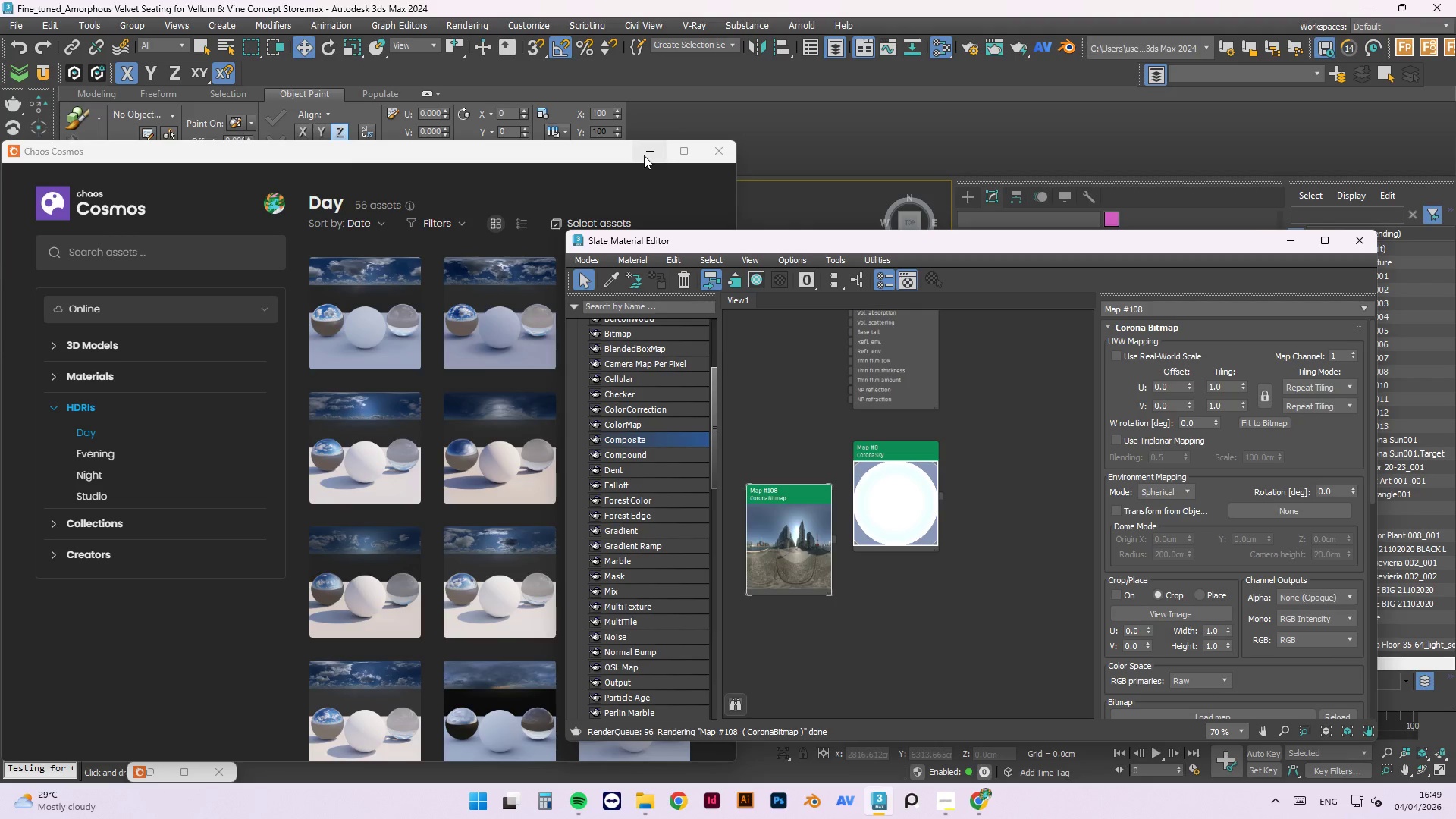 
left_click([644, 155])
 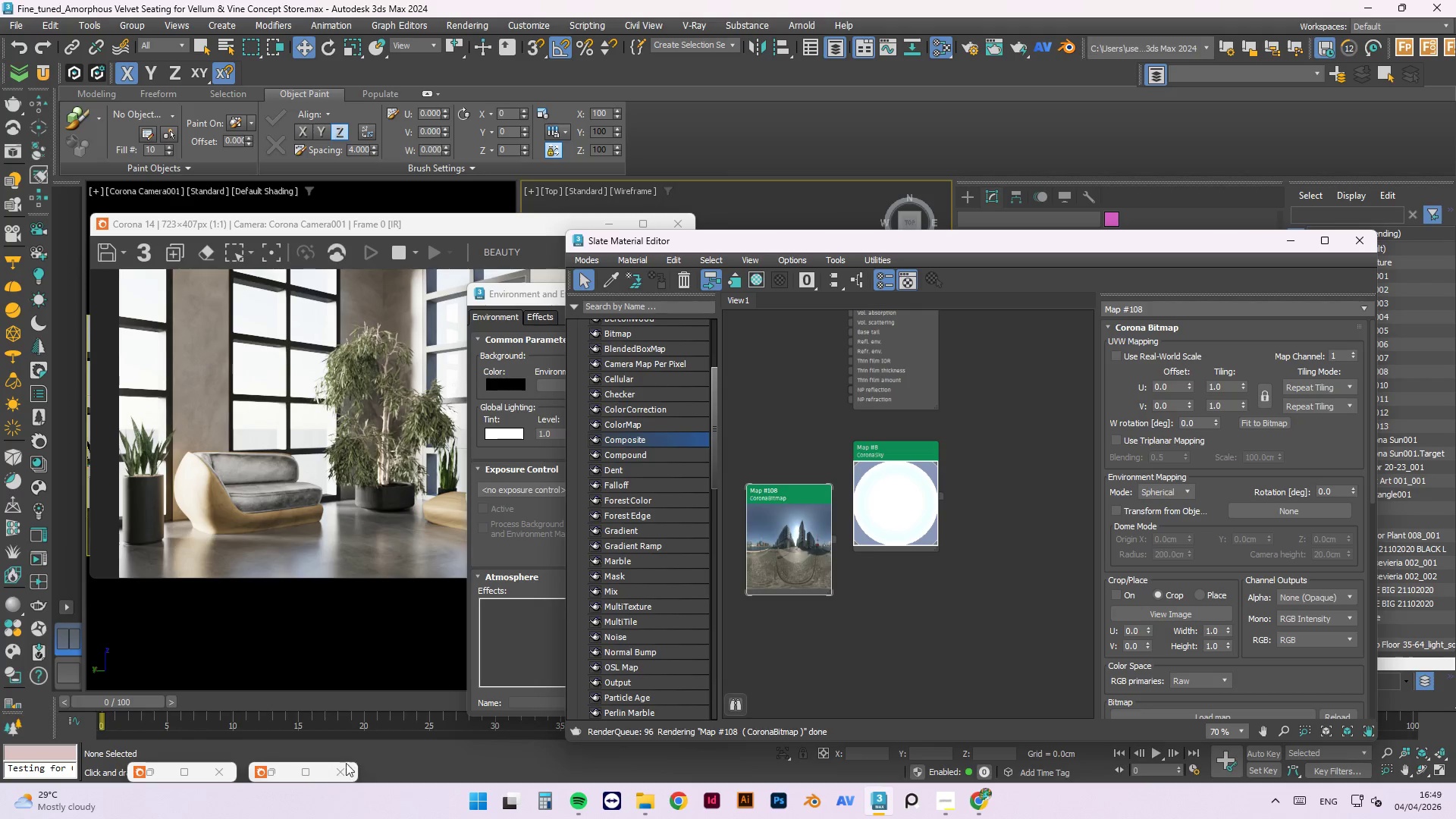 
left_click([274, 772])
 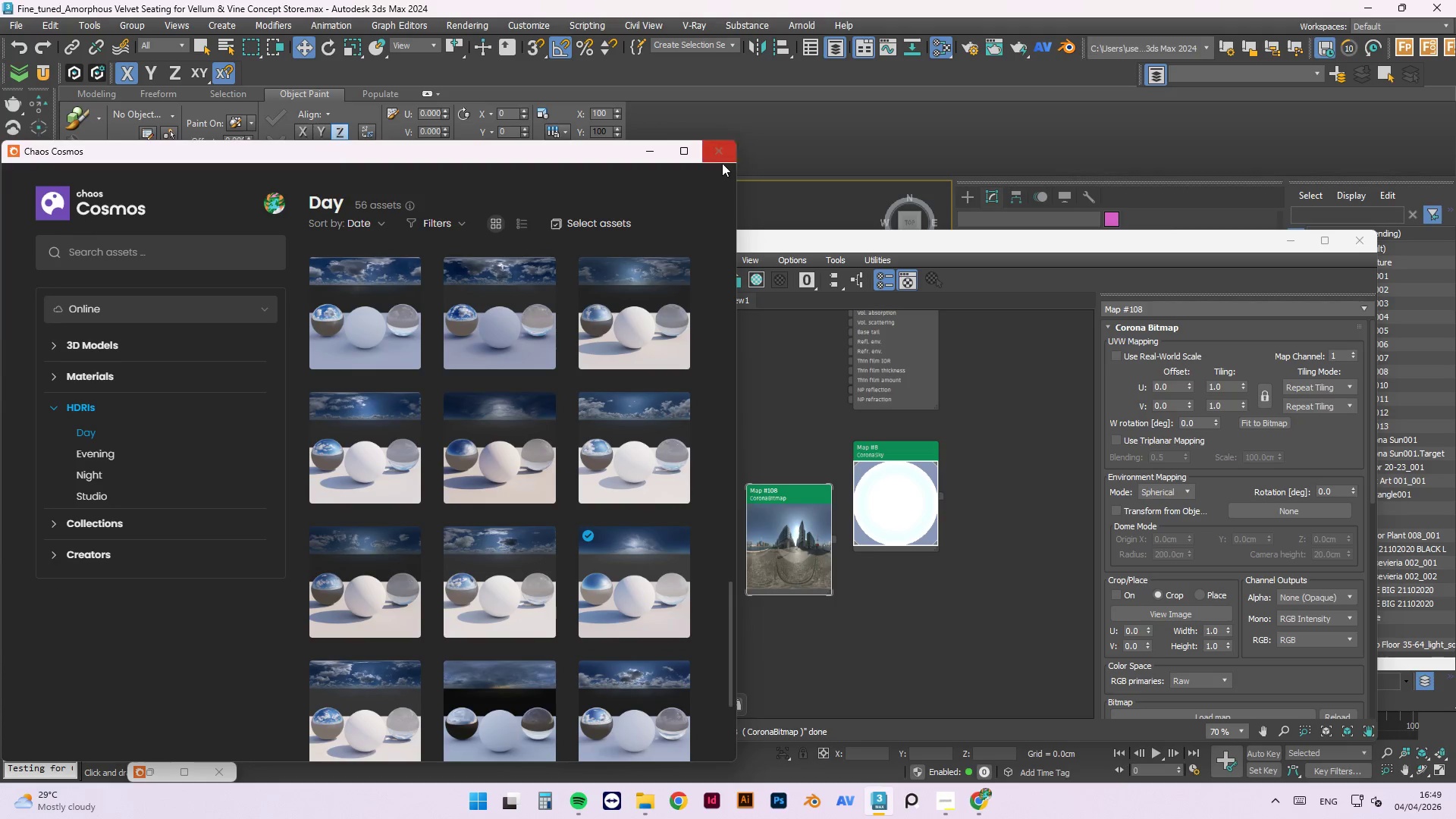 
left_click([721, 154])
 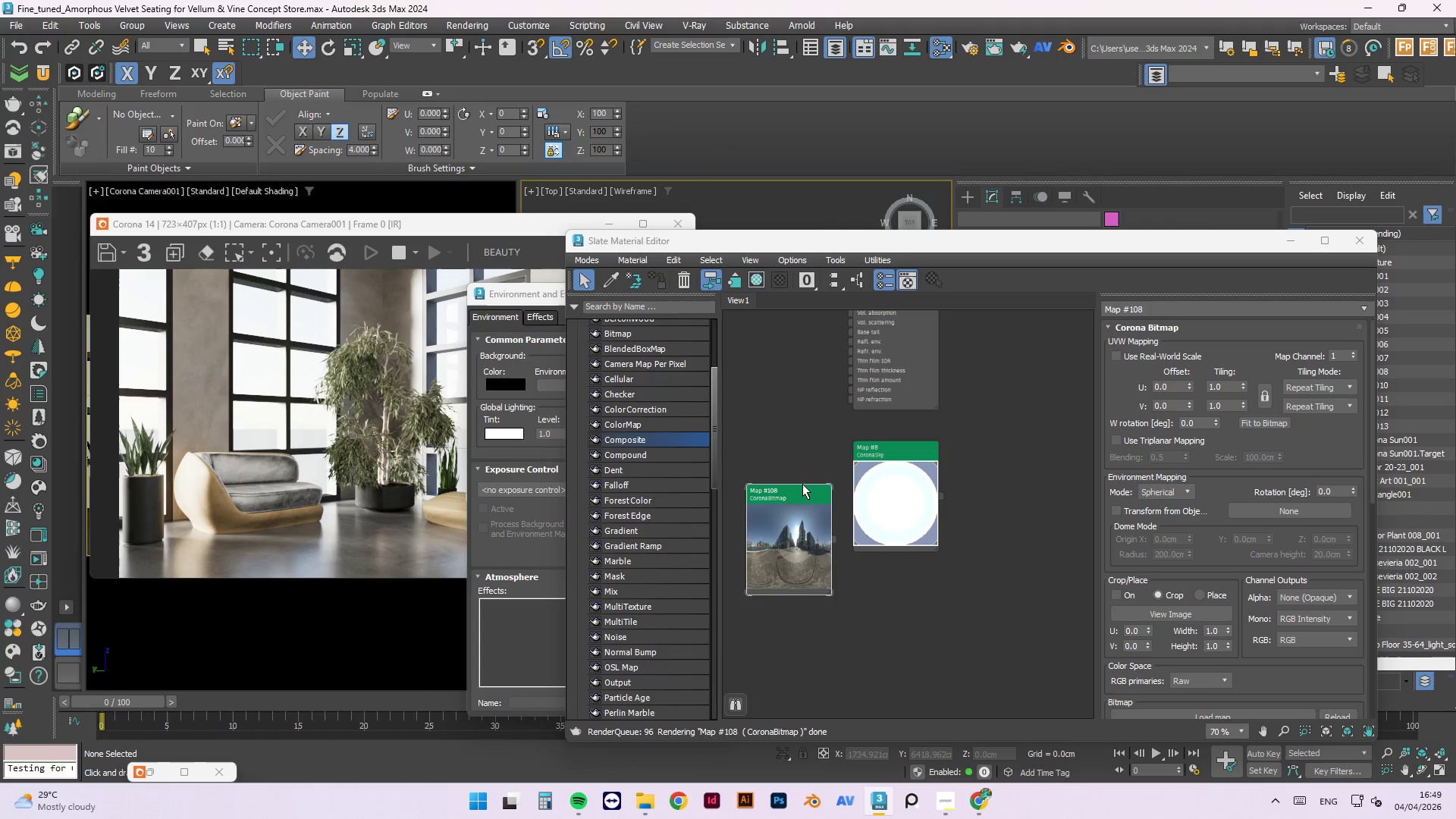 
left_click([793, 435])
 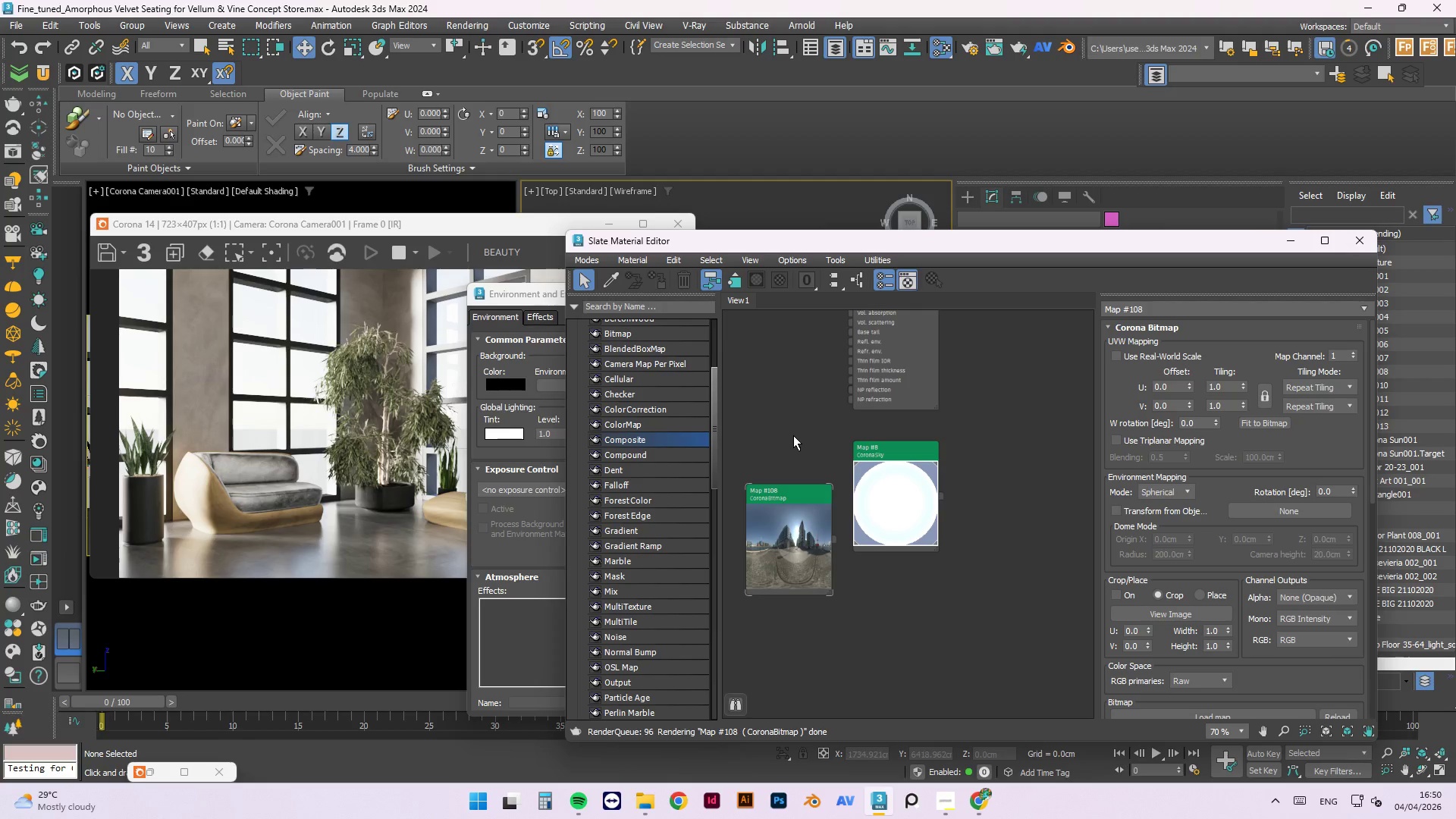 
left_click([811, 542])
 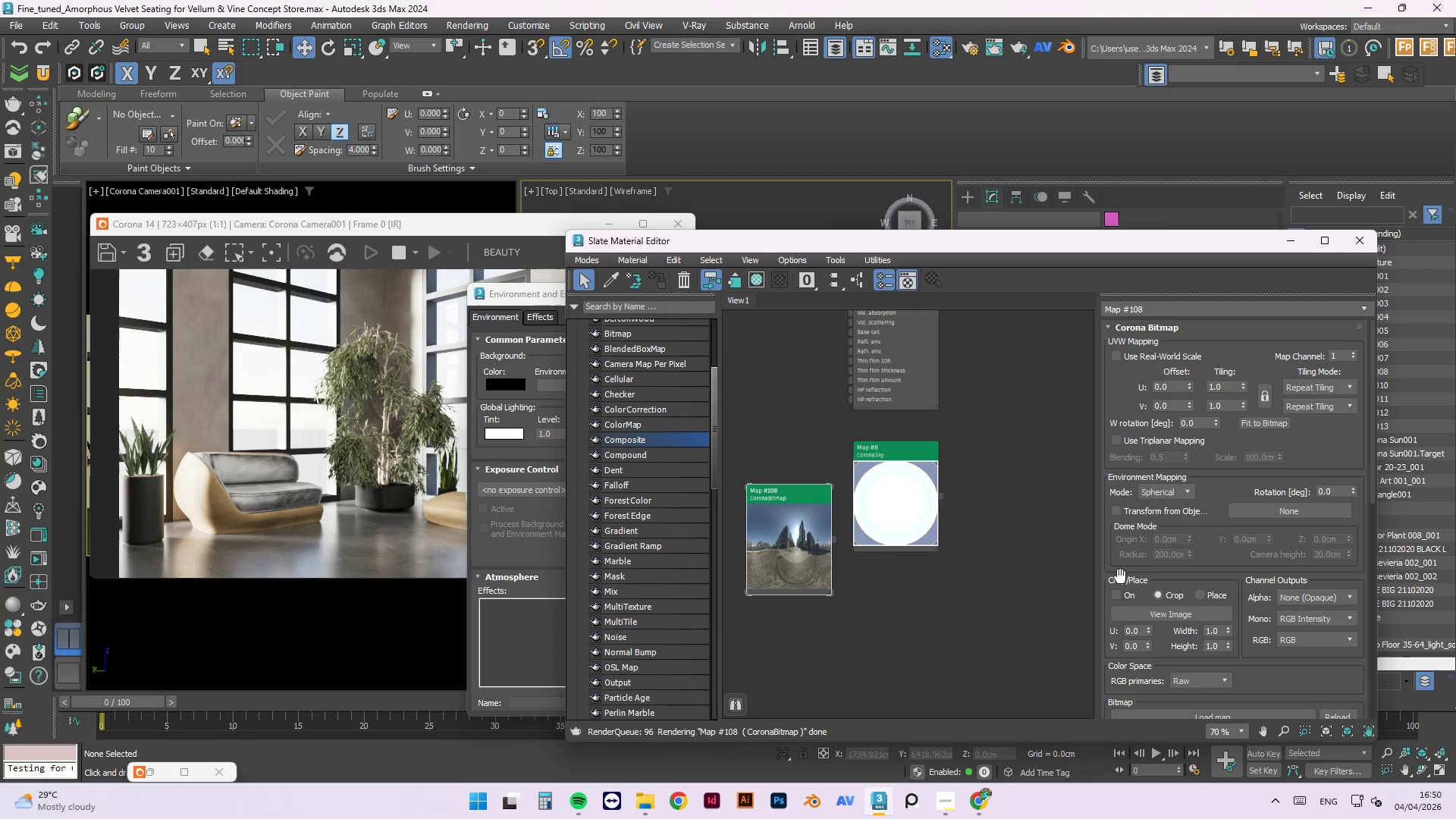 
mouse_move([1138, 484])
 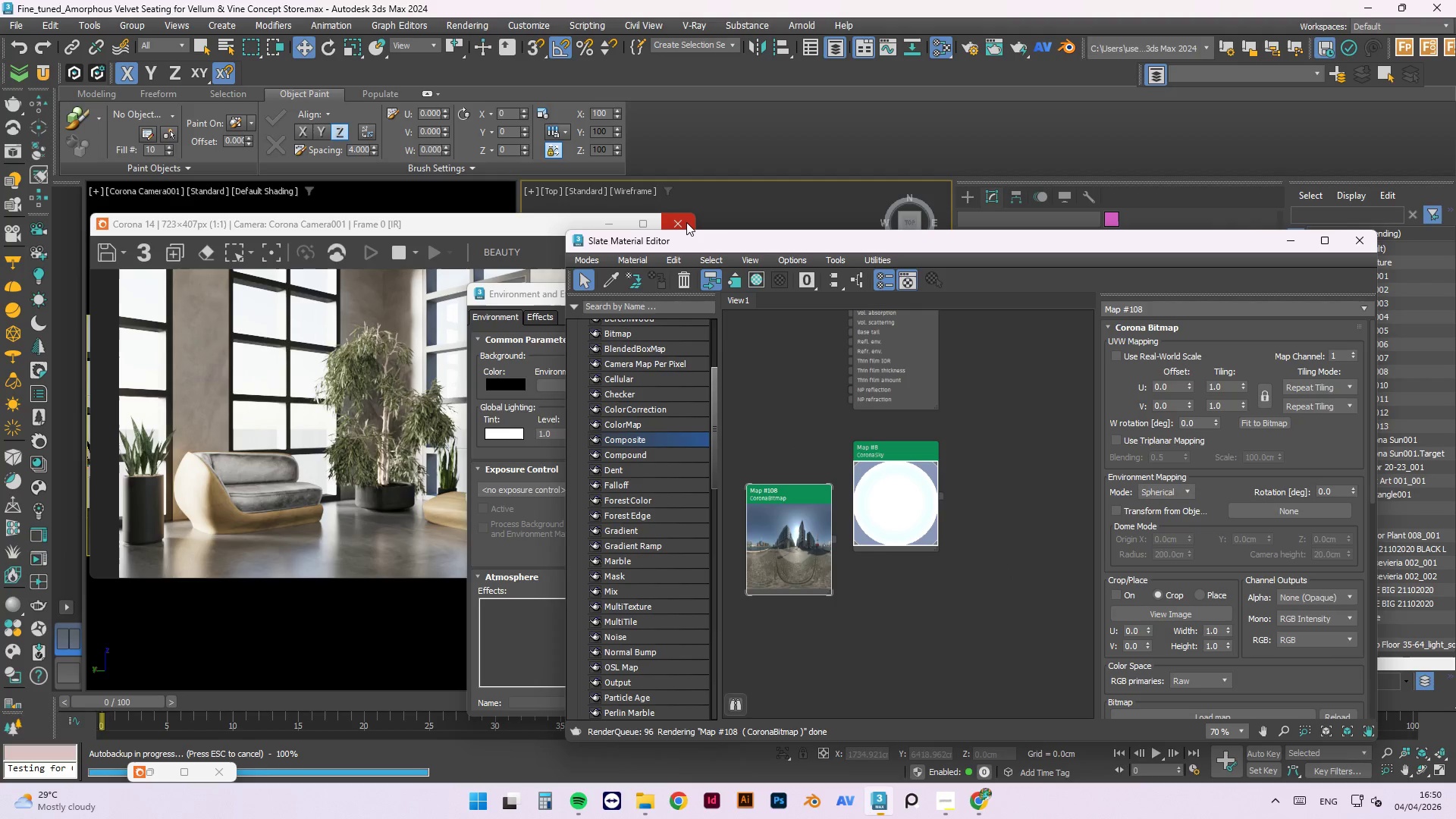 
left_click([681, 222])
 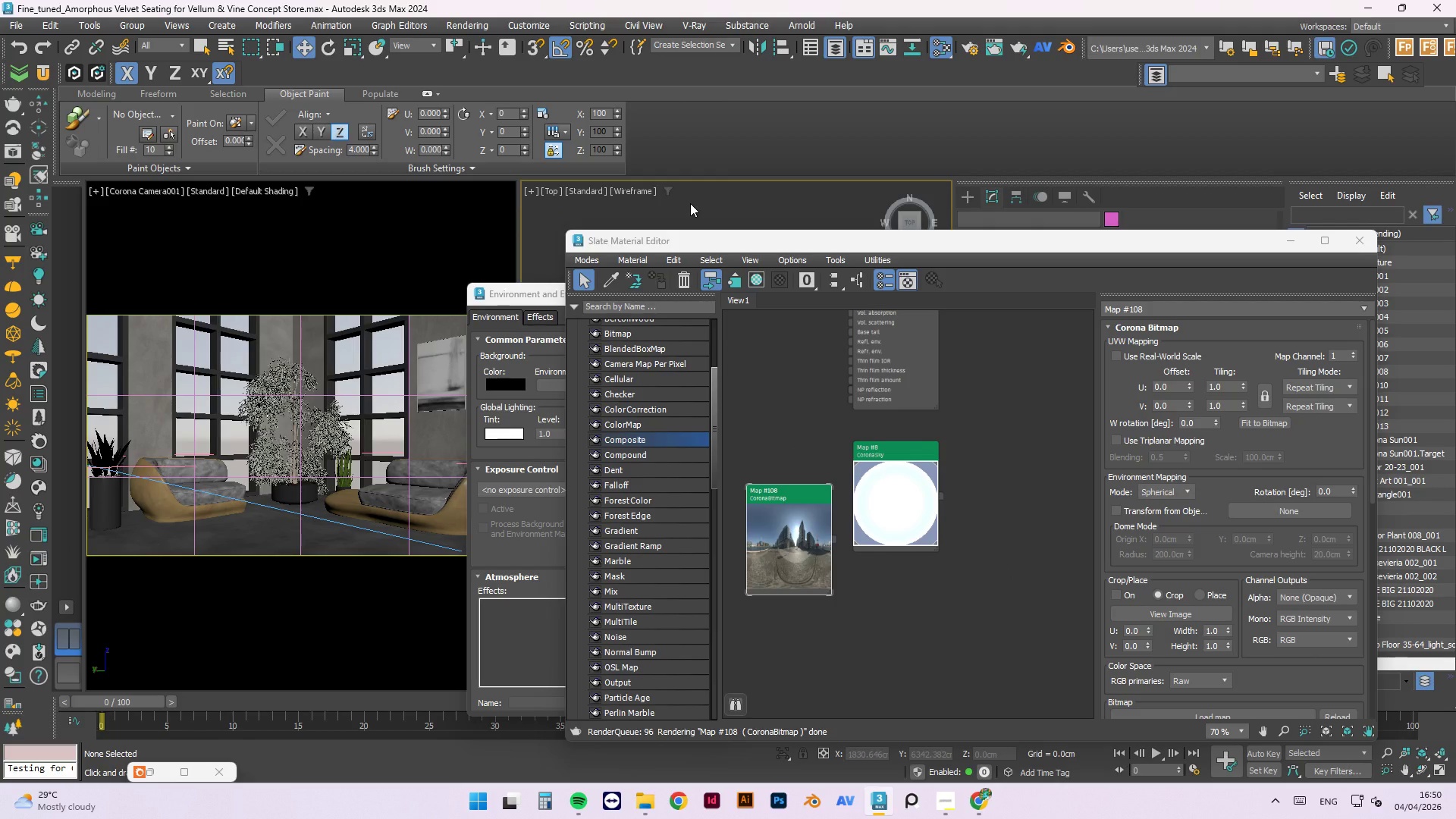 
key(P)
 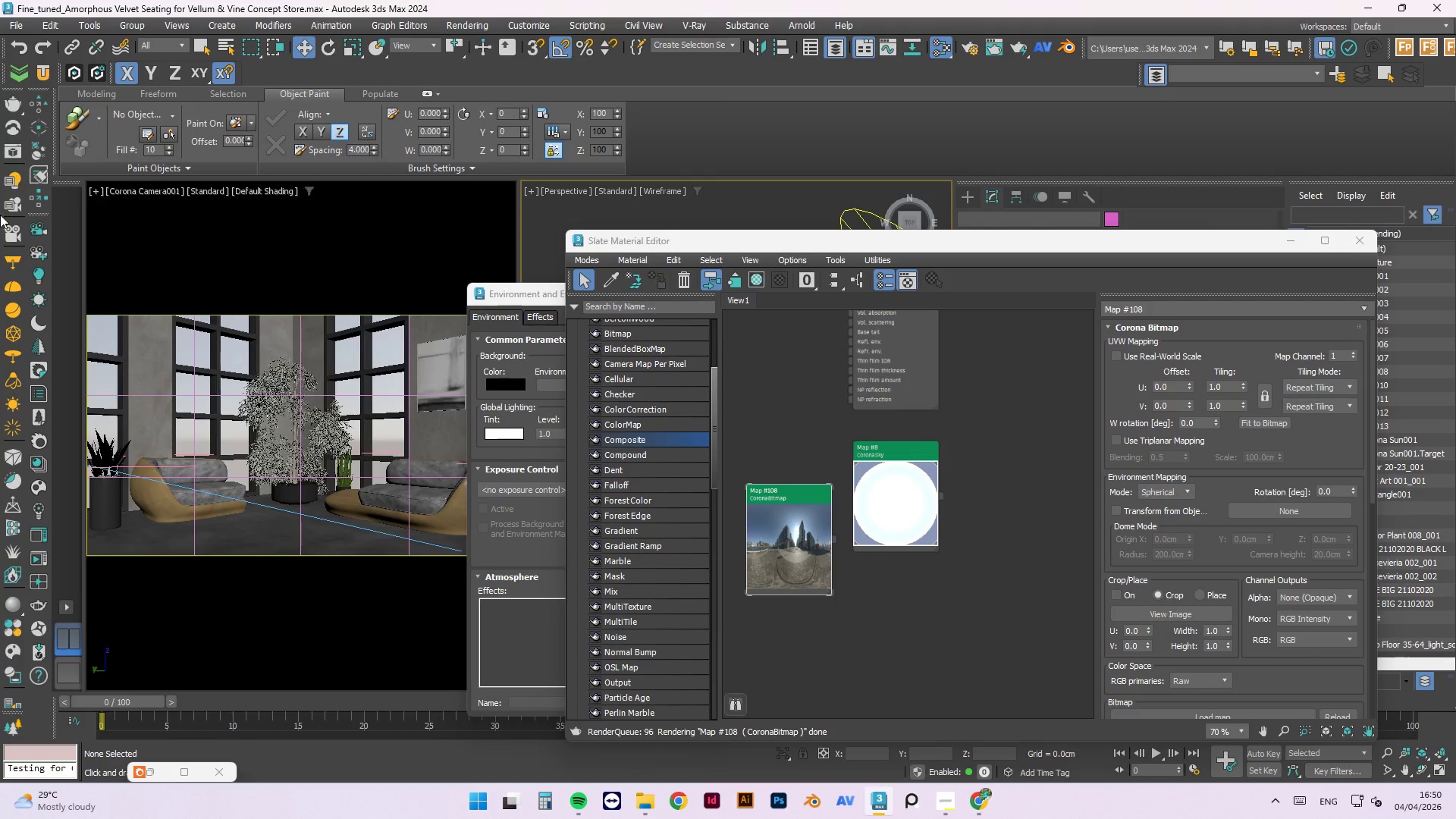 
mouse_move([30, 262])
 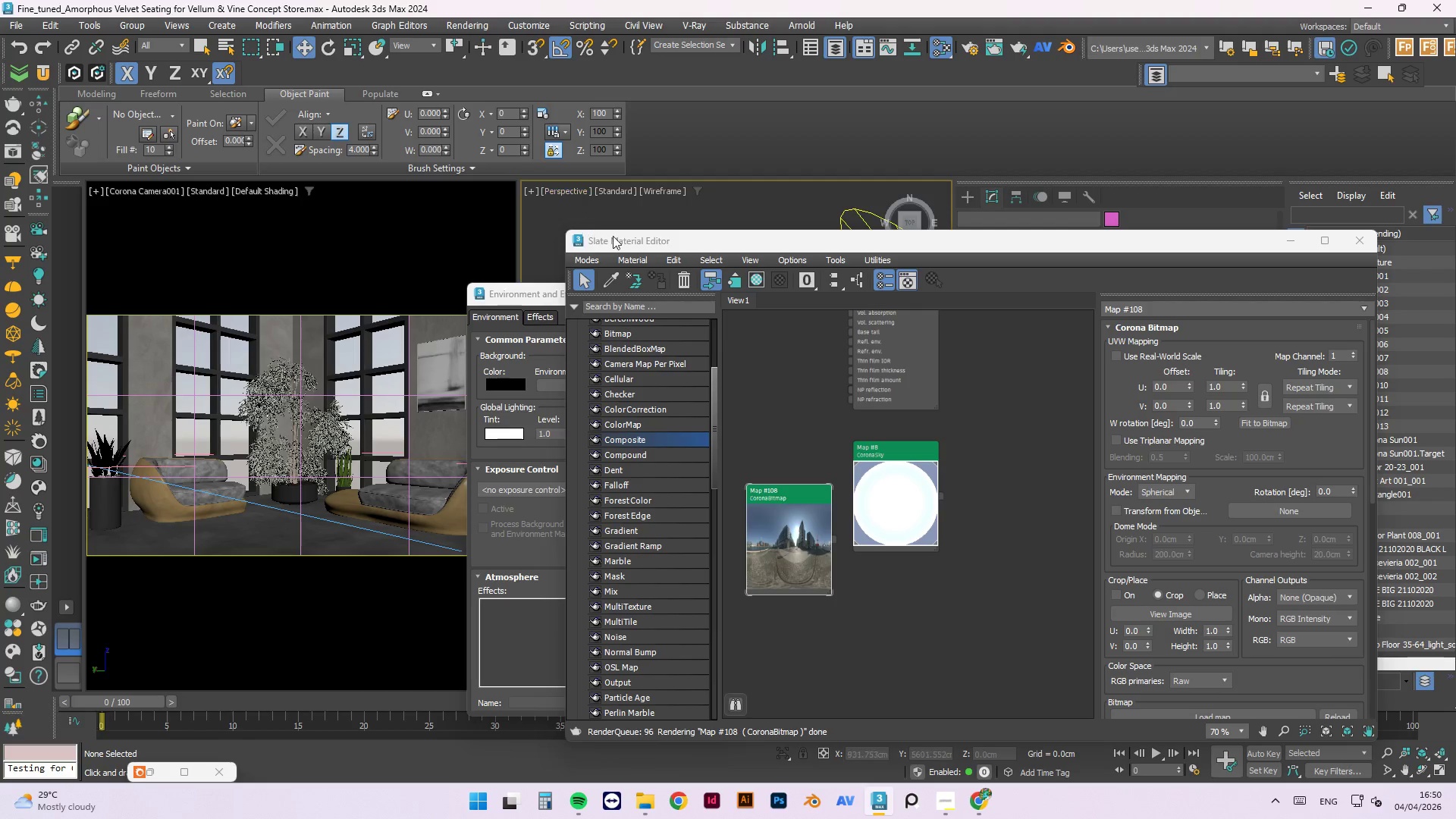 
left_click_drag(start_coordinate=[647, 243], to_coordinate=[666, 551])
 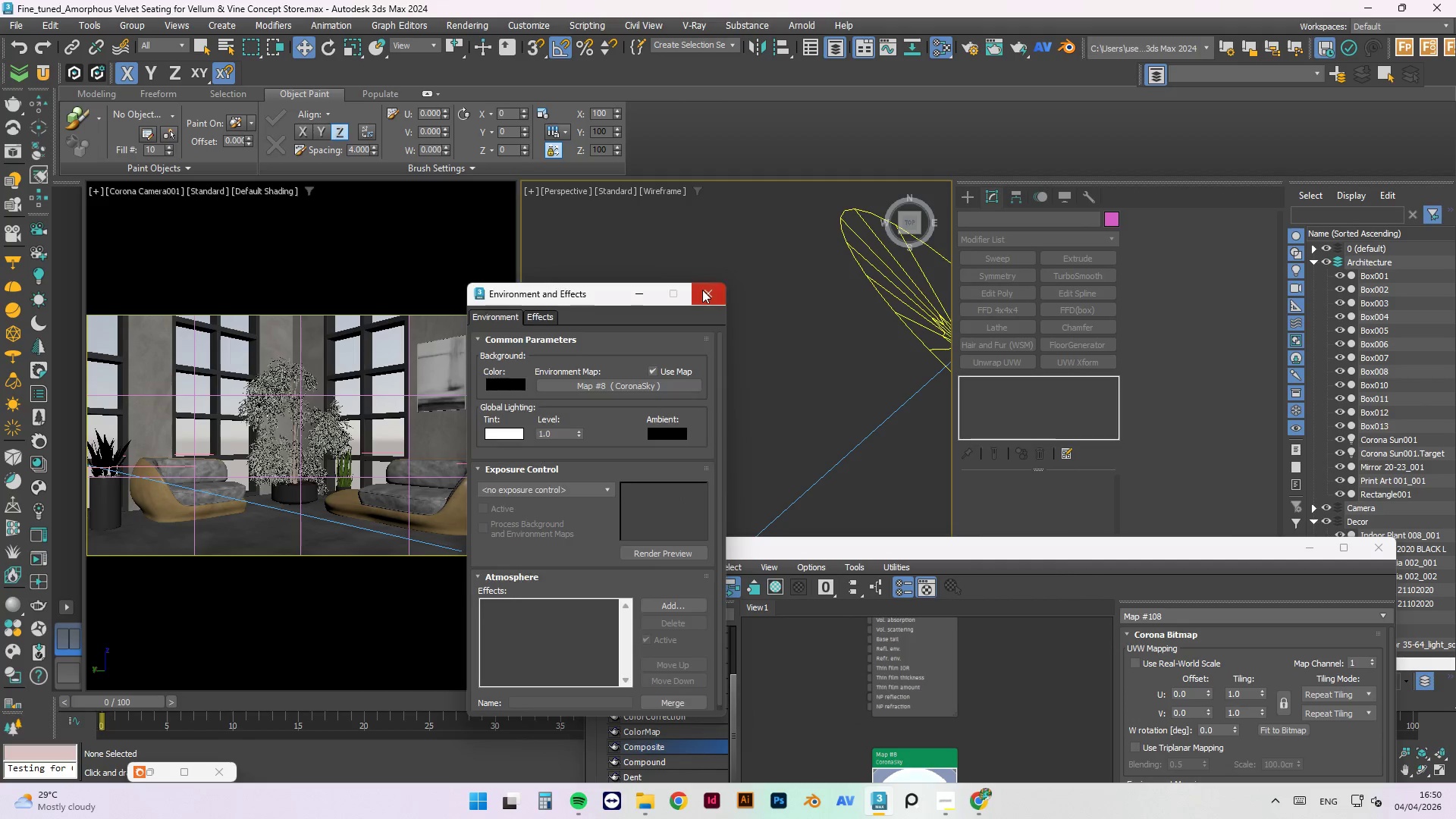 
double_click([720, 312])
 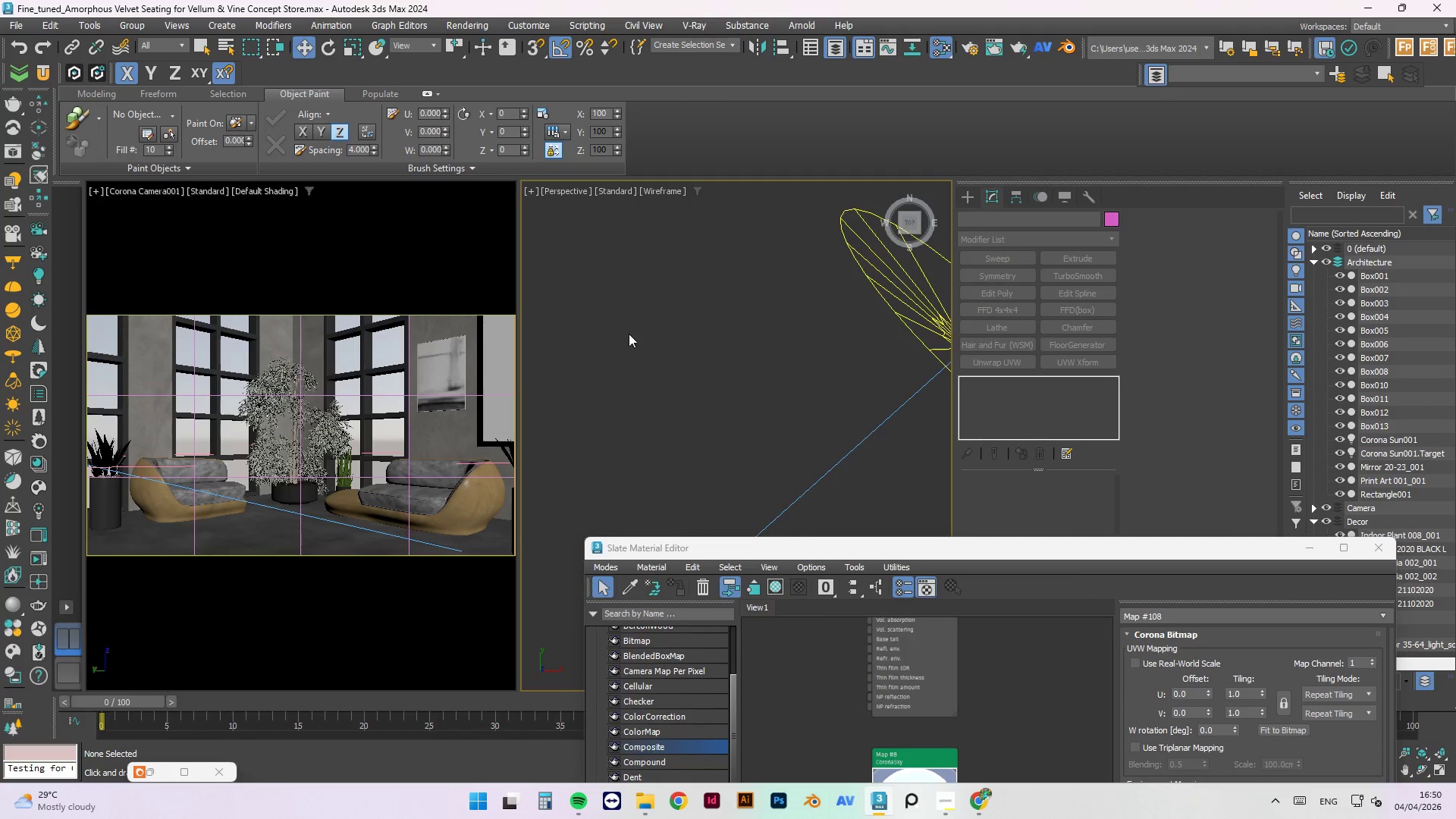 
scroll: coordinate [625, 332], scroll_direction: down, amount: 3.0
 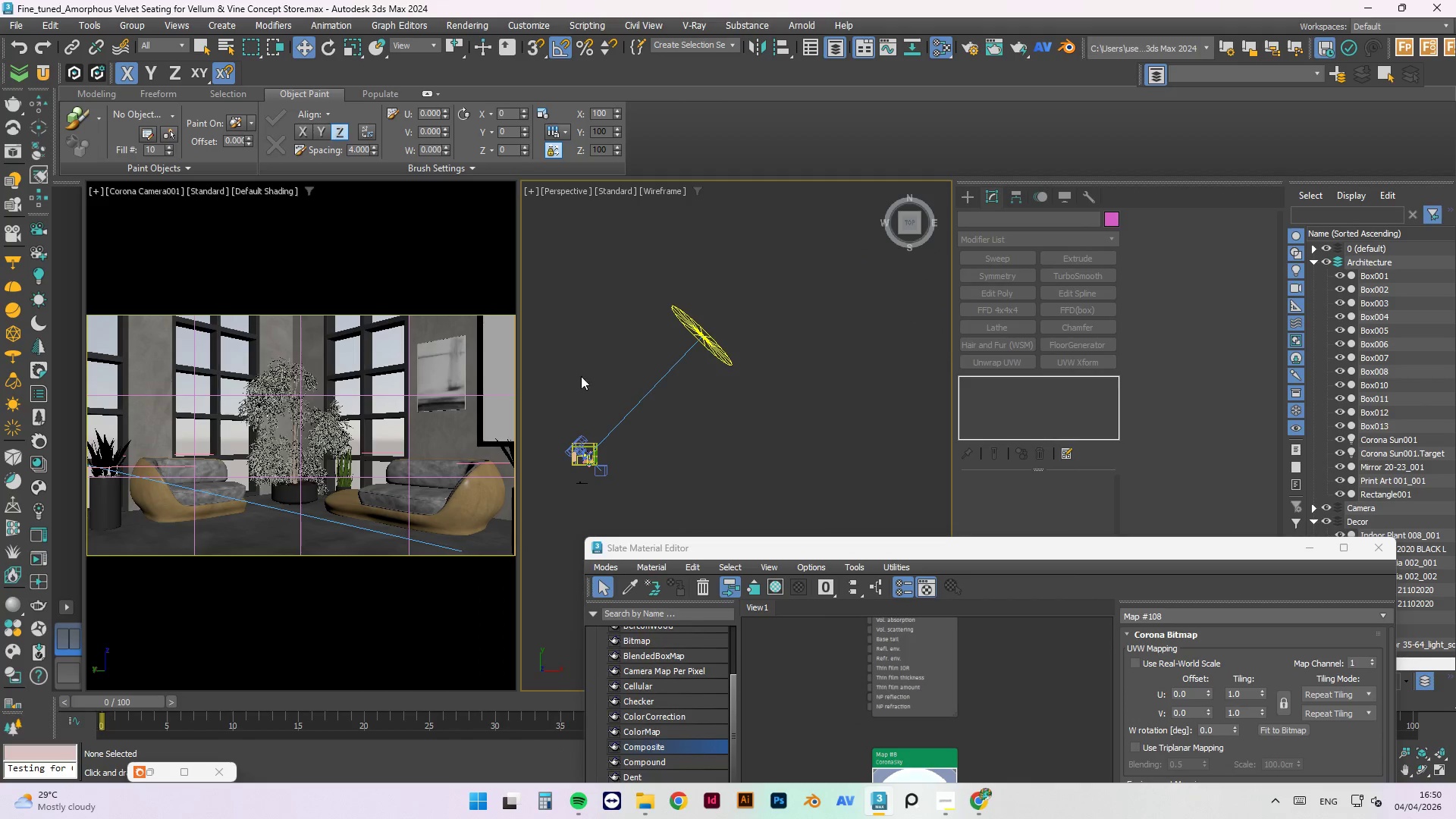 
scroll: coordinate [617, 435], scroll_direction: up, amount: 3.0
 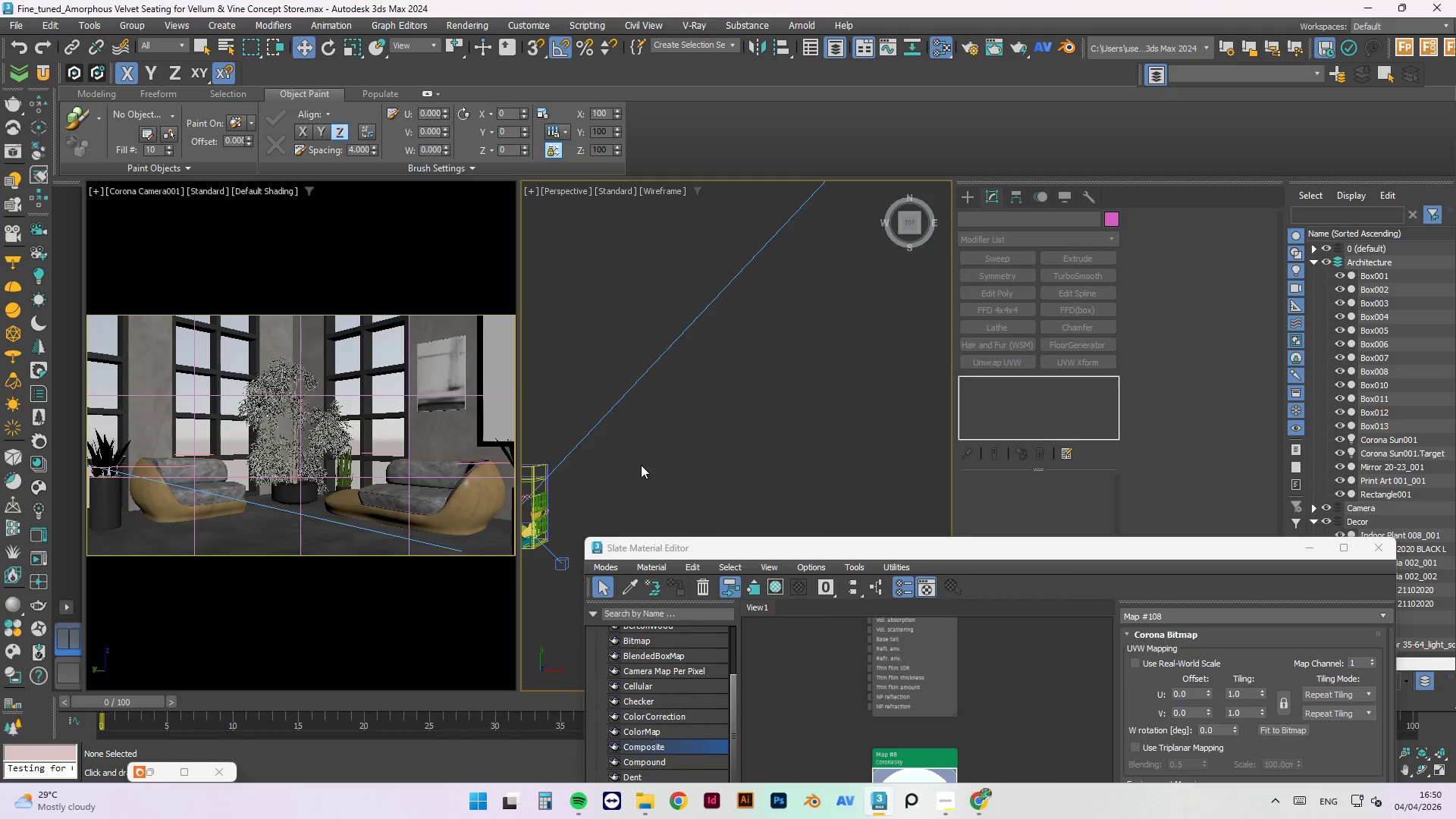 
hold_key(key=AltLeft, duration=1.52)
 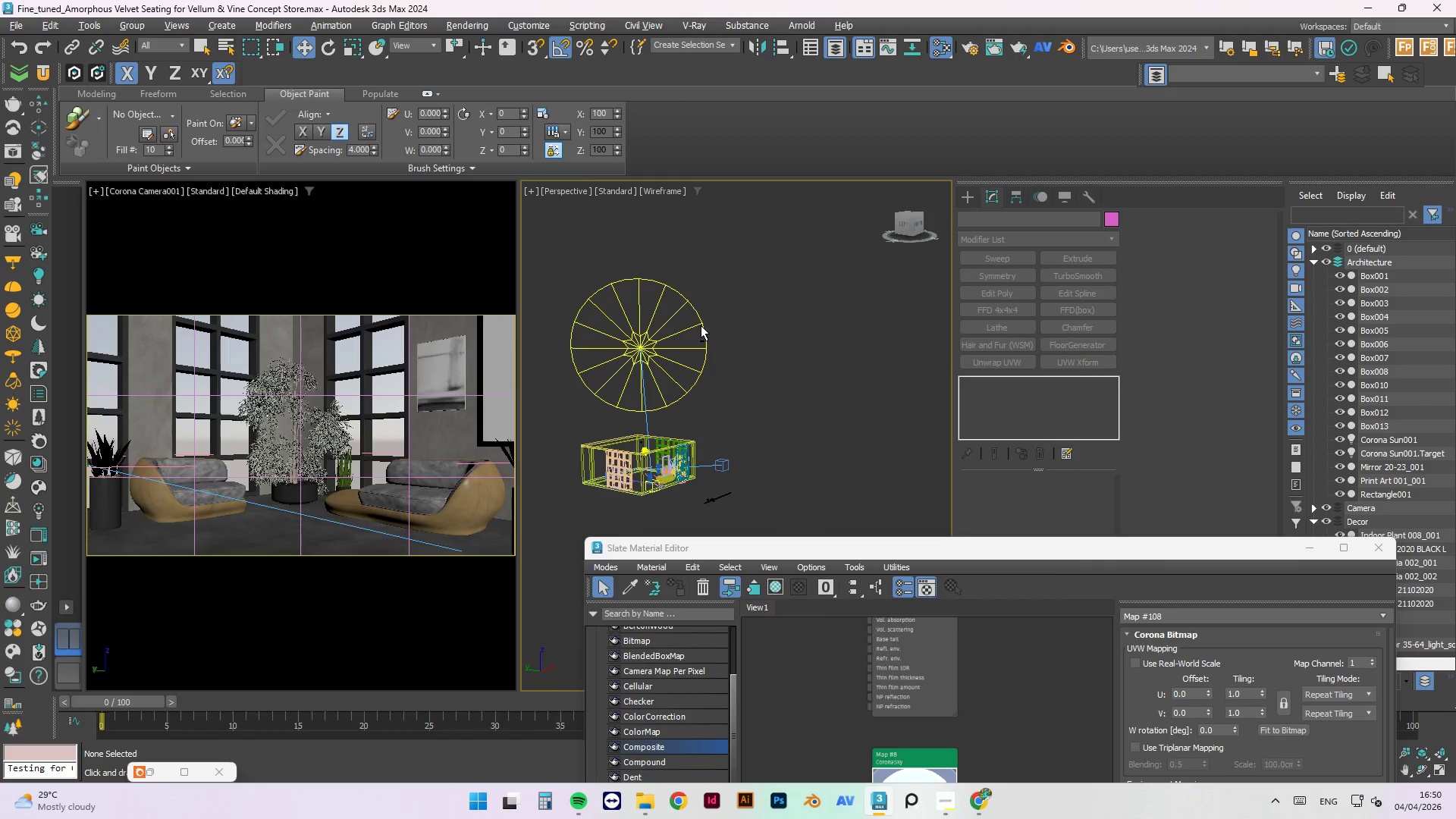 
scroll: coordinate [618, 450], scroll_direction: down, amount: 1.0
 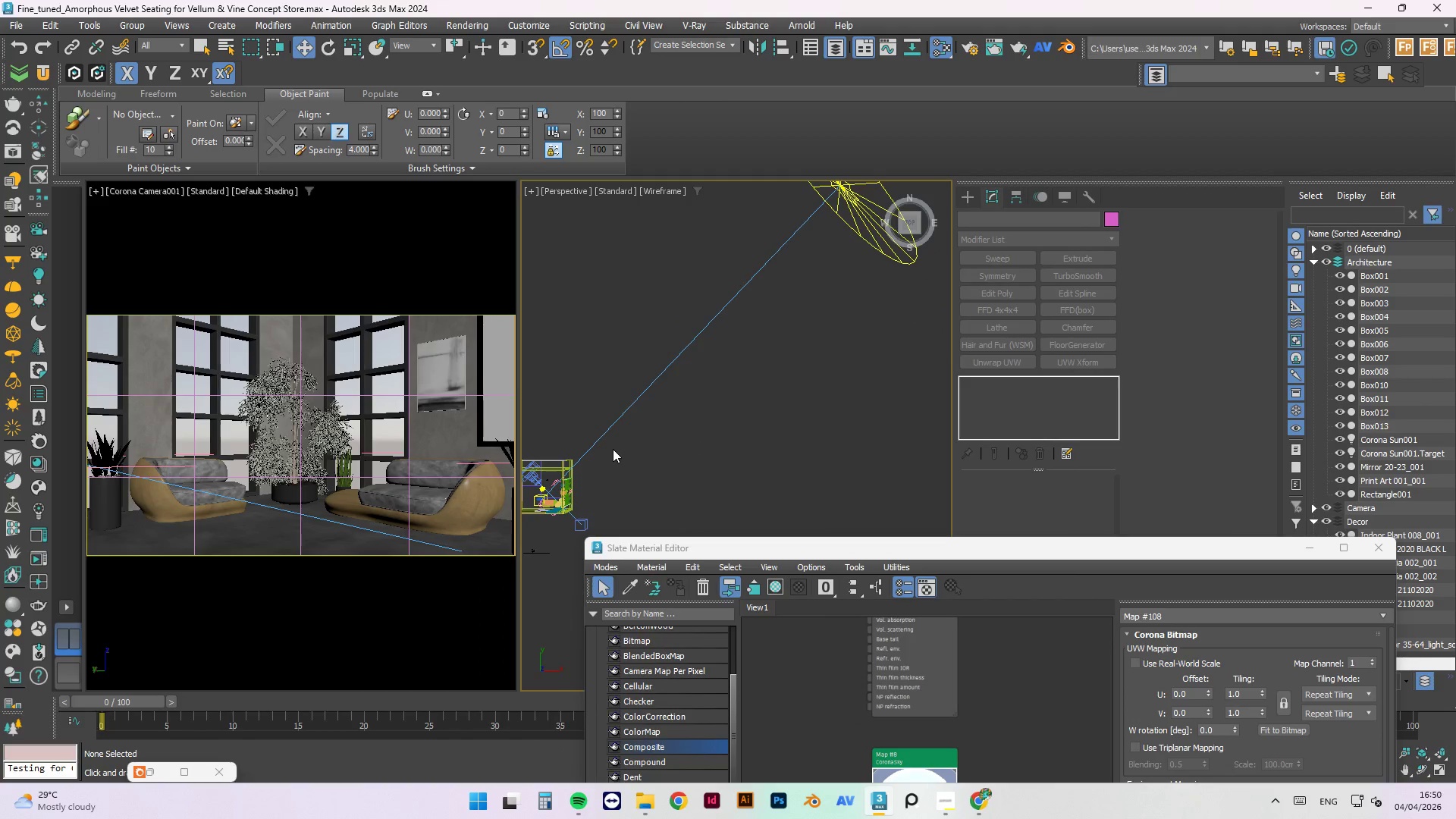 
hold_key(key=AltLeft, duration=0.73)
 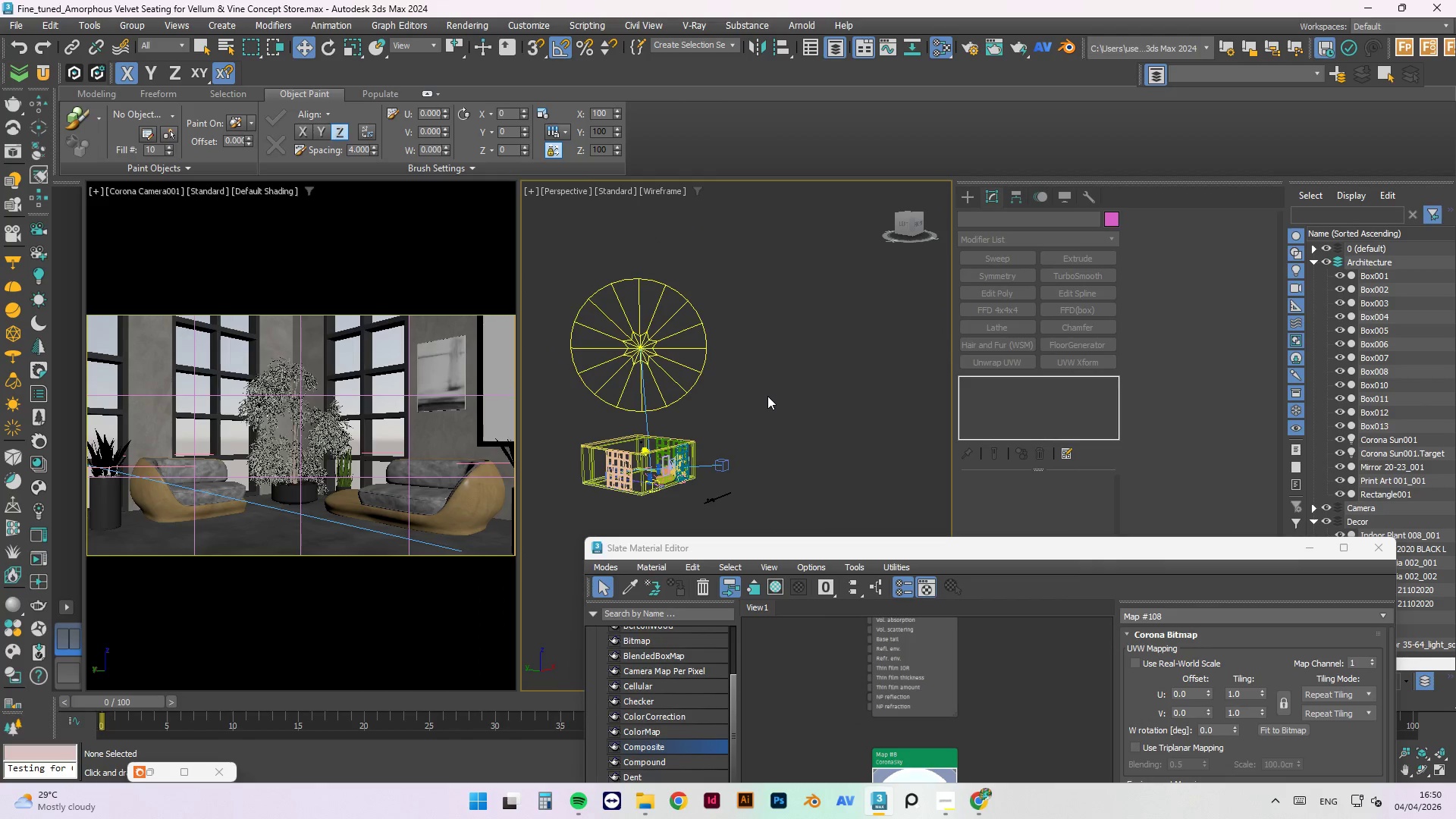 
left_click([767, 396])
 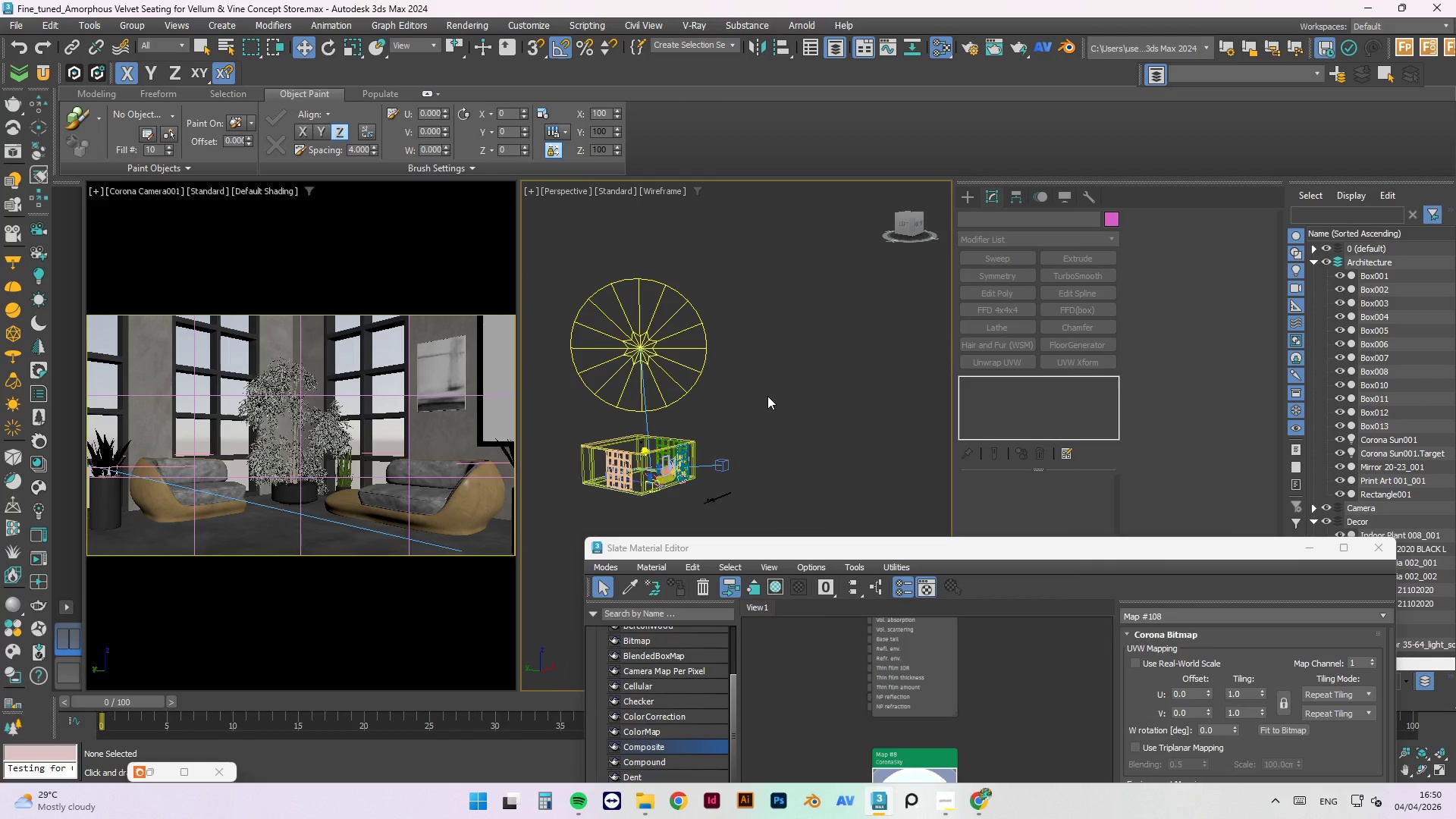 
key(8)
 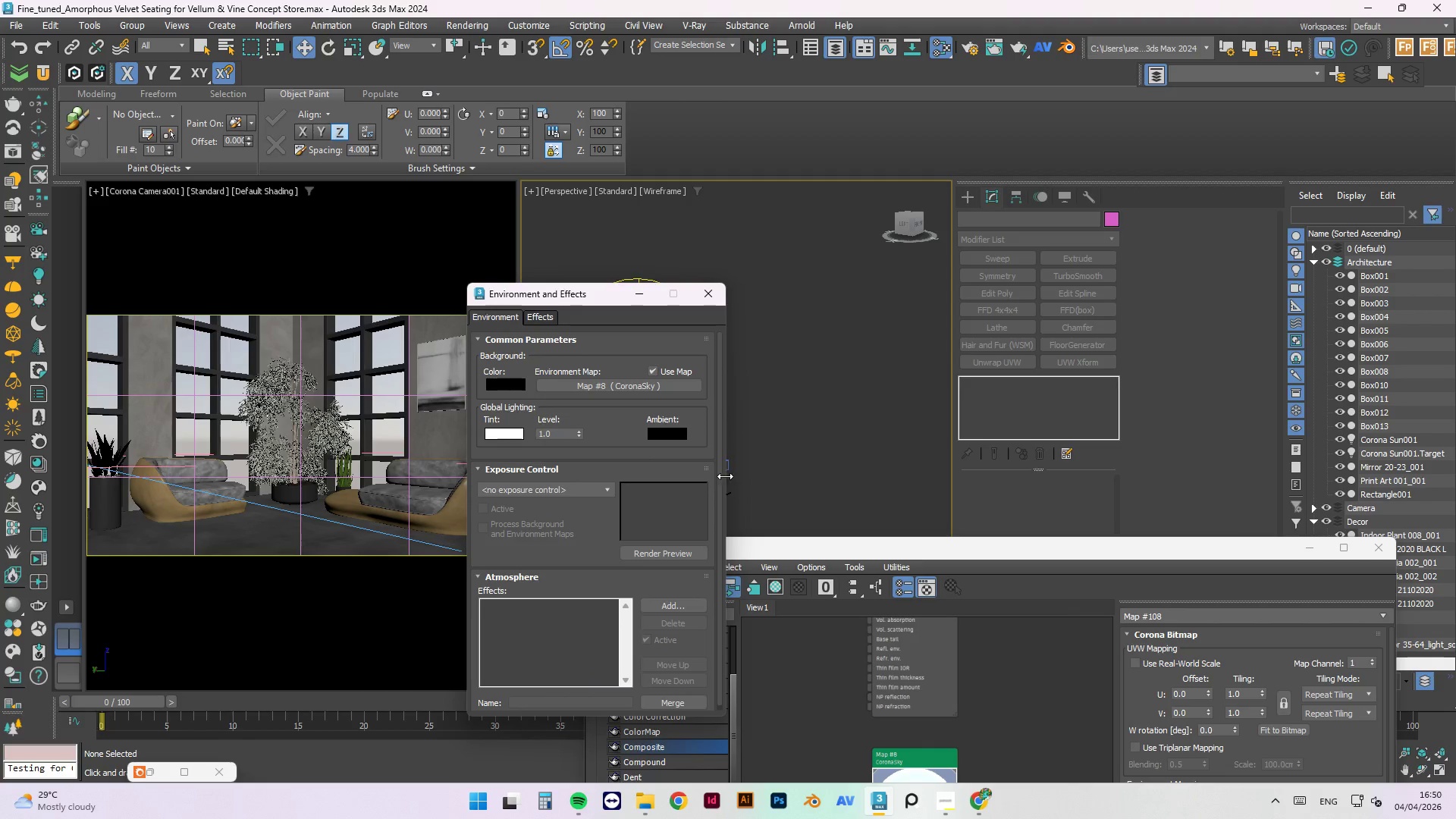 
mouse_move([615, 391])
 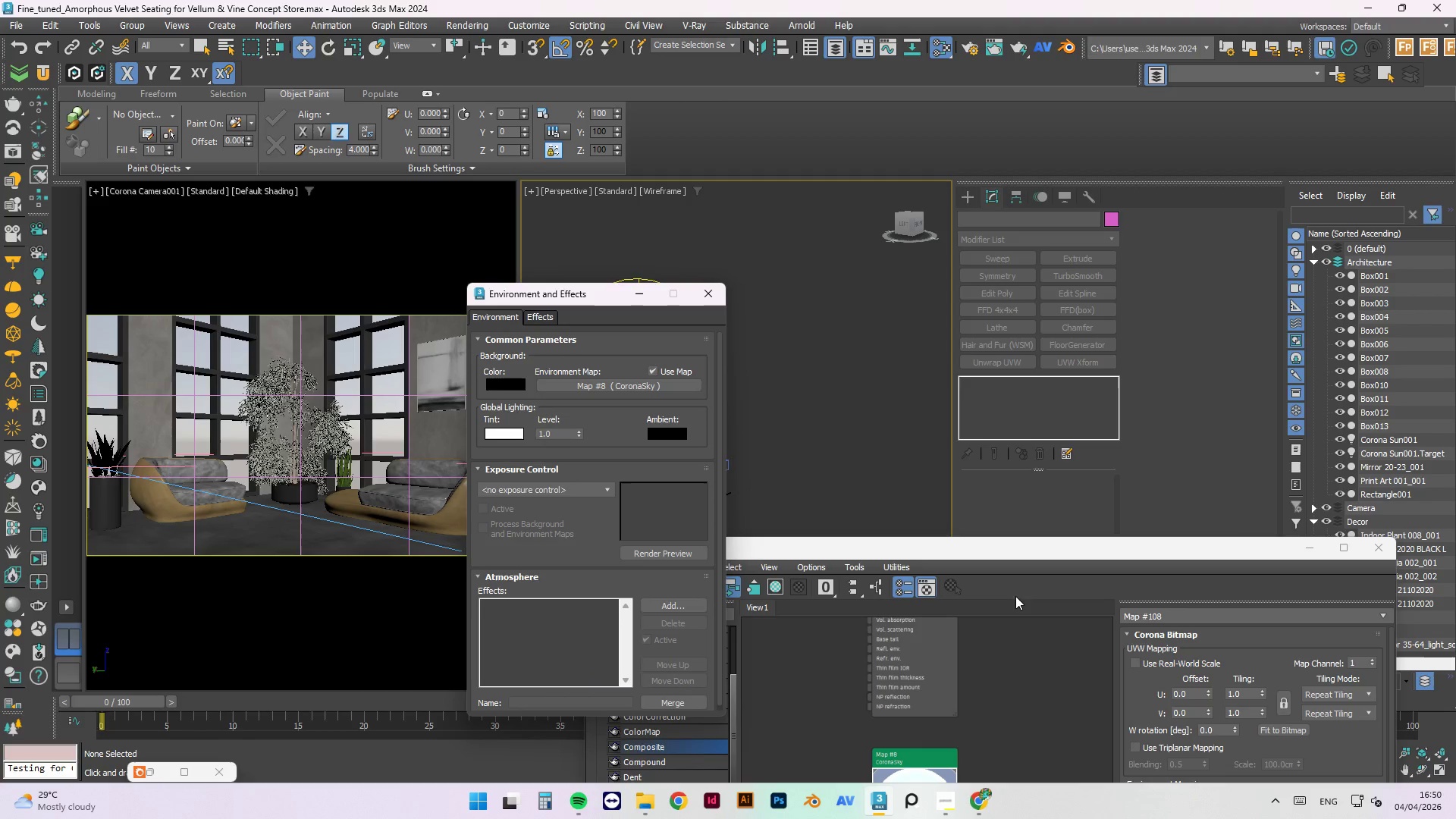 
left_click_drag(start_coordinate=[946, 554], to_coordinate=[1106, 243])
 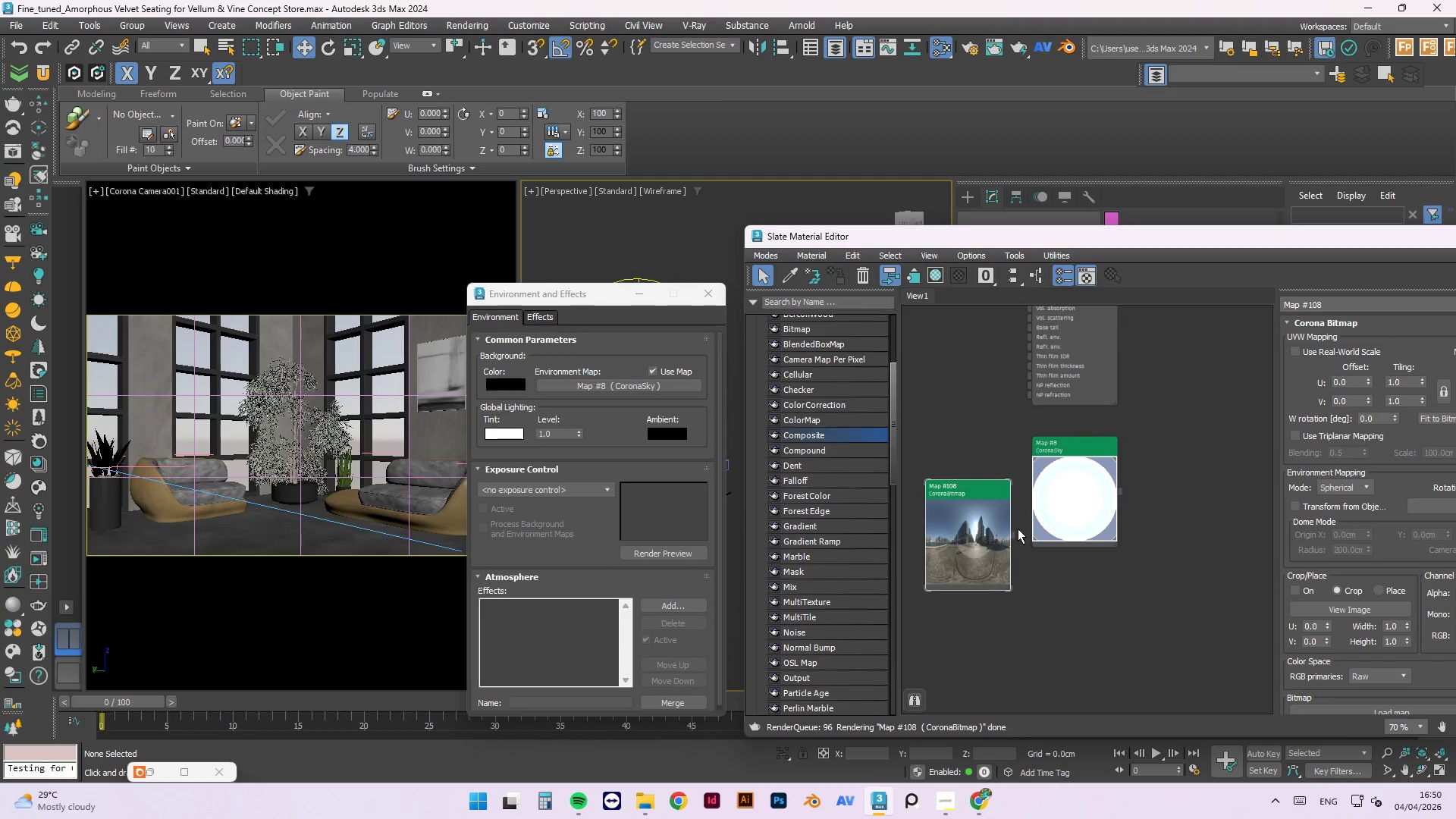 
left_click_drag(start_coordinate=[1015, 535], to_coordinate=[680, 382])
 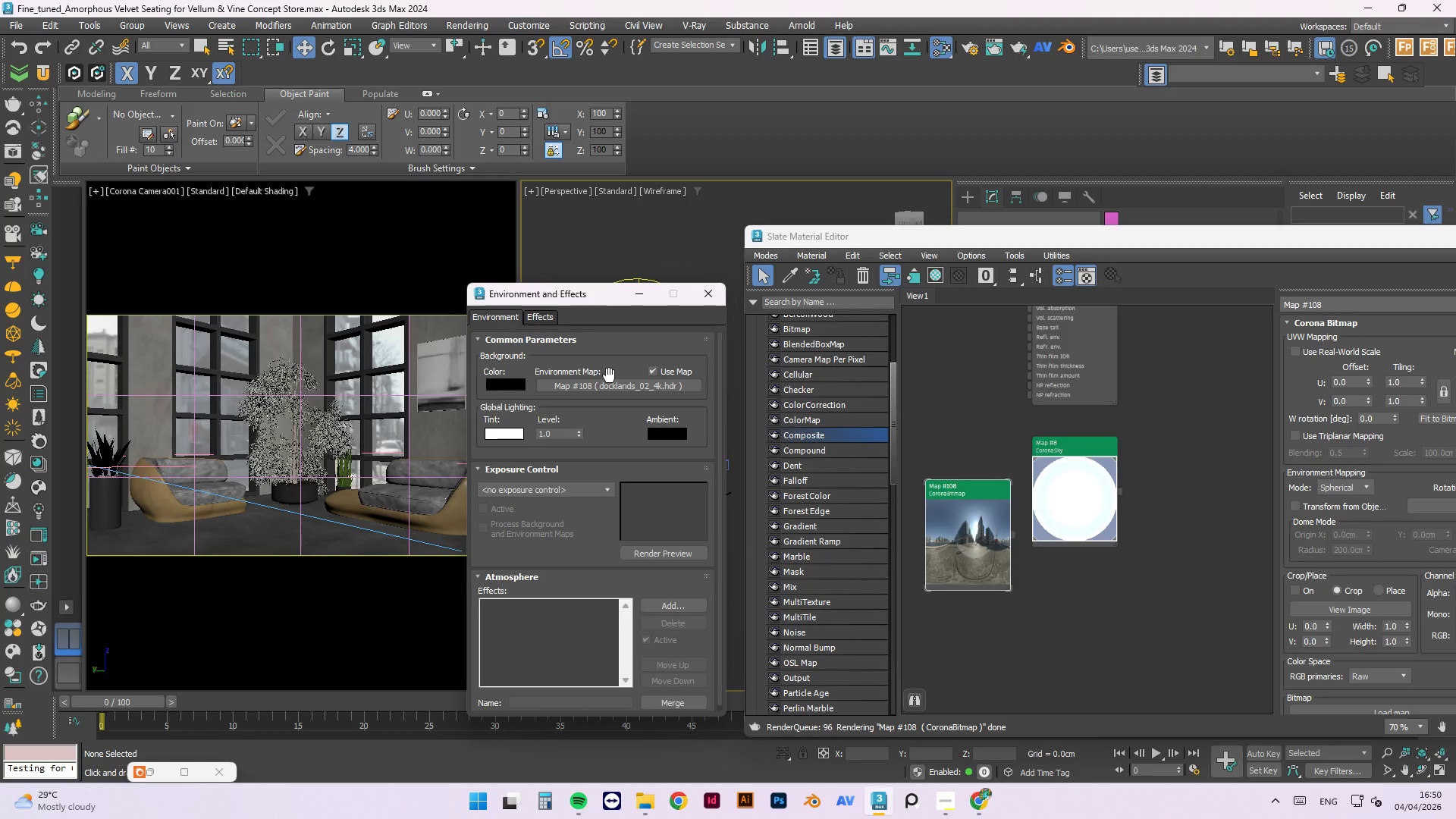 
wait(5.91)
 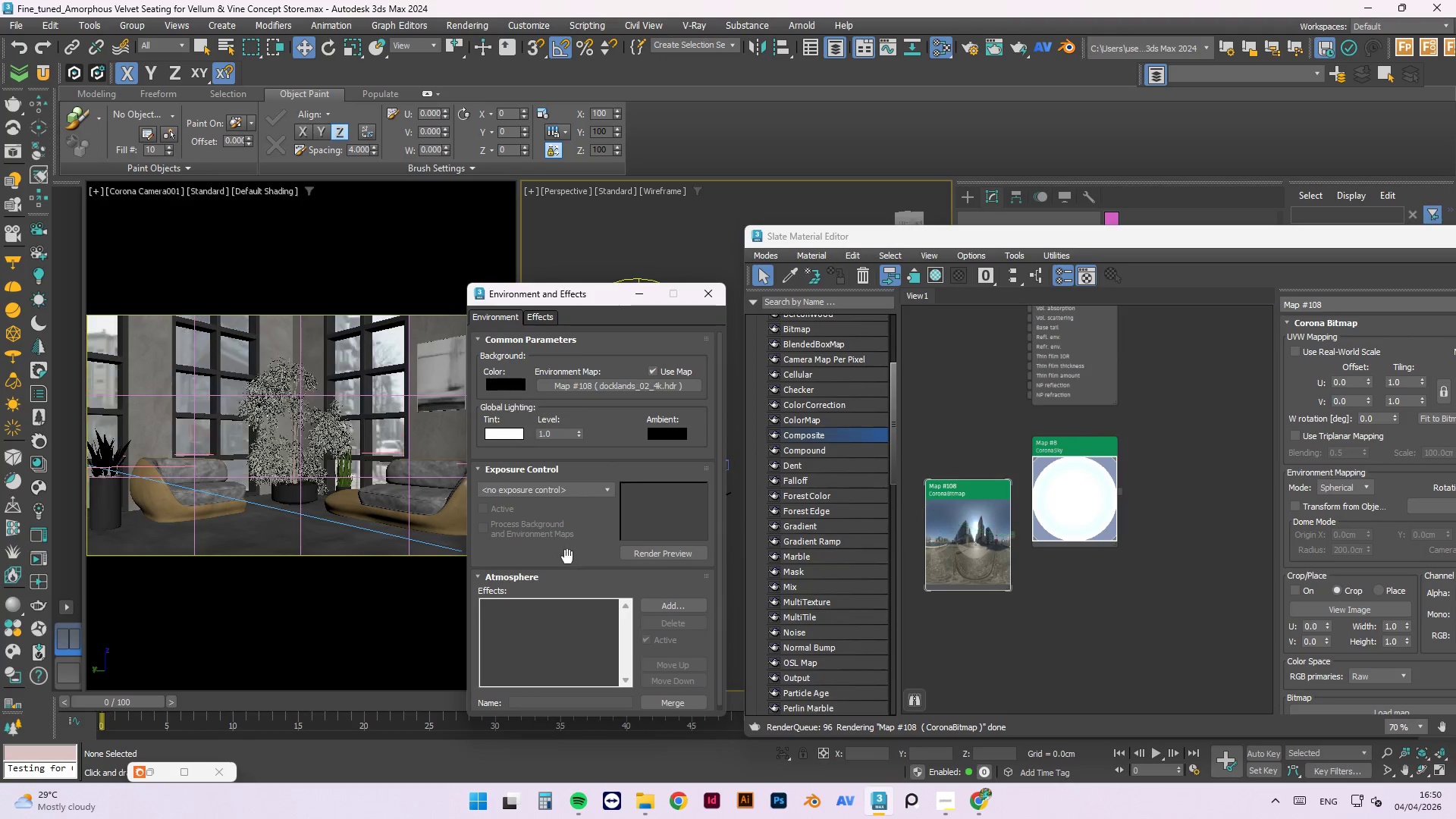 
left_click_drag(start_coordinate=[818, 240], to_coordinate=[849, 562])
 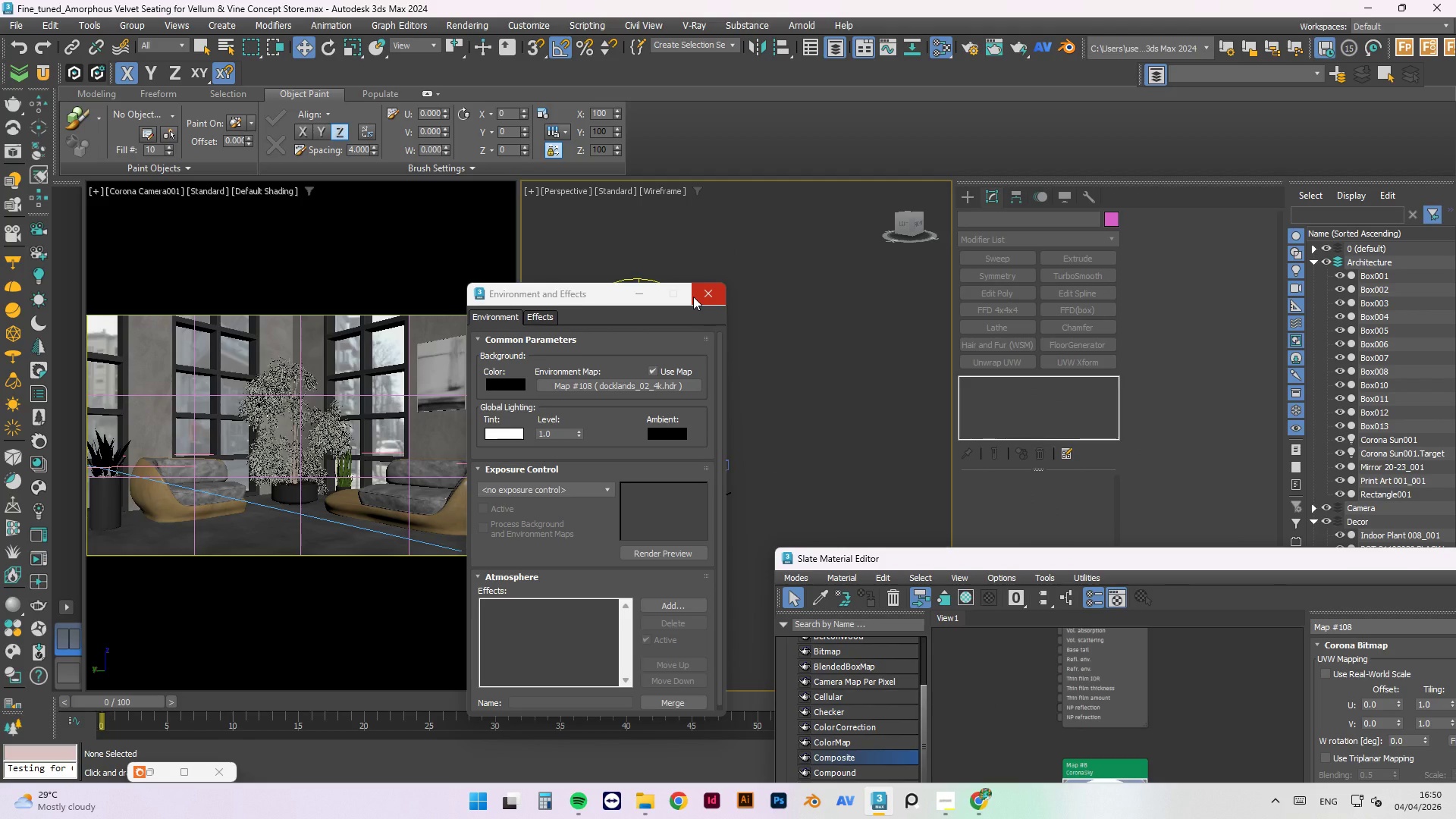 
left_click([753, 289])
 